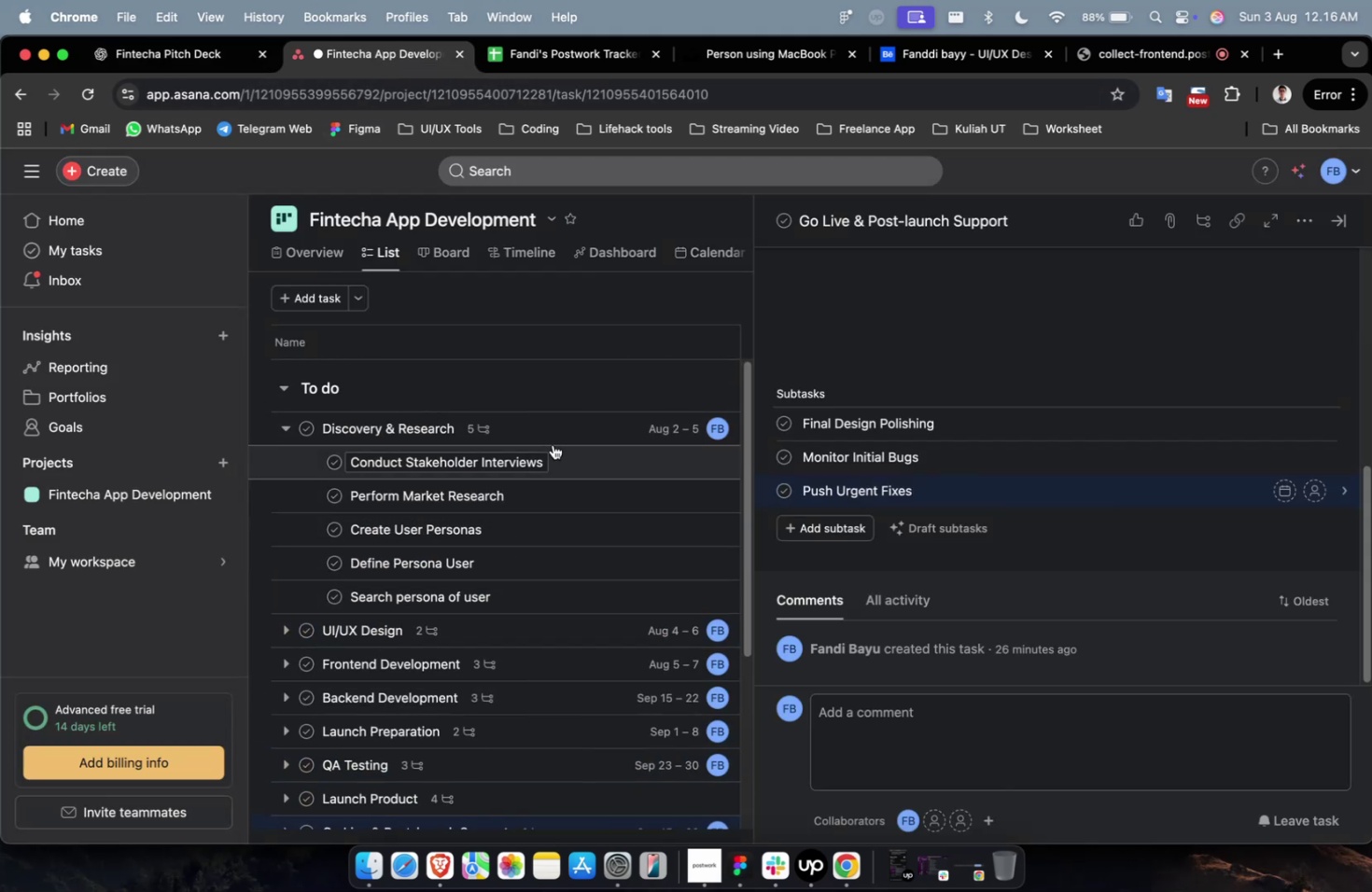 
left_click([535, 545])
 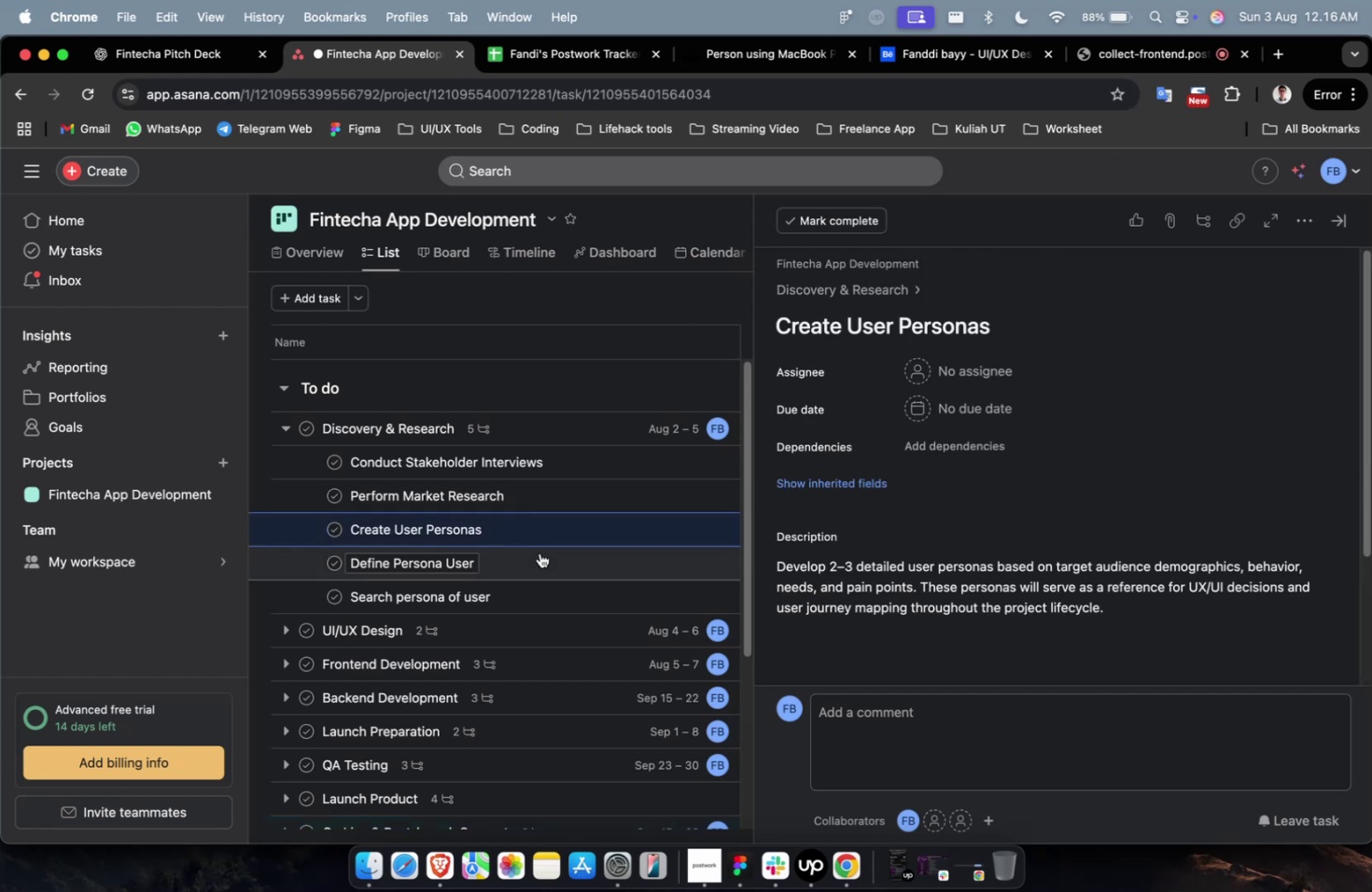 
left_click([540, 554])
 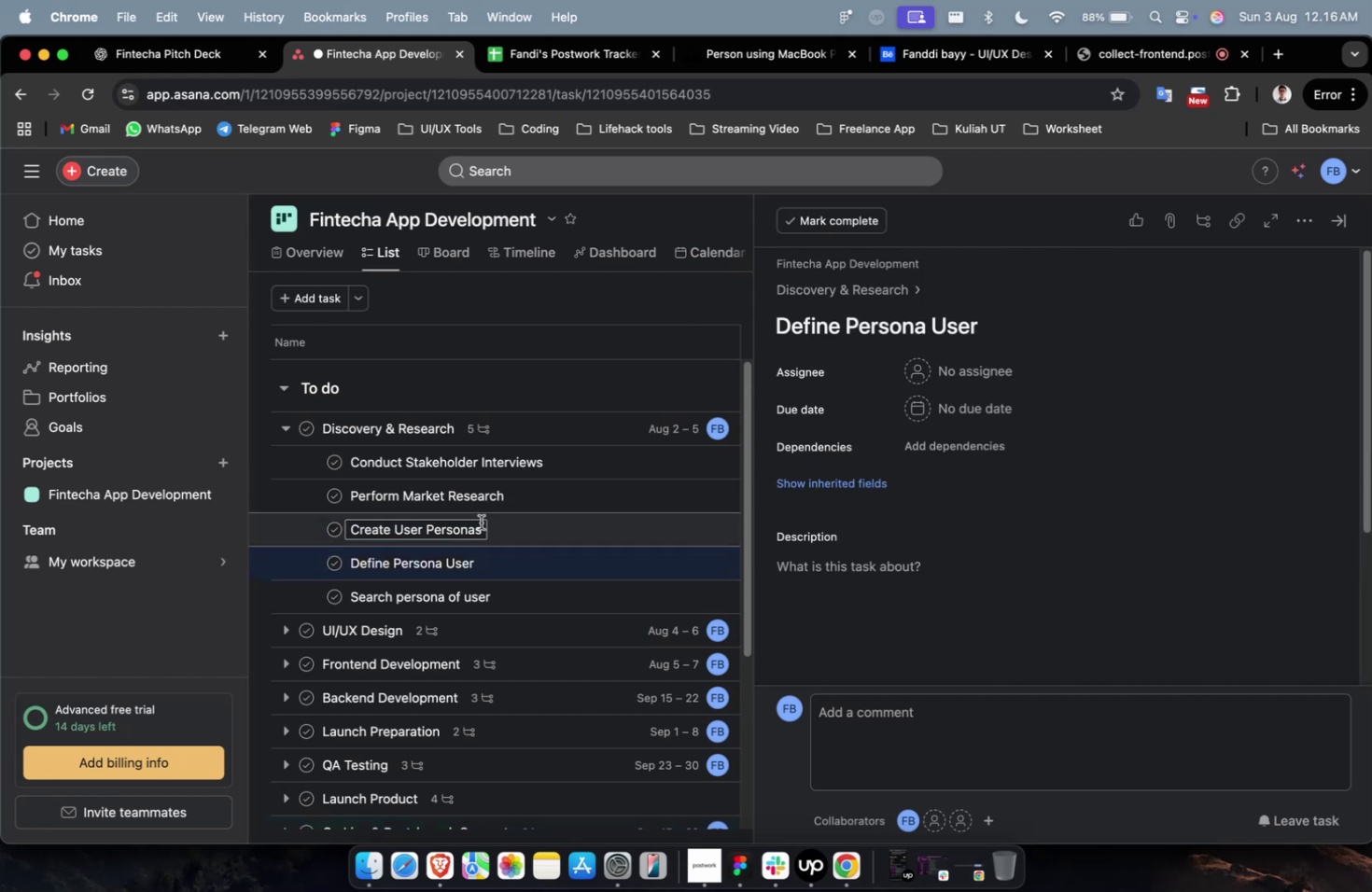 
left_click_drag(start_coordinate=[519, 586], to_coordinate=[346, 542])
 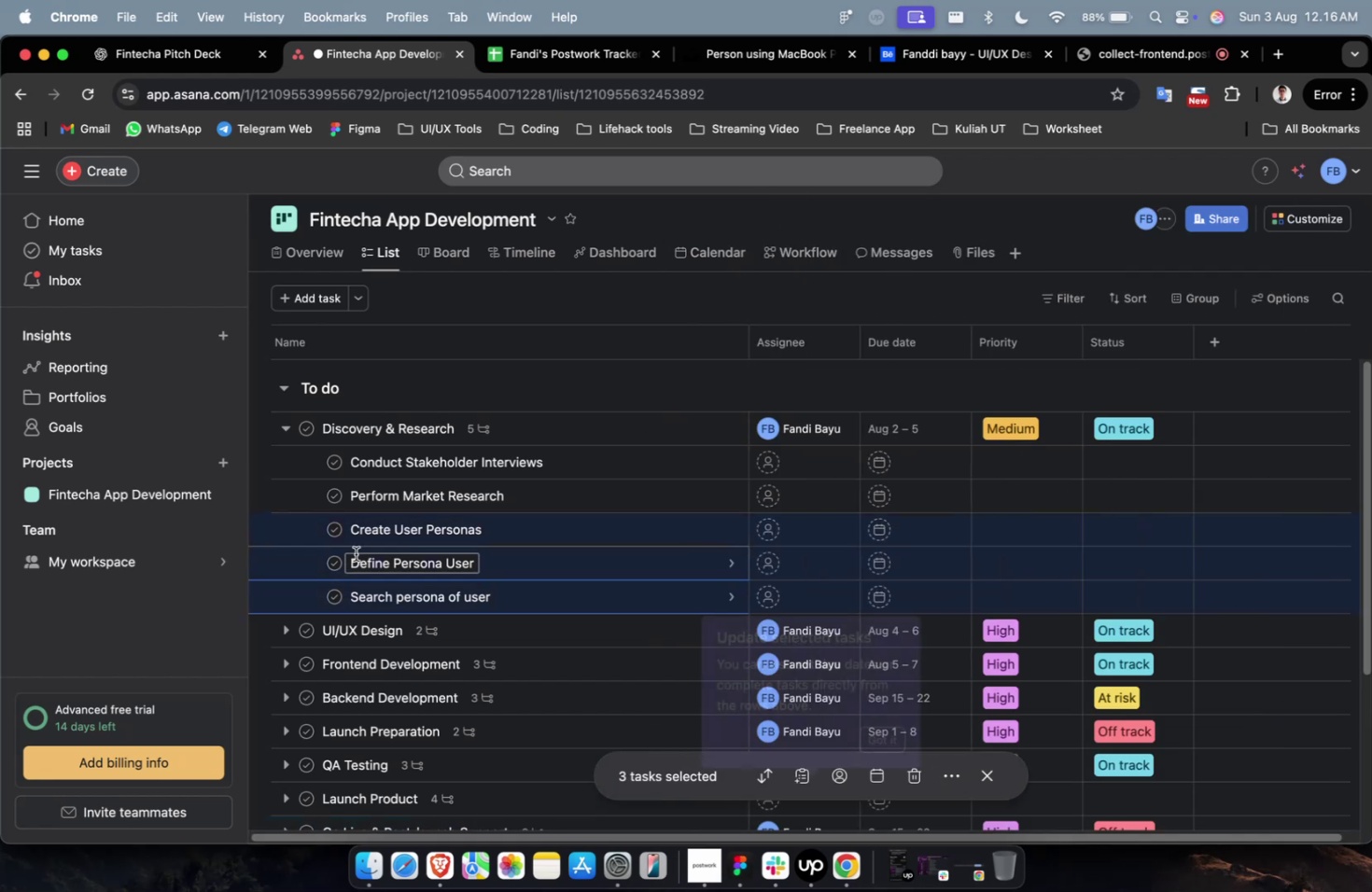 
left_click([356, 553])
 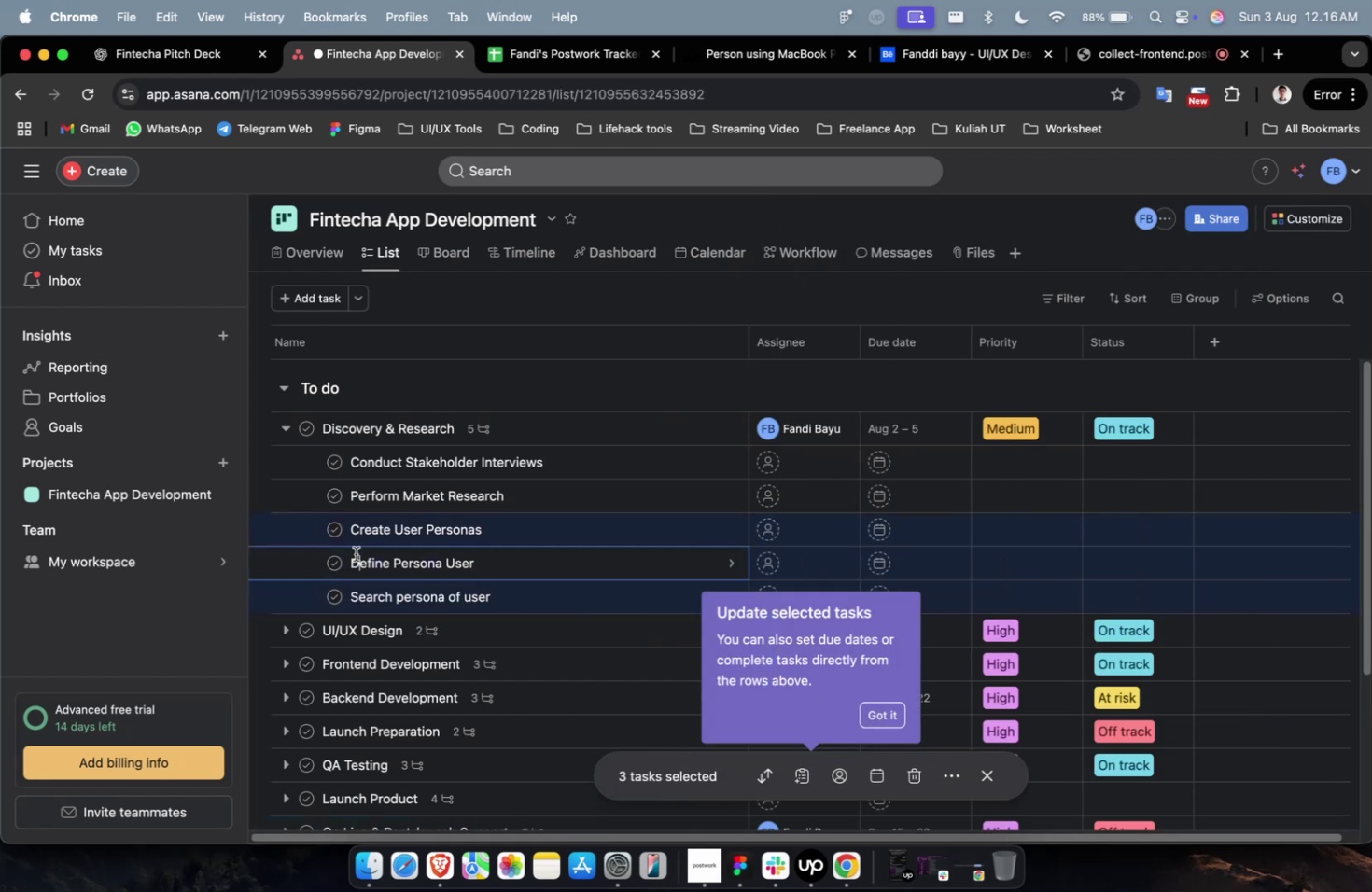 
key(Meta+A)
 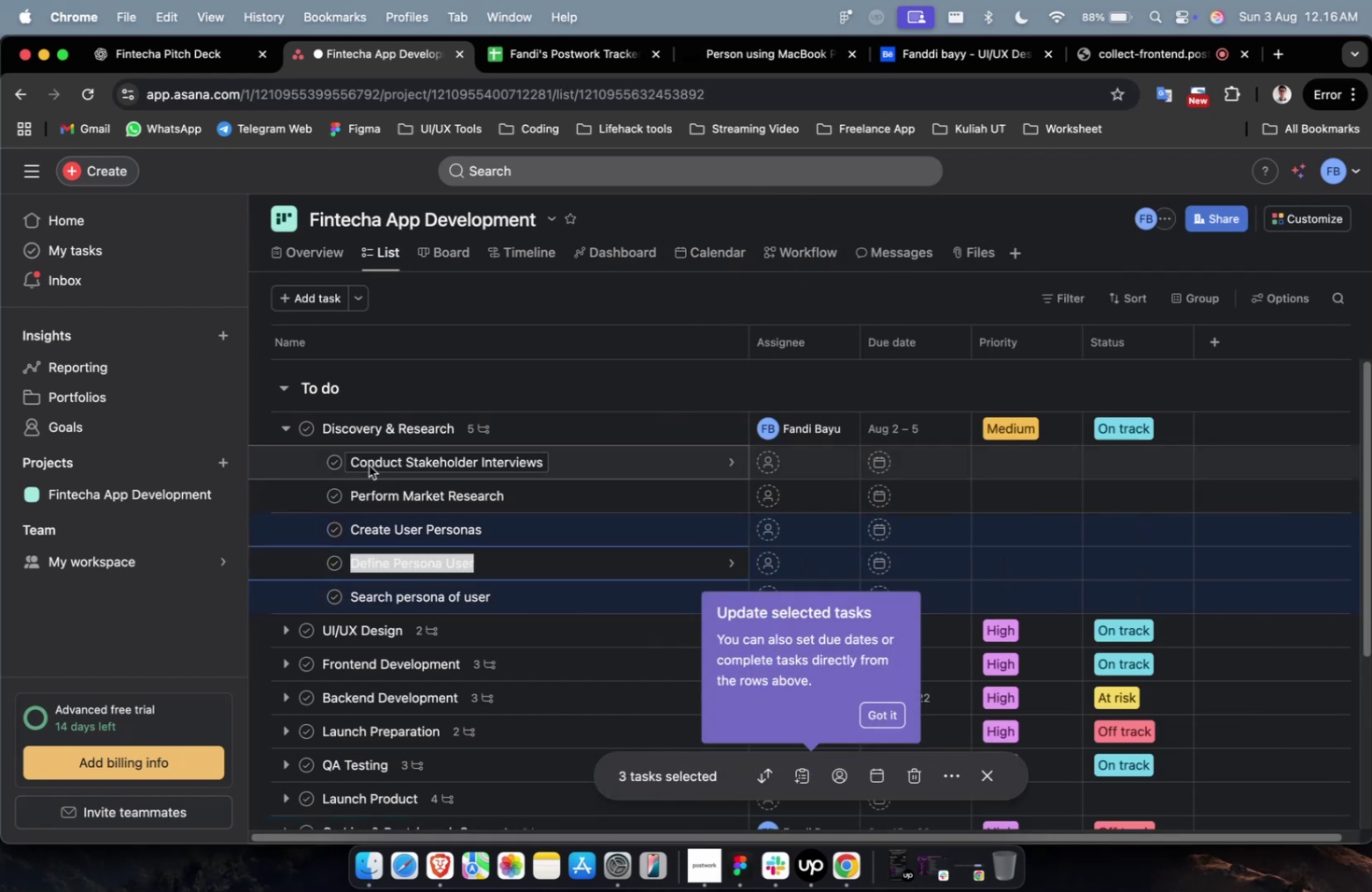 
key(Meta+C)
 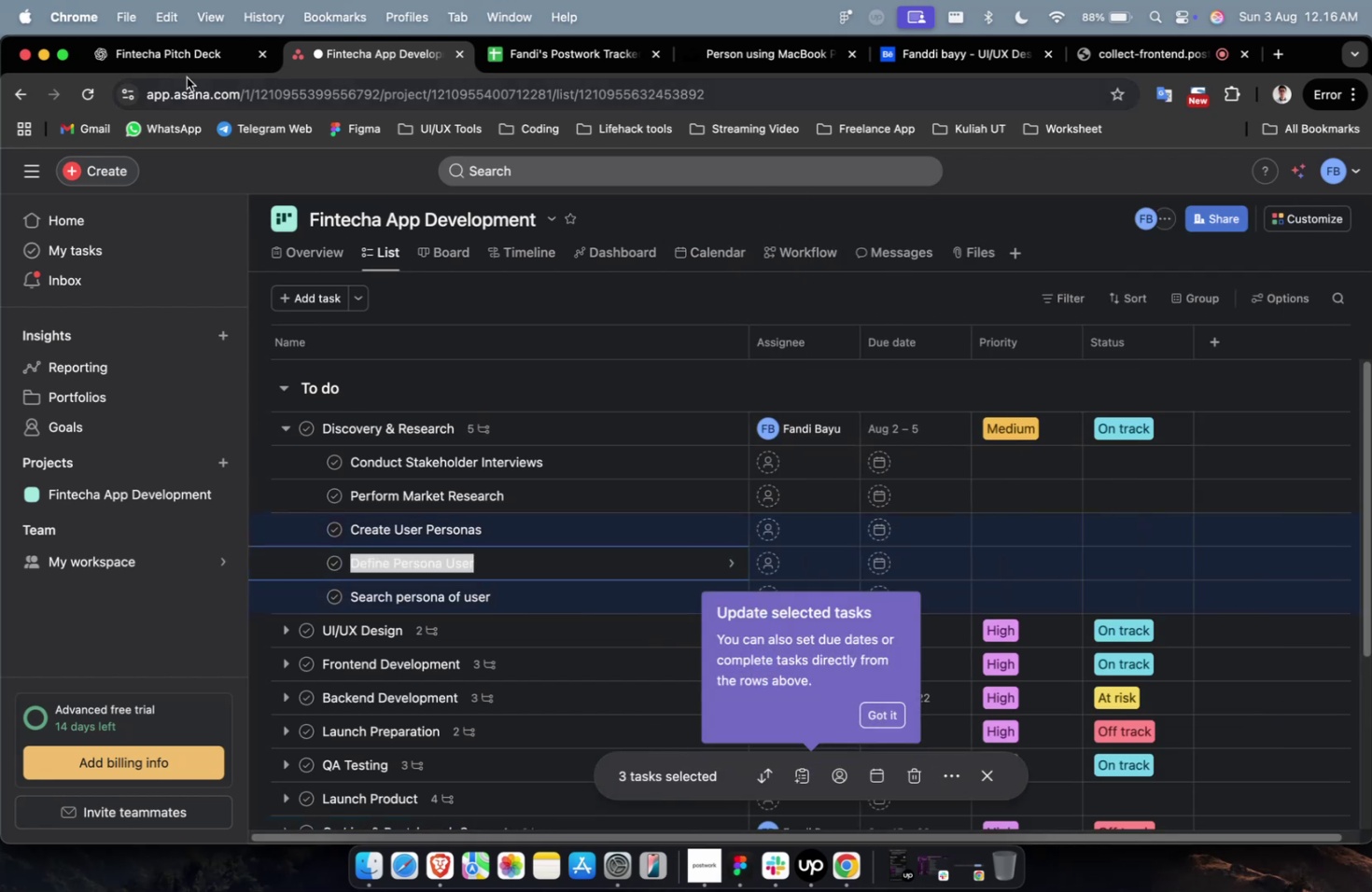 
left_click([184, 69])
 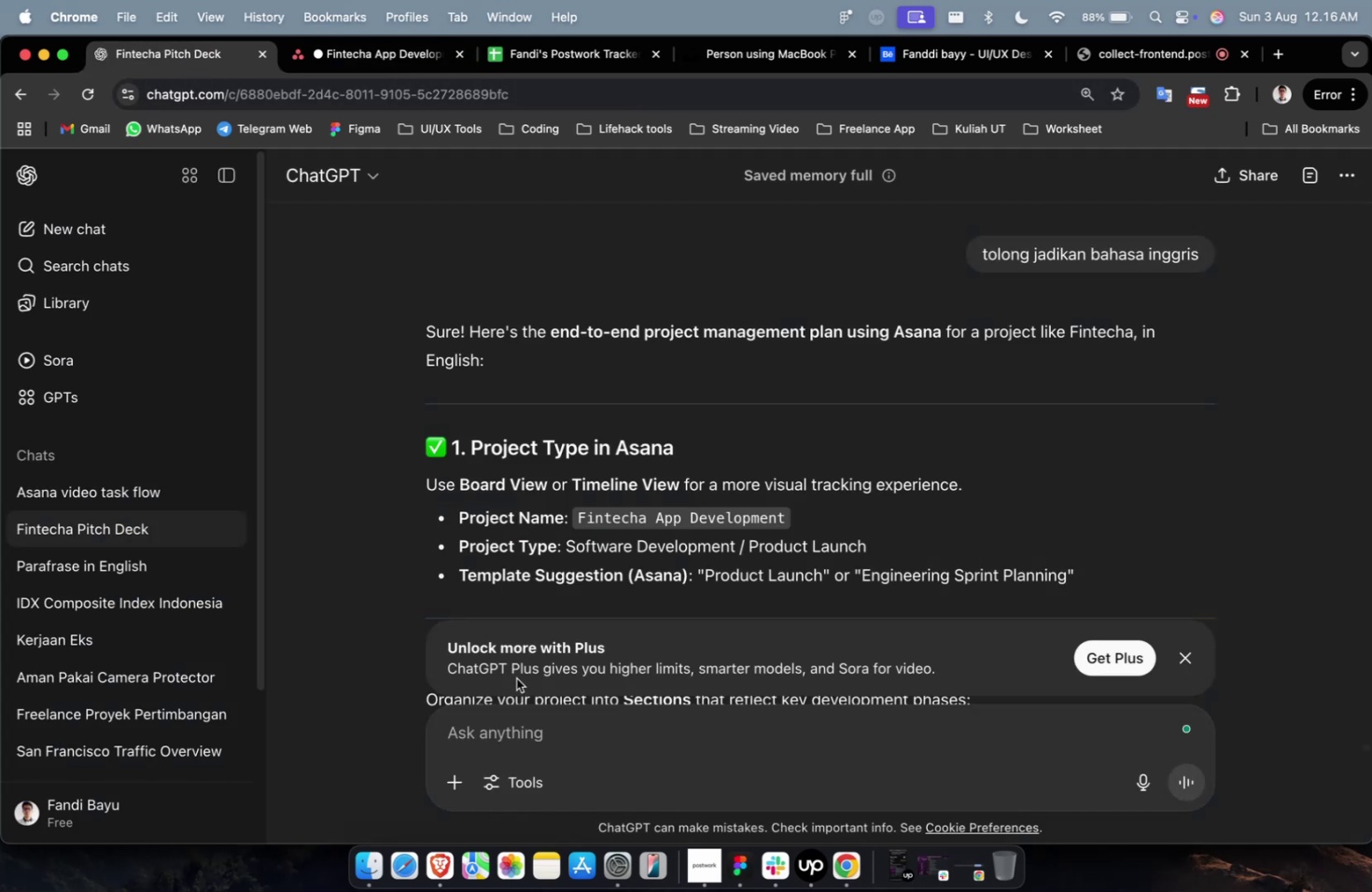 
left_click([530, 718])
 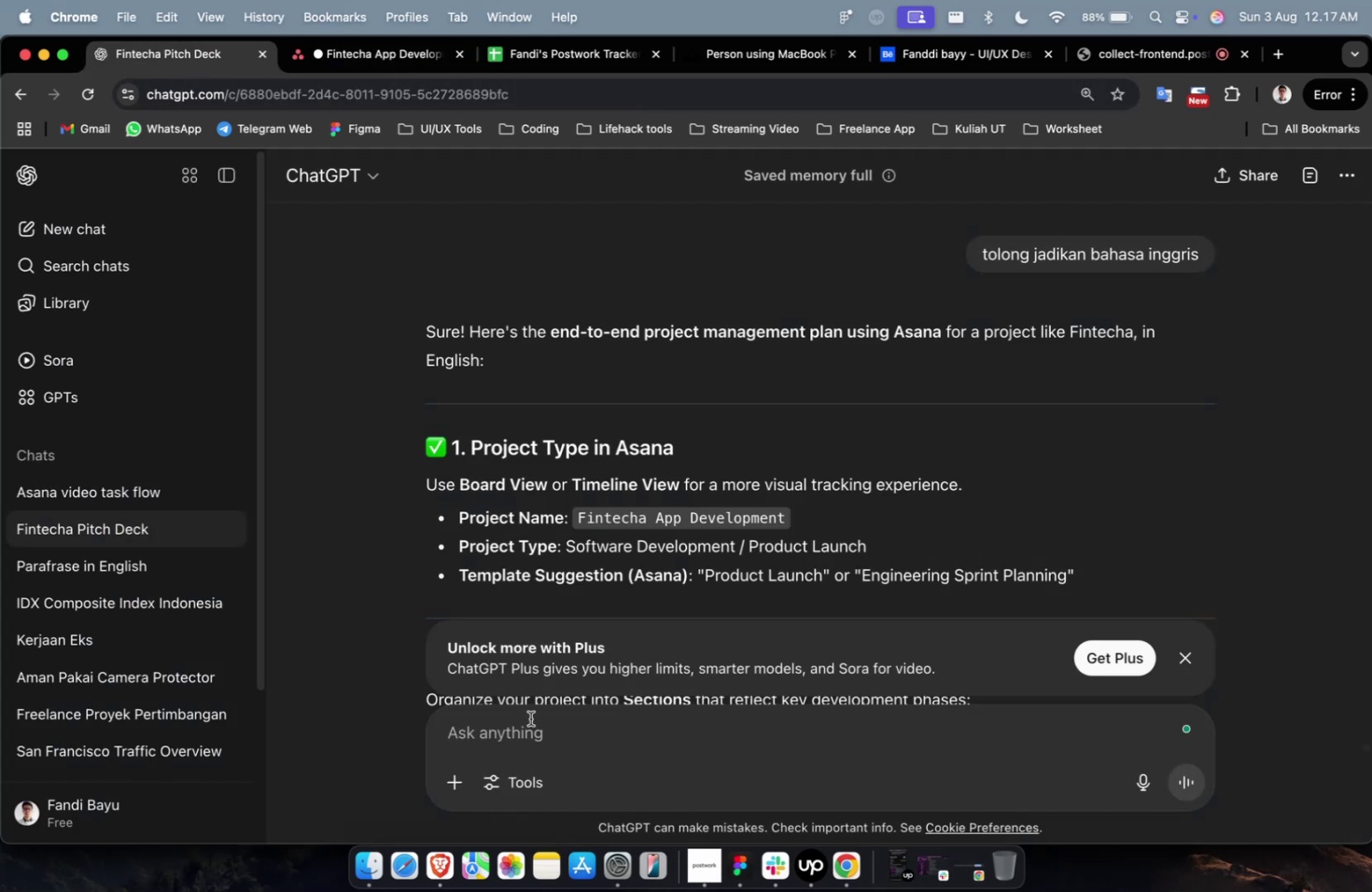 
key(Meta+CommandLeft)
 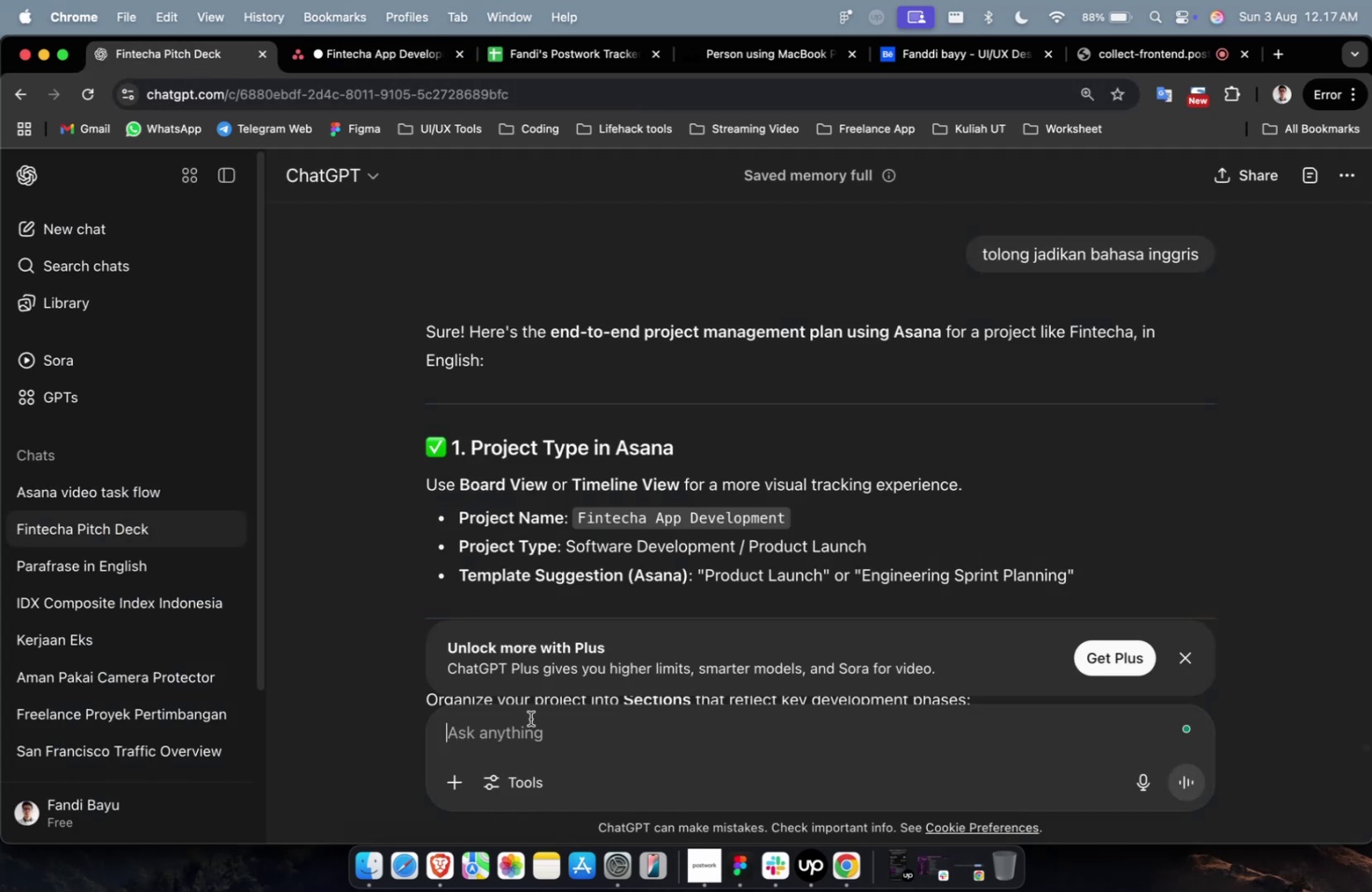 
key(Meta+CommandLeft)
 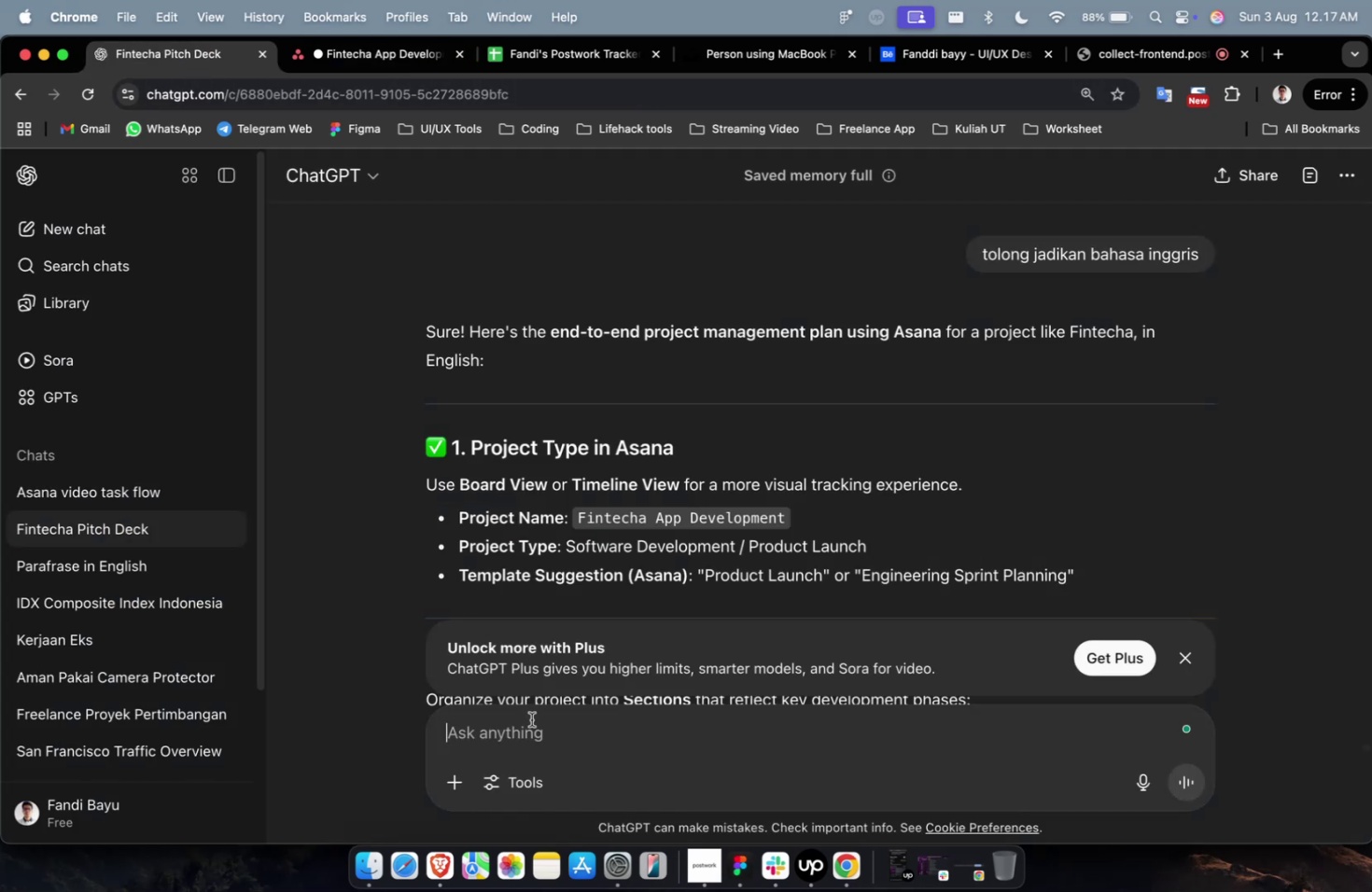 
key(Meta+V)
 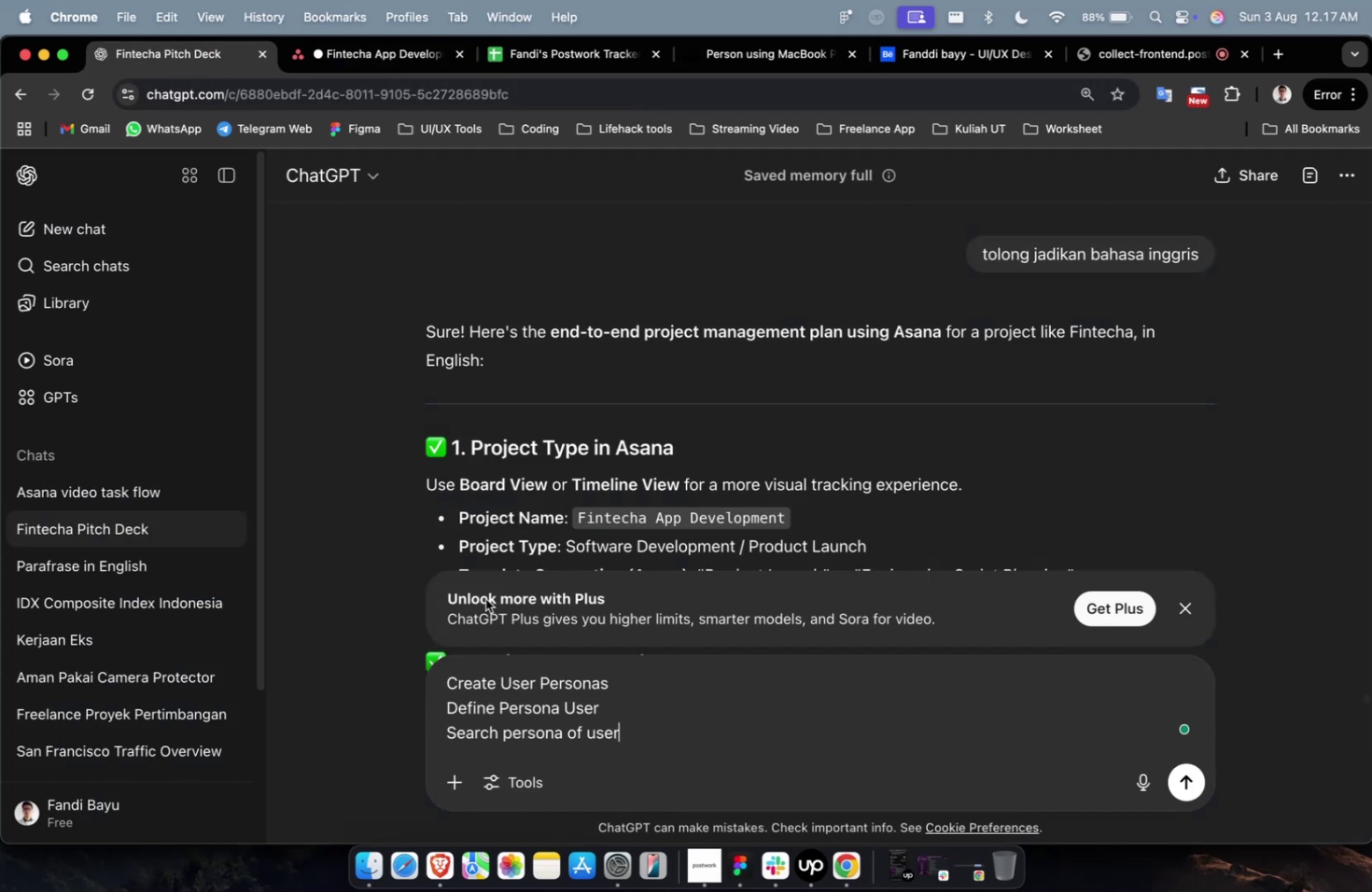 
key(Meta+Z)
 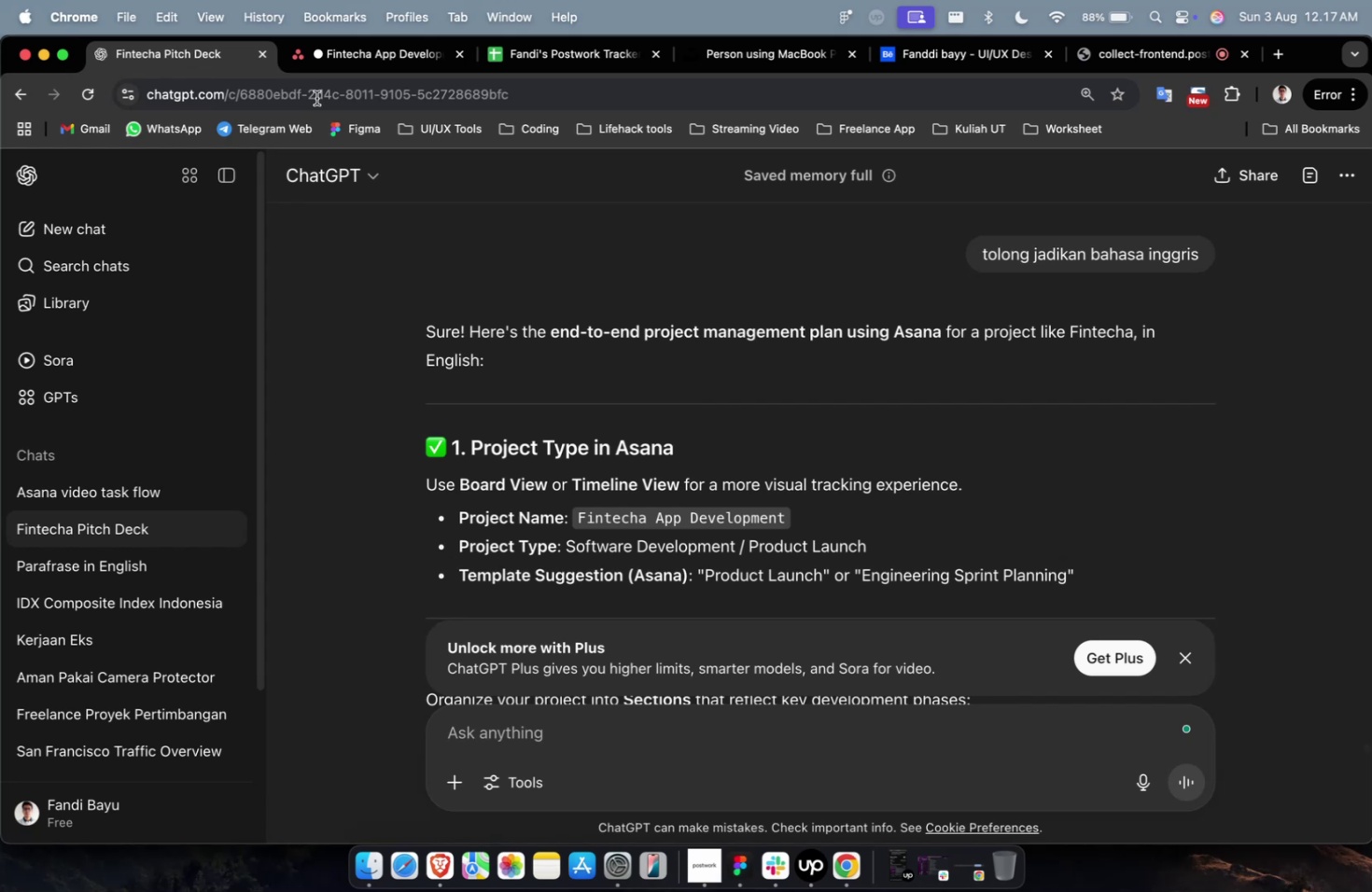 
left_click([334, 71])
 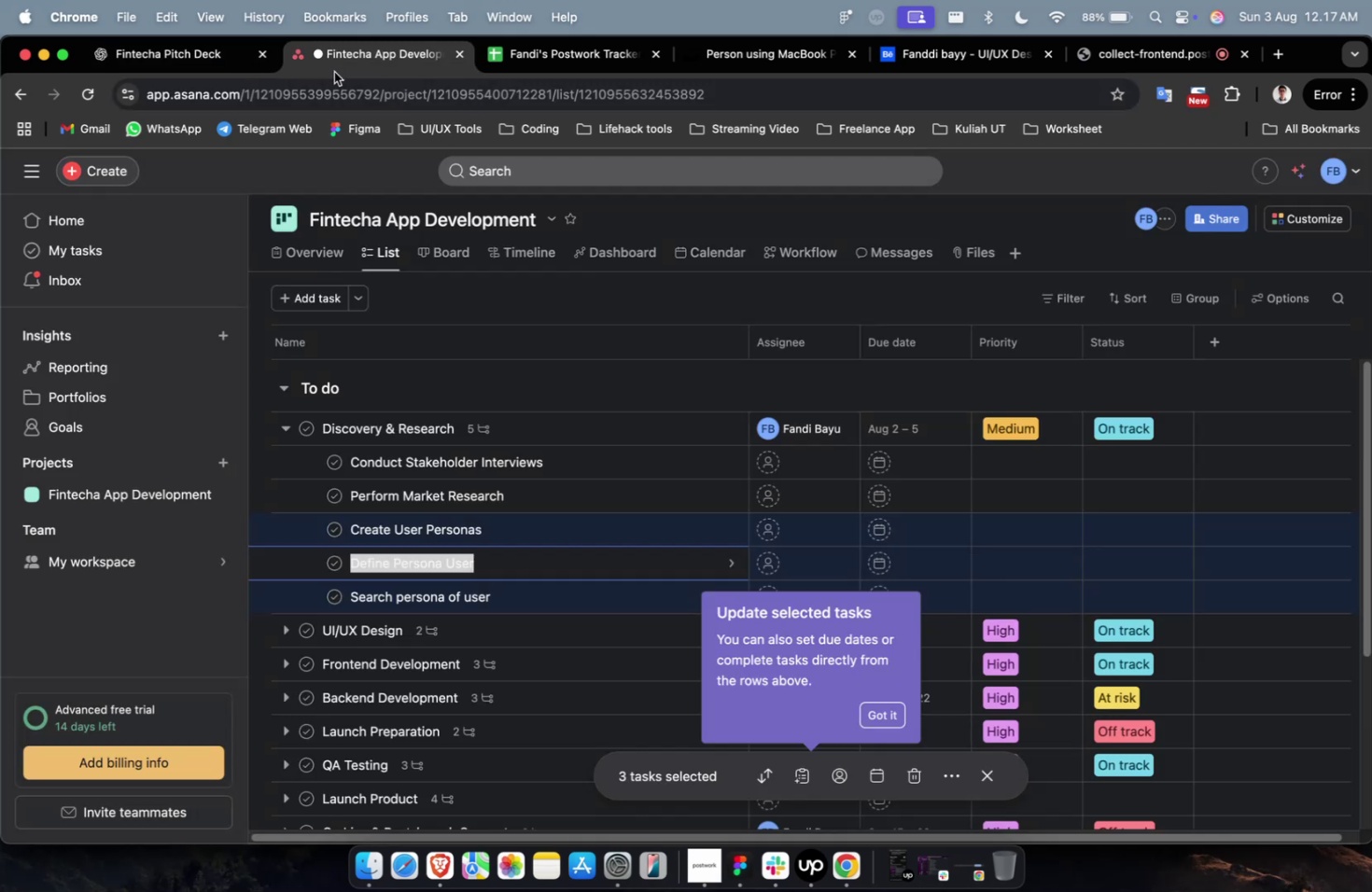 
key(Meta+C)
 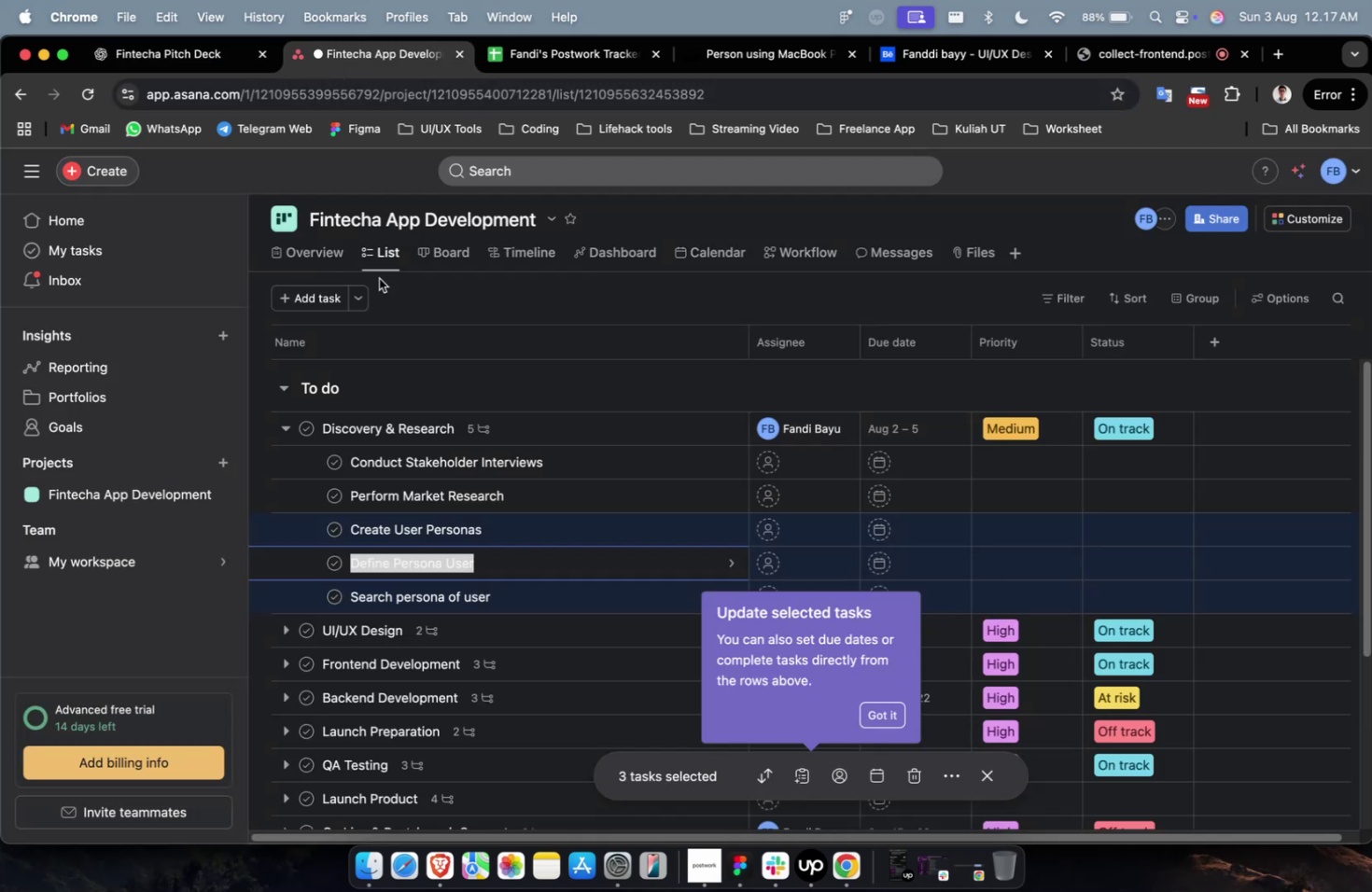 
key(Meta+C)
 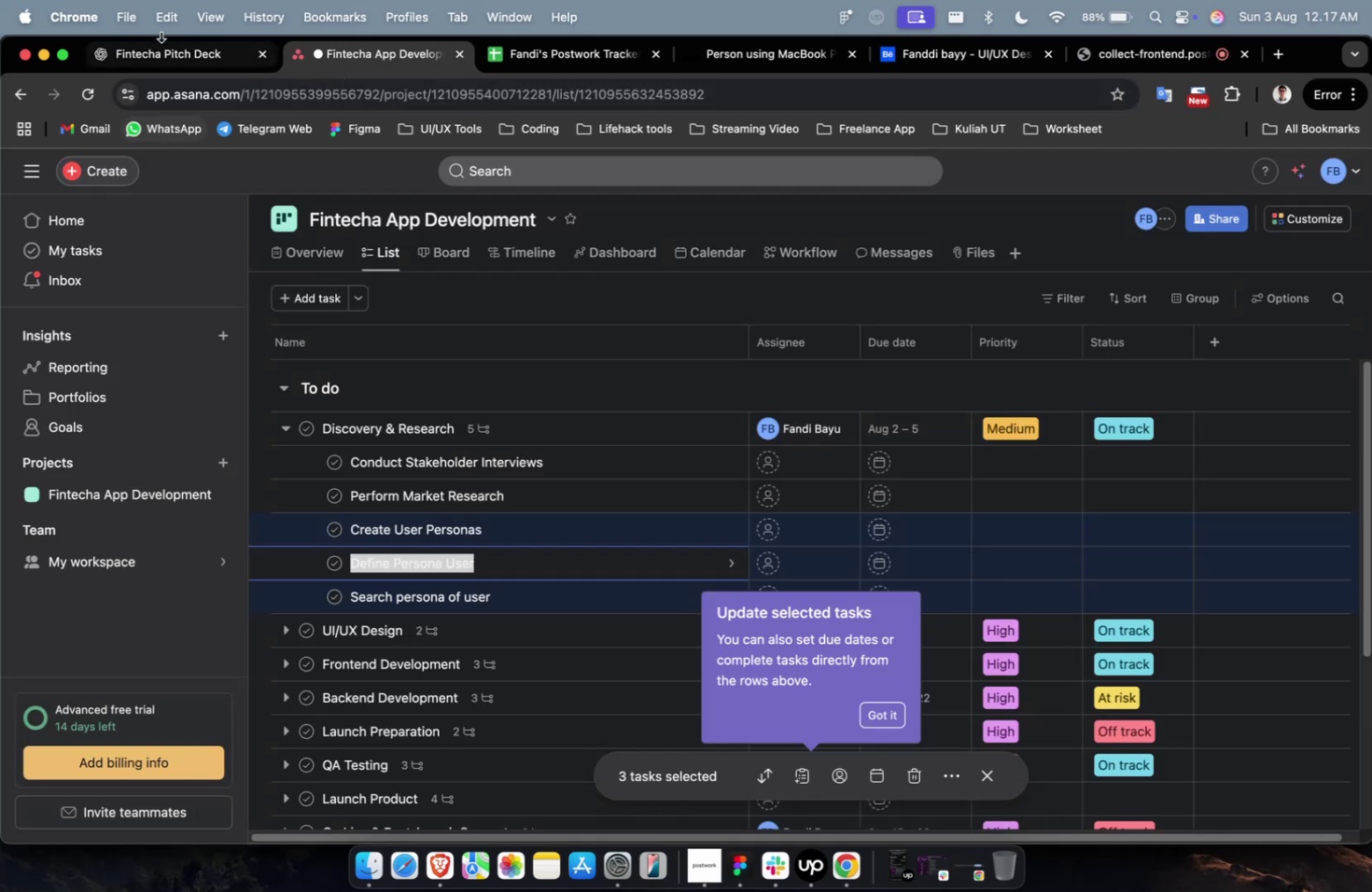 
left_click([163, 47])
 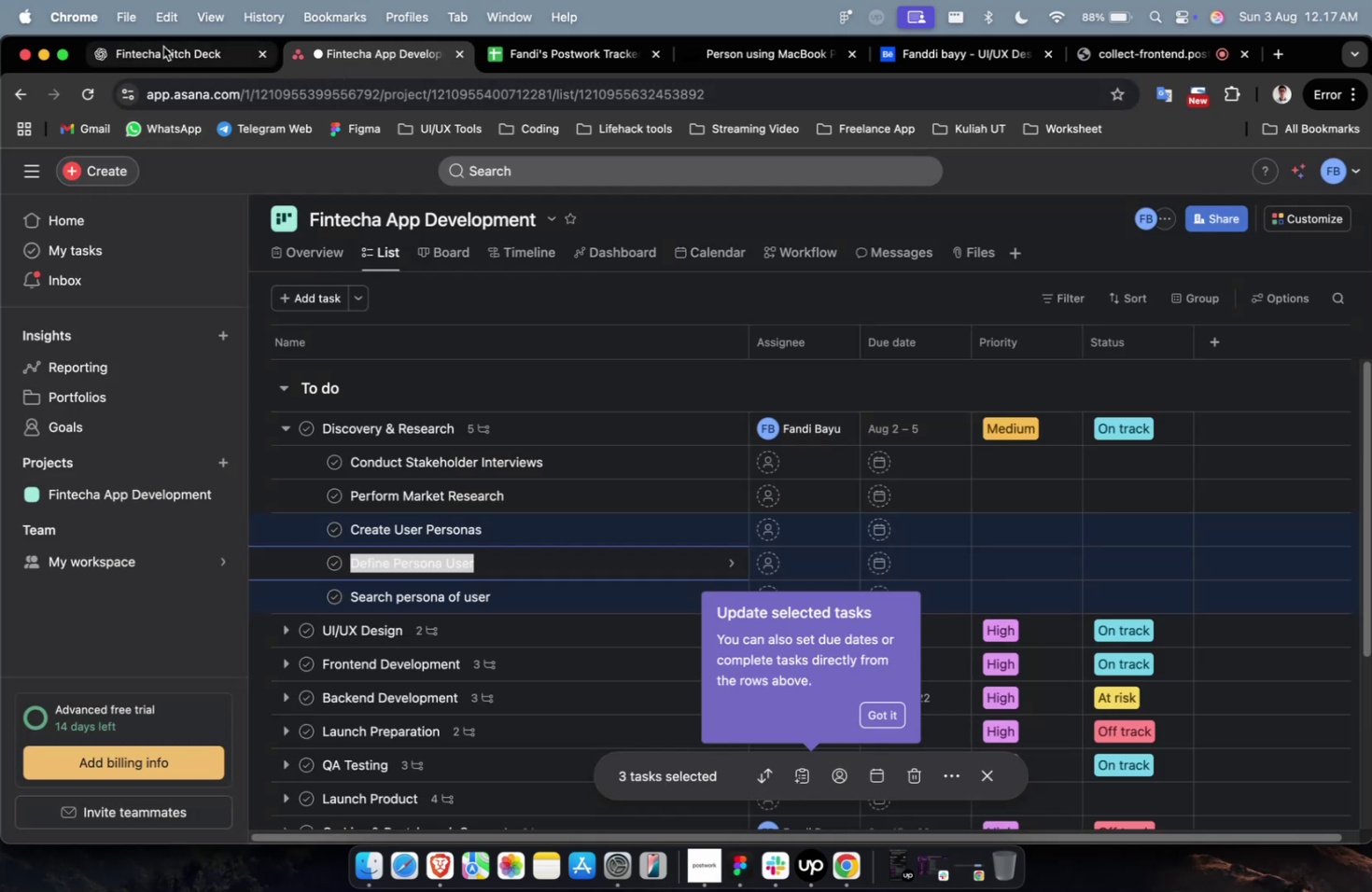 
key(Meta+V)
 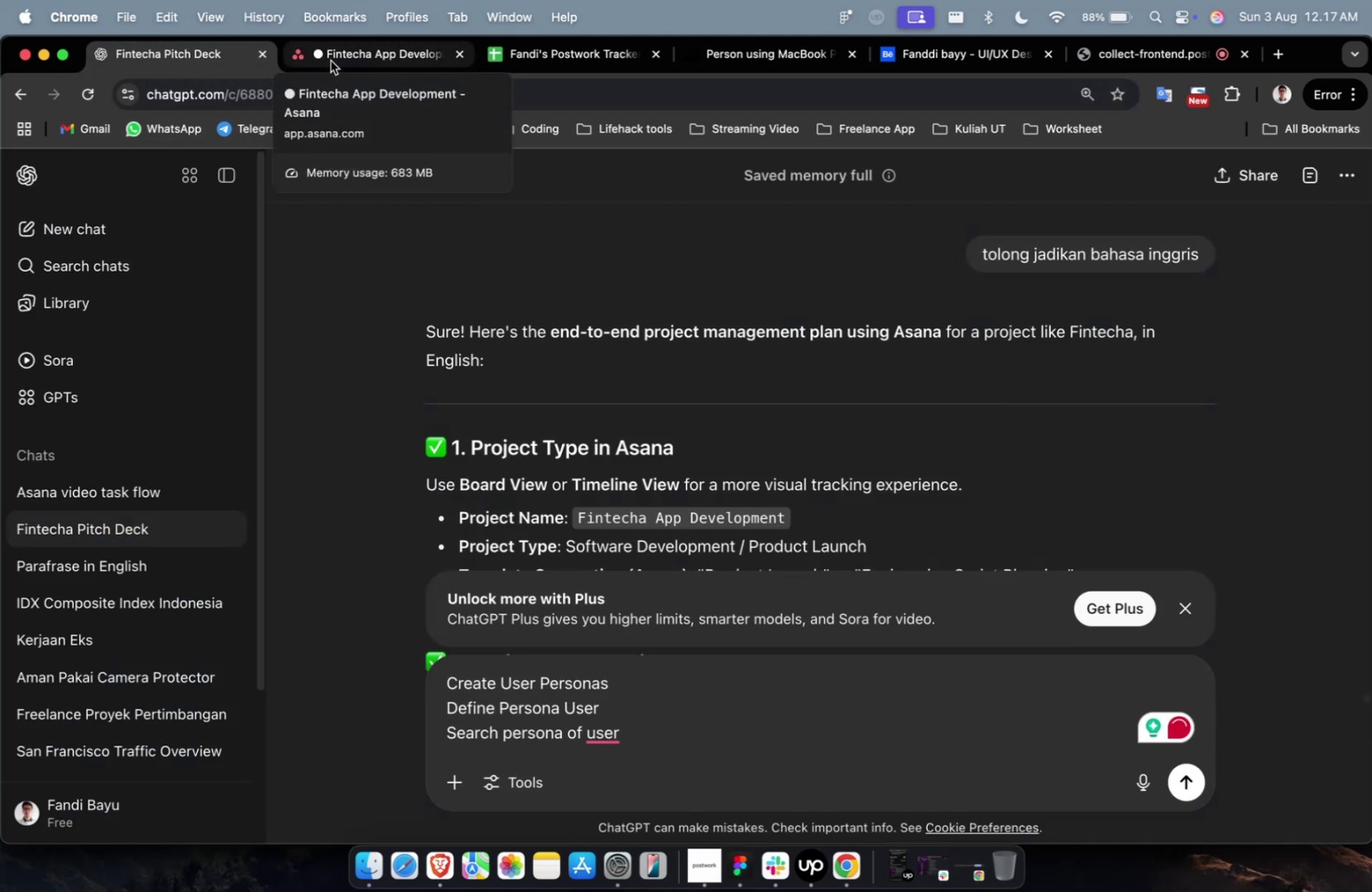 
left_click([495, 551])
 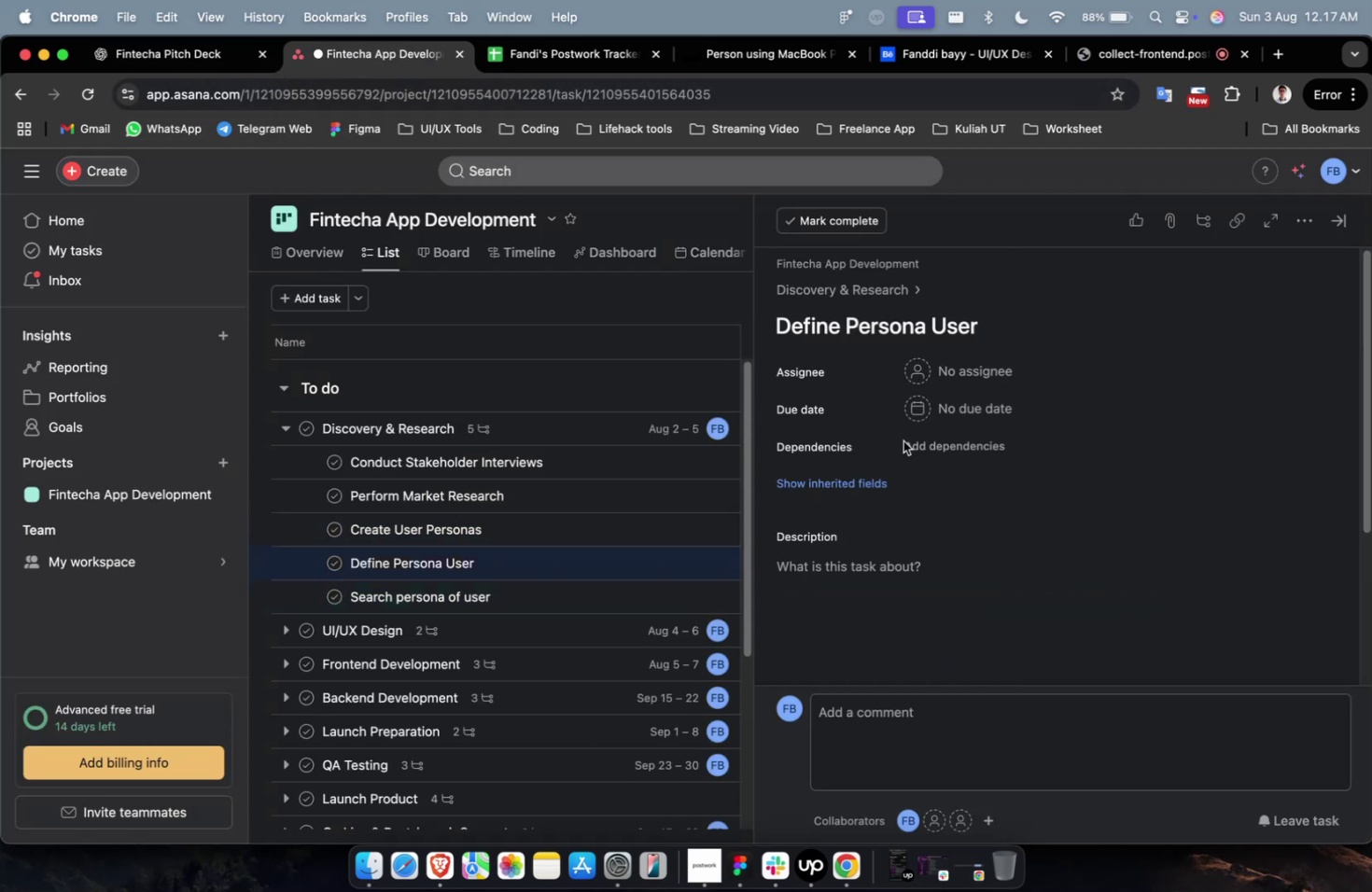 
left_click_drag(start_coordinate=[1001, 331], to_coordinate=[775, 328])
 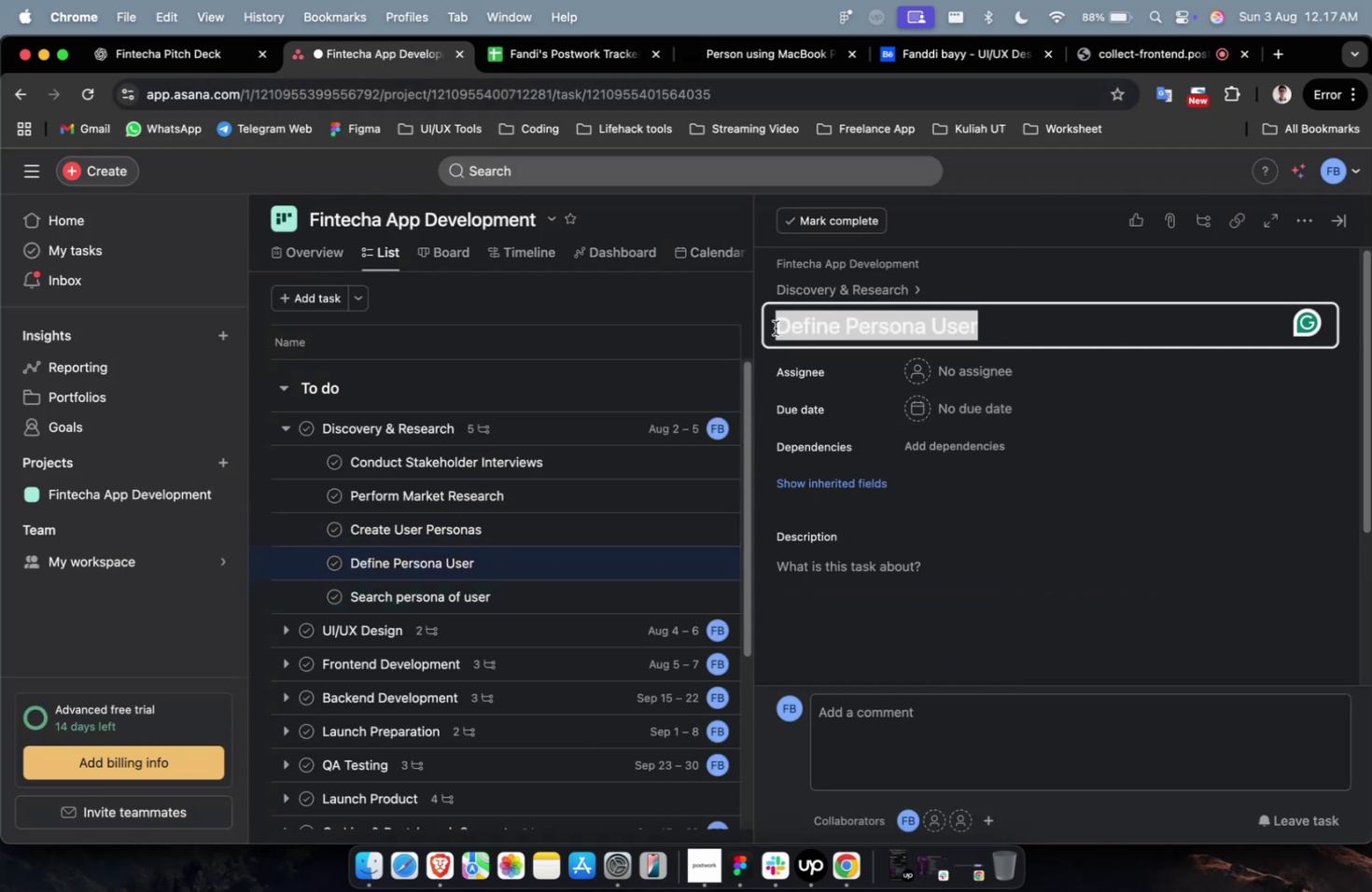 
key(Meta+C)
 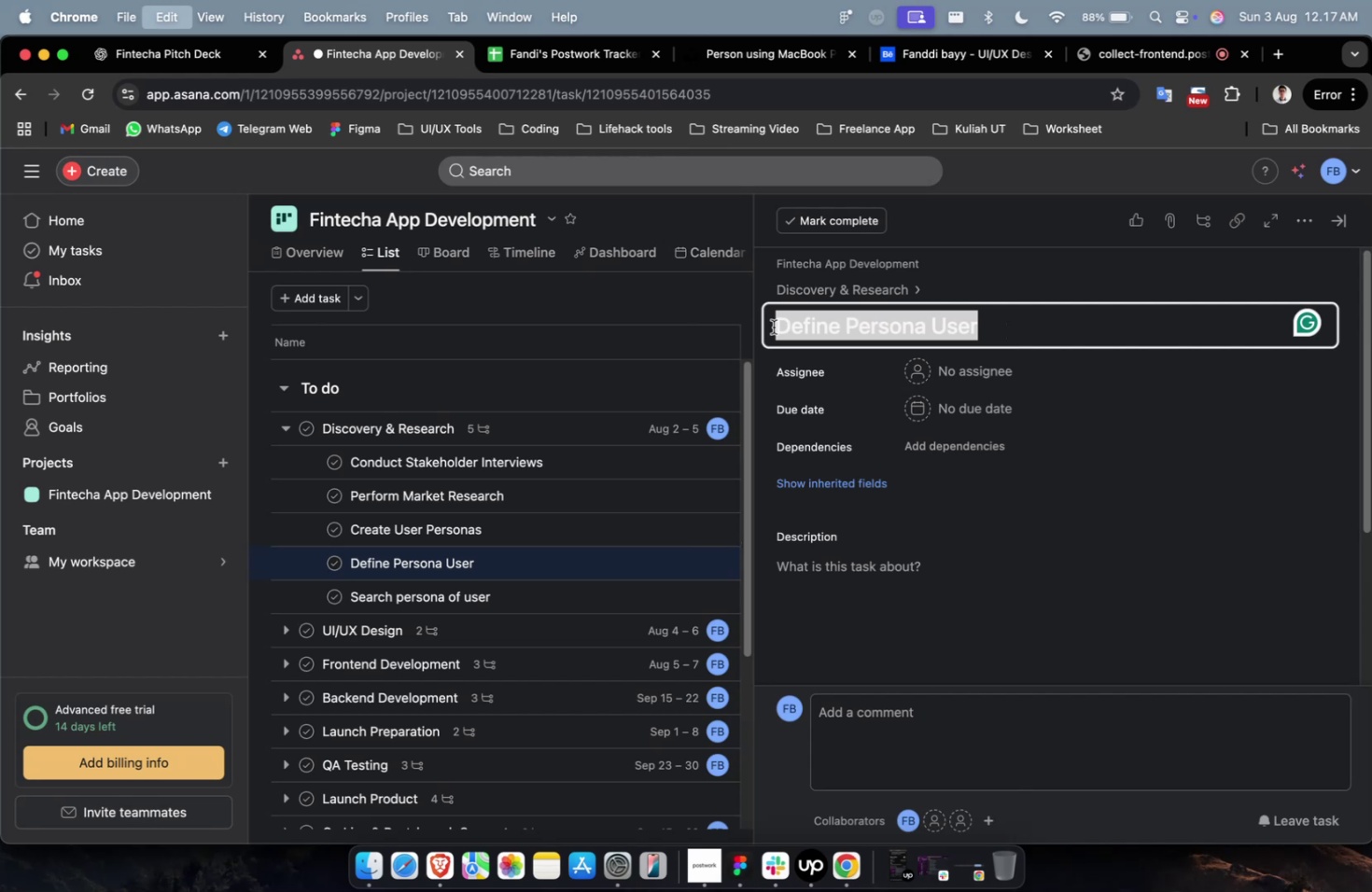 
key(Meta+C)
 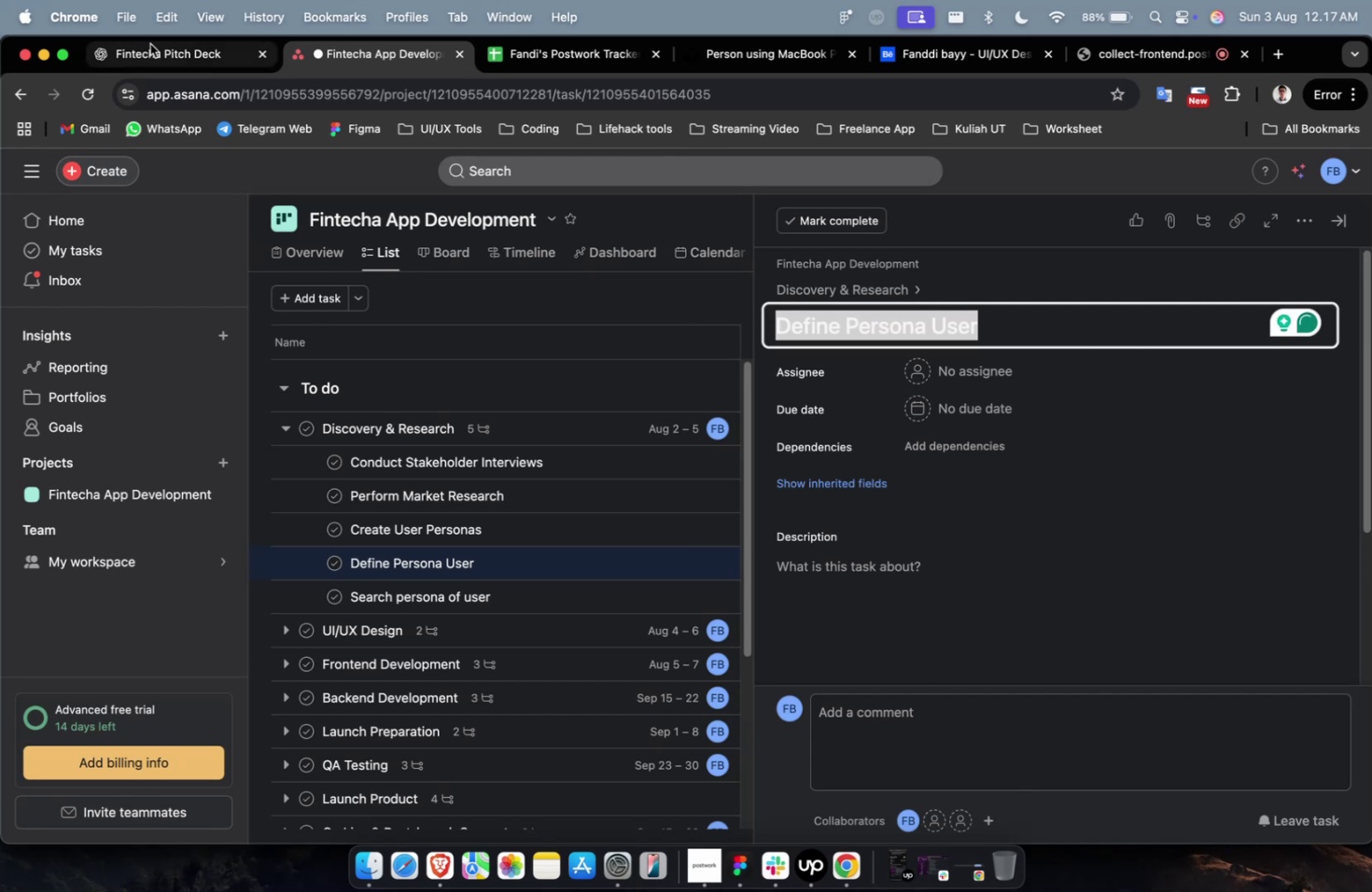 
left_click([148, 54])
 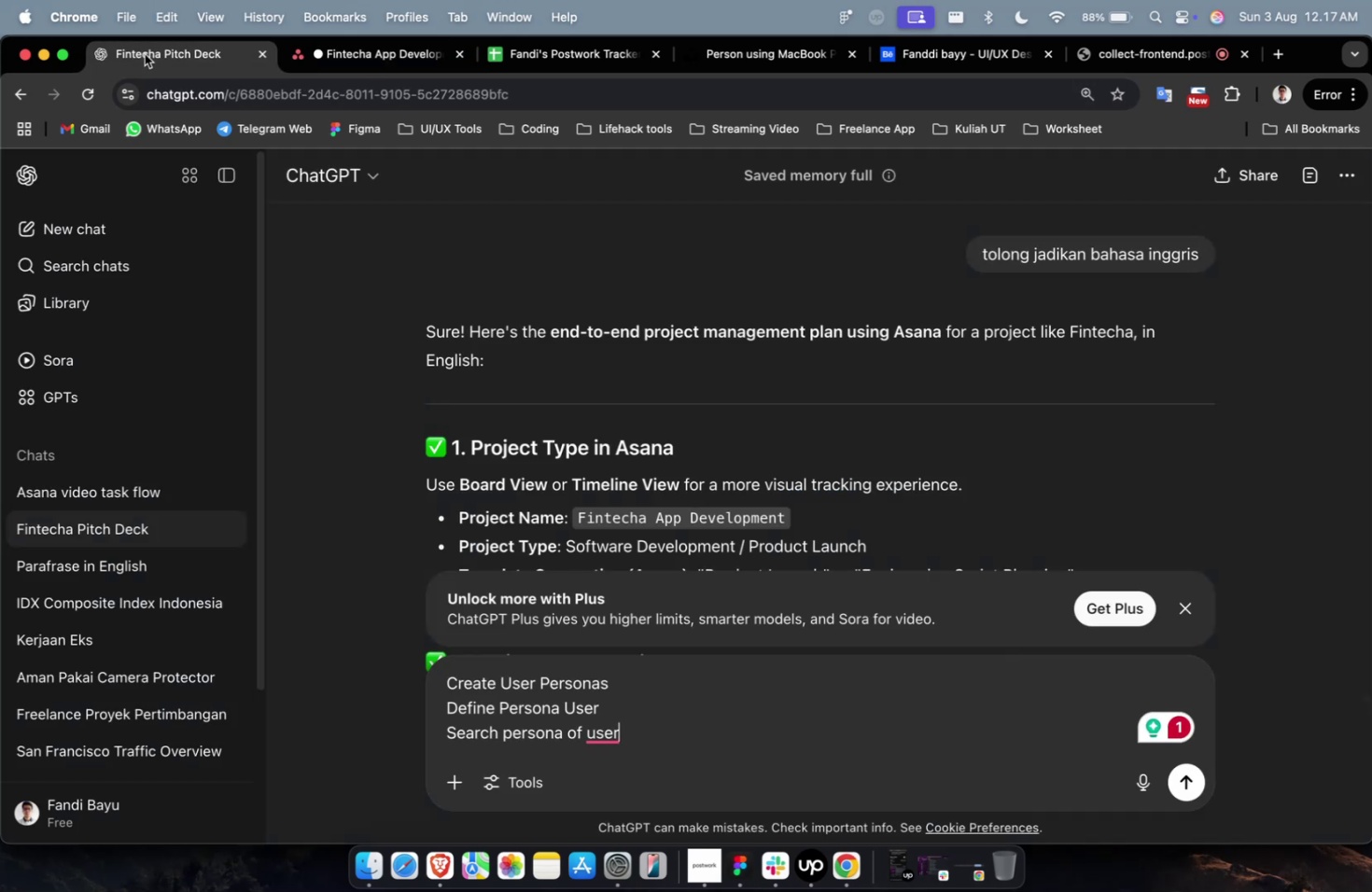 
key(Meta+A)
 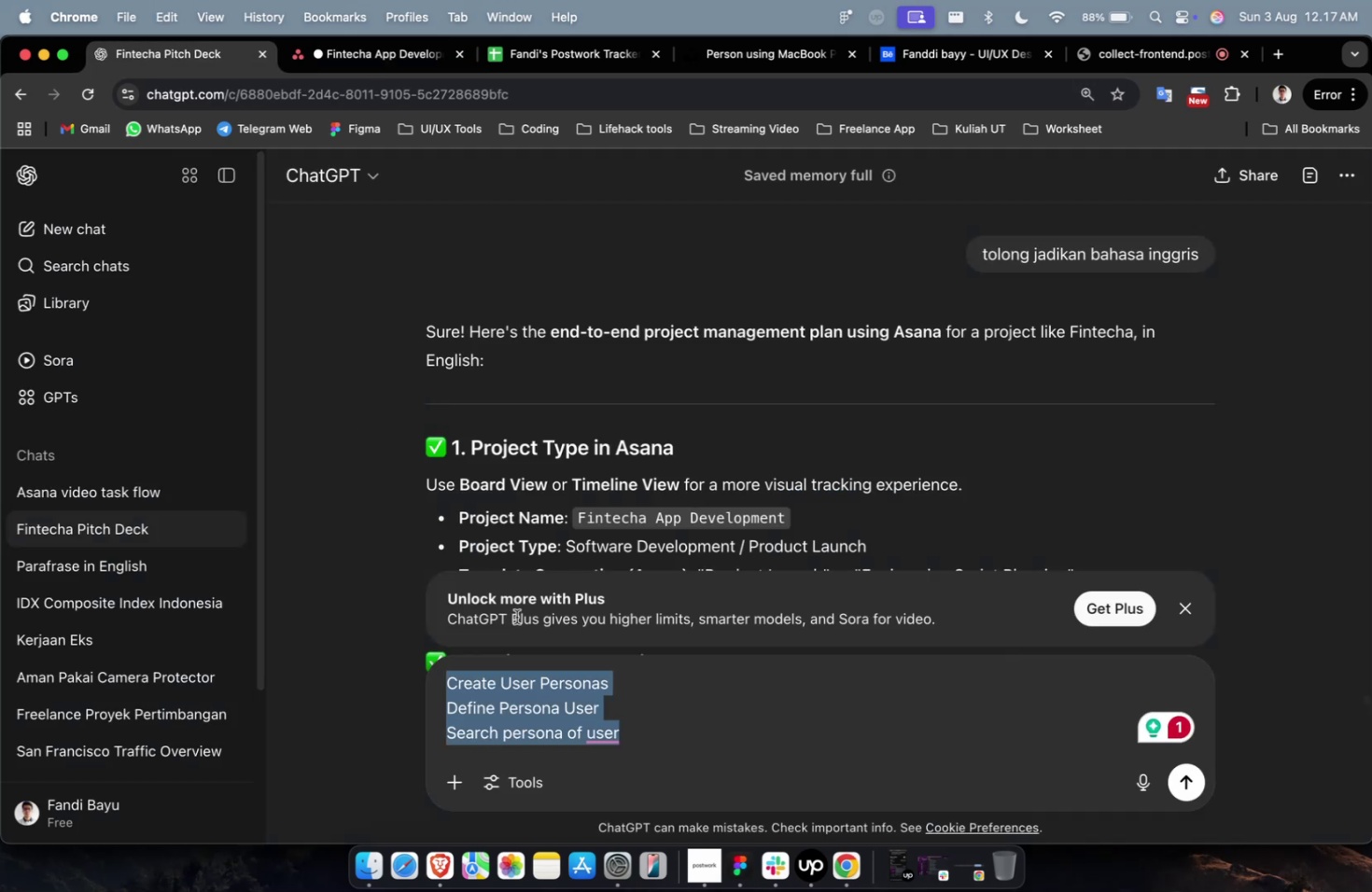 
key(Meta+V)
 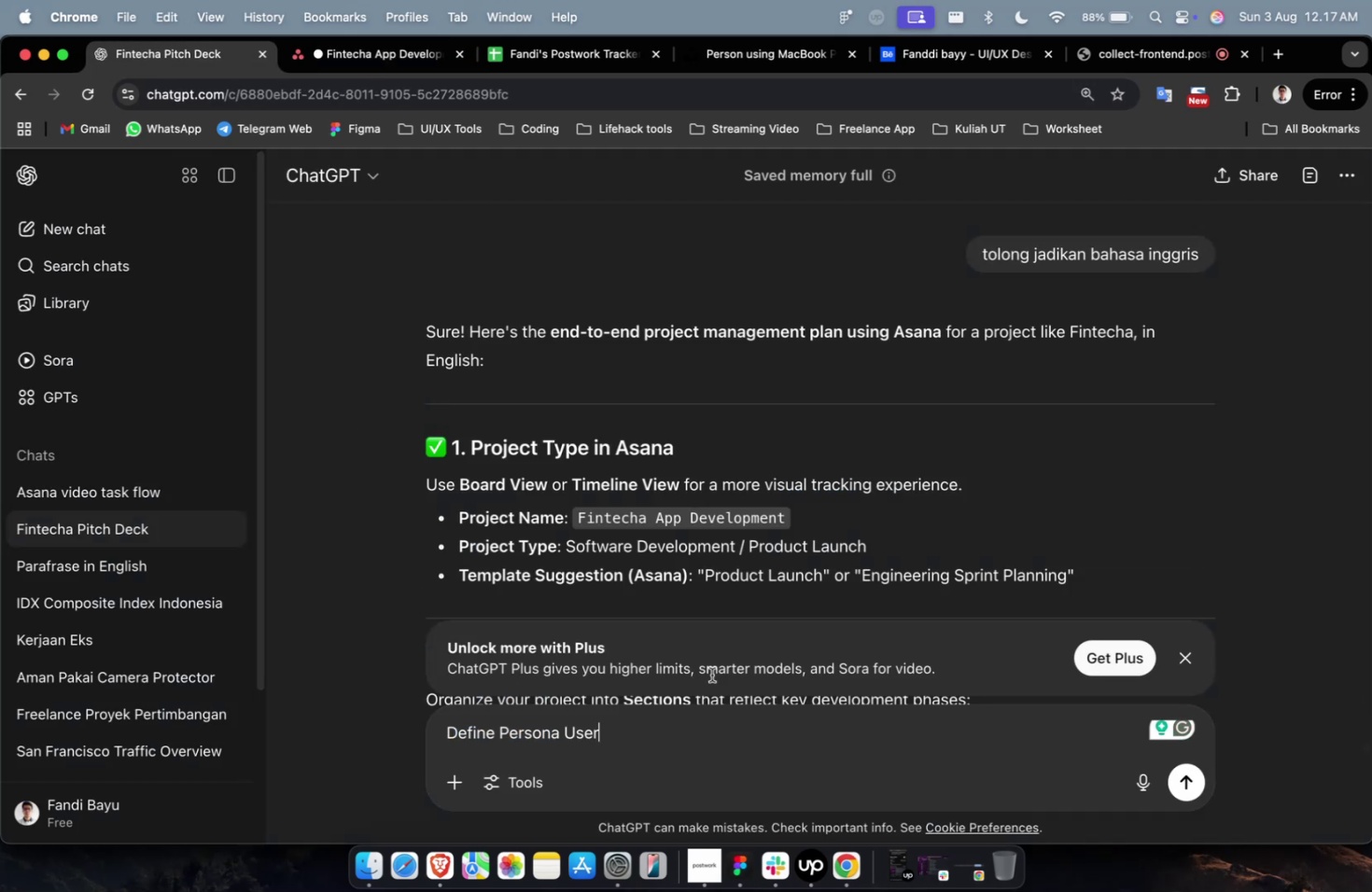 
key(Shift+Enter)
 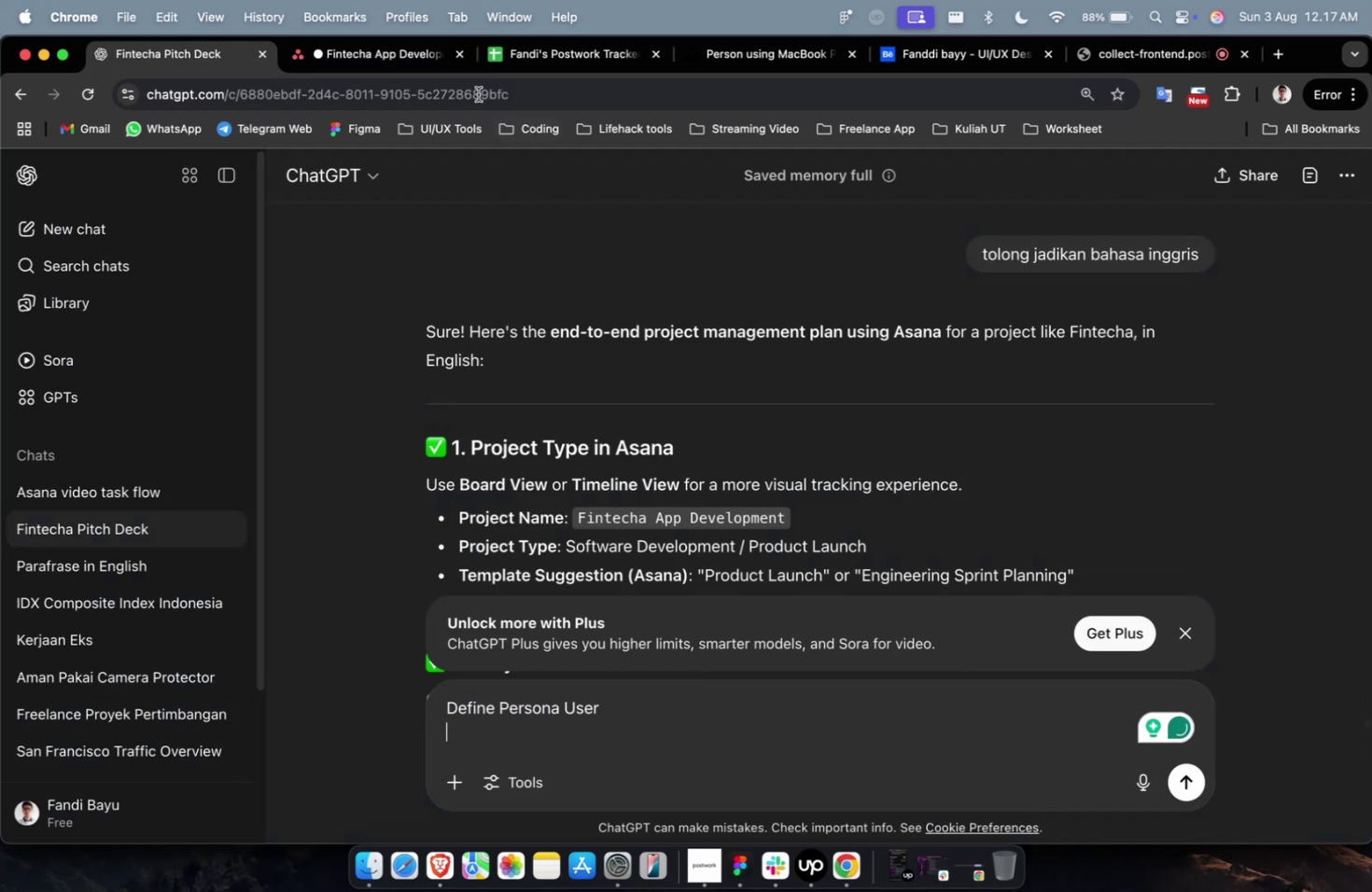 
left_click([397, 64])
 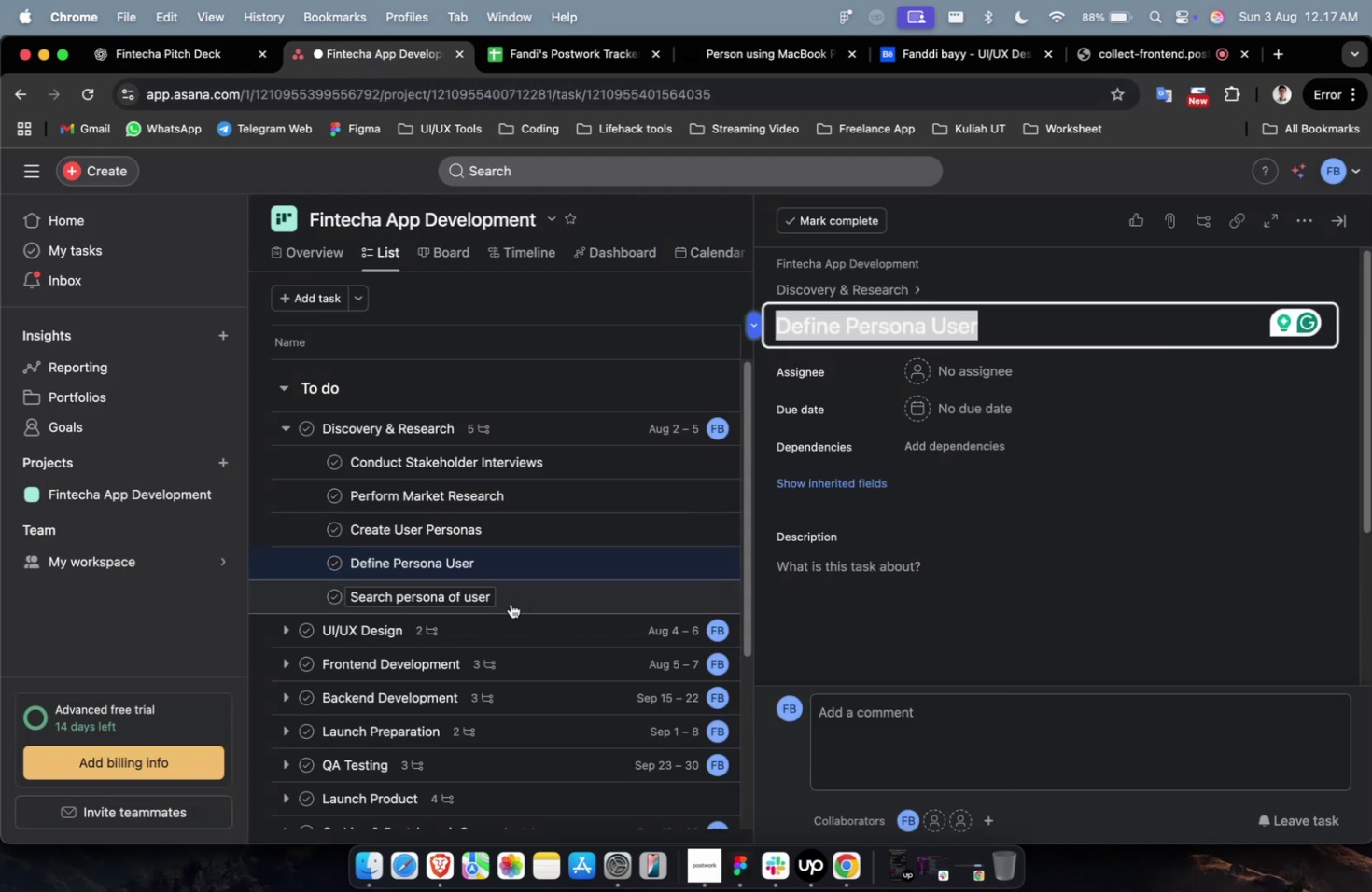 
left_click([513, 601])
 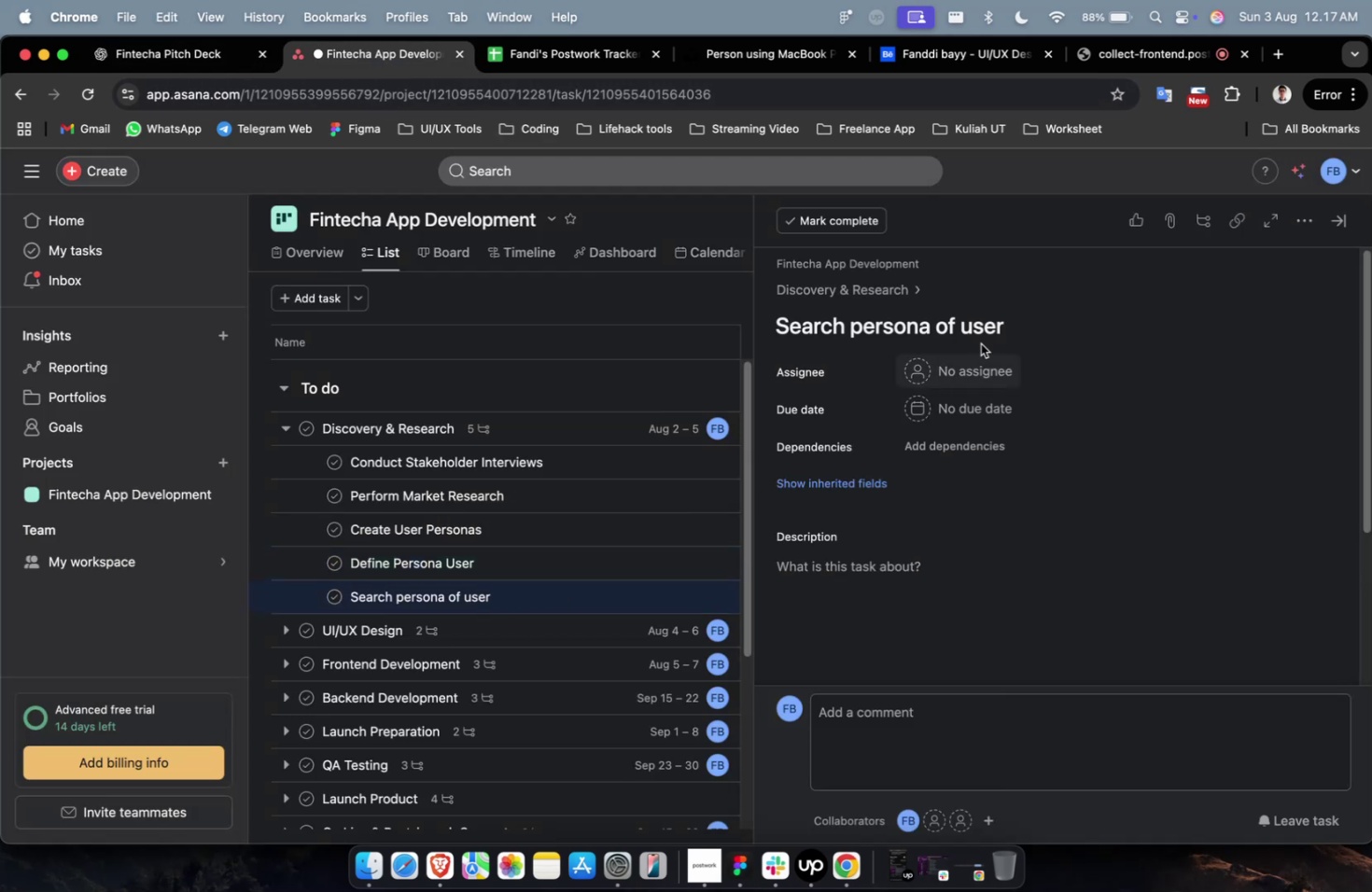 
left_click([1013, 333])
 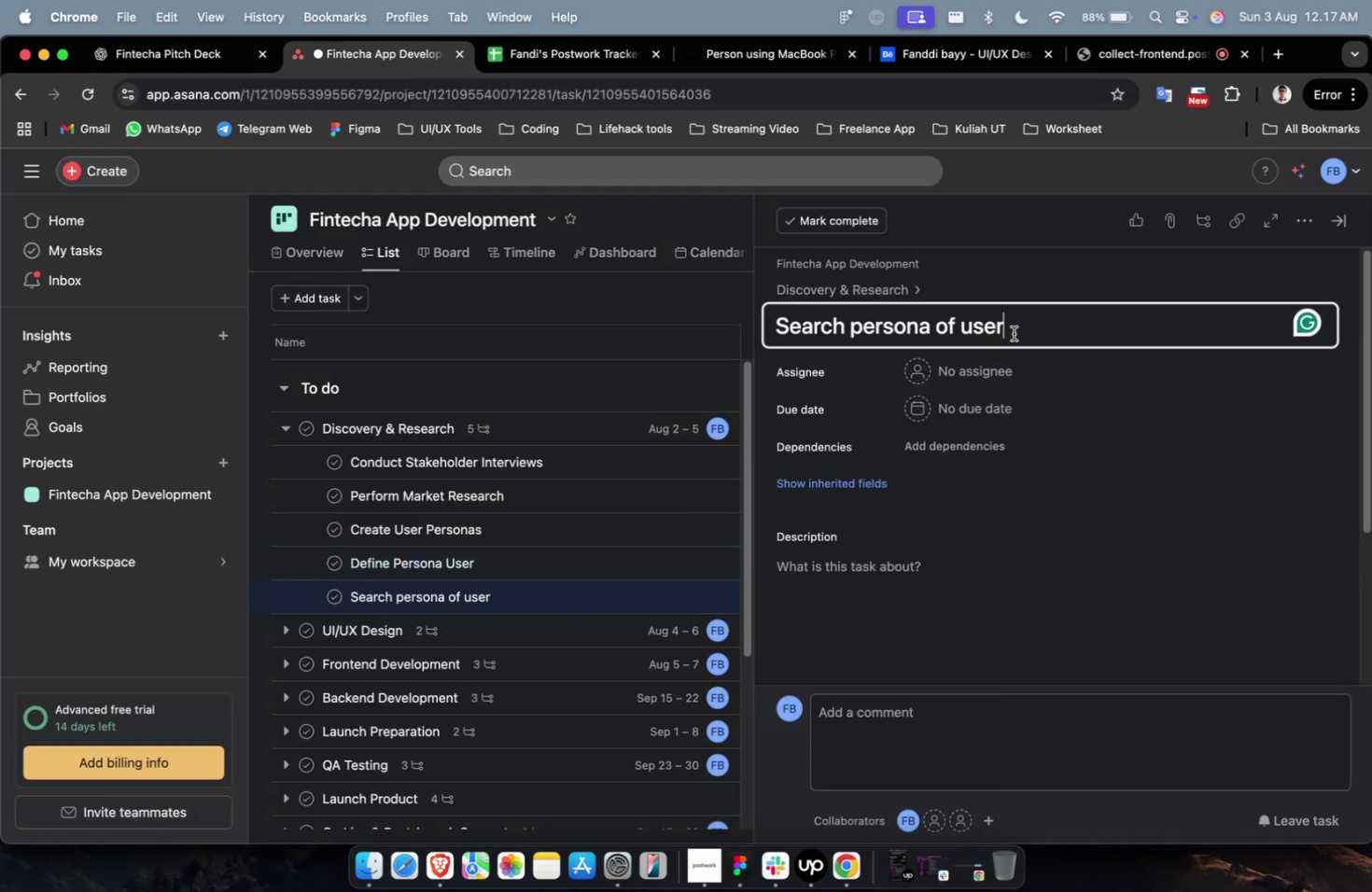 
key(Meta+A)
 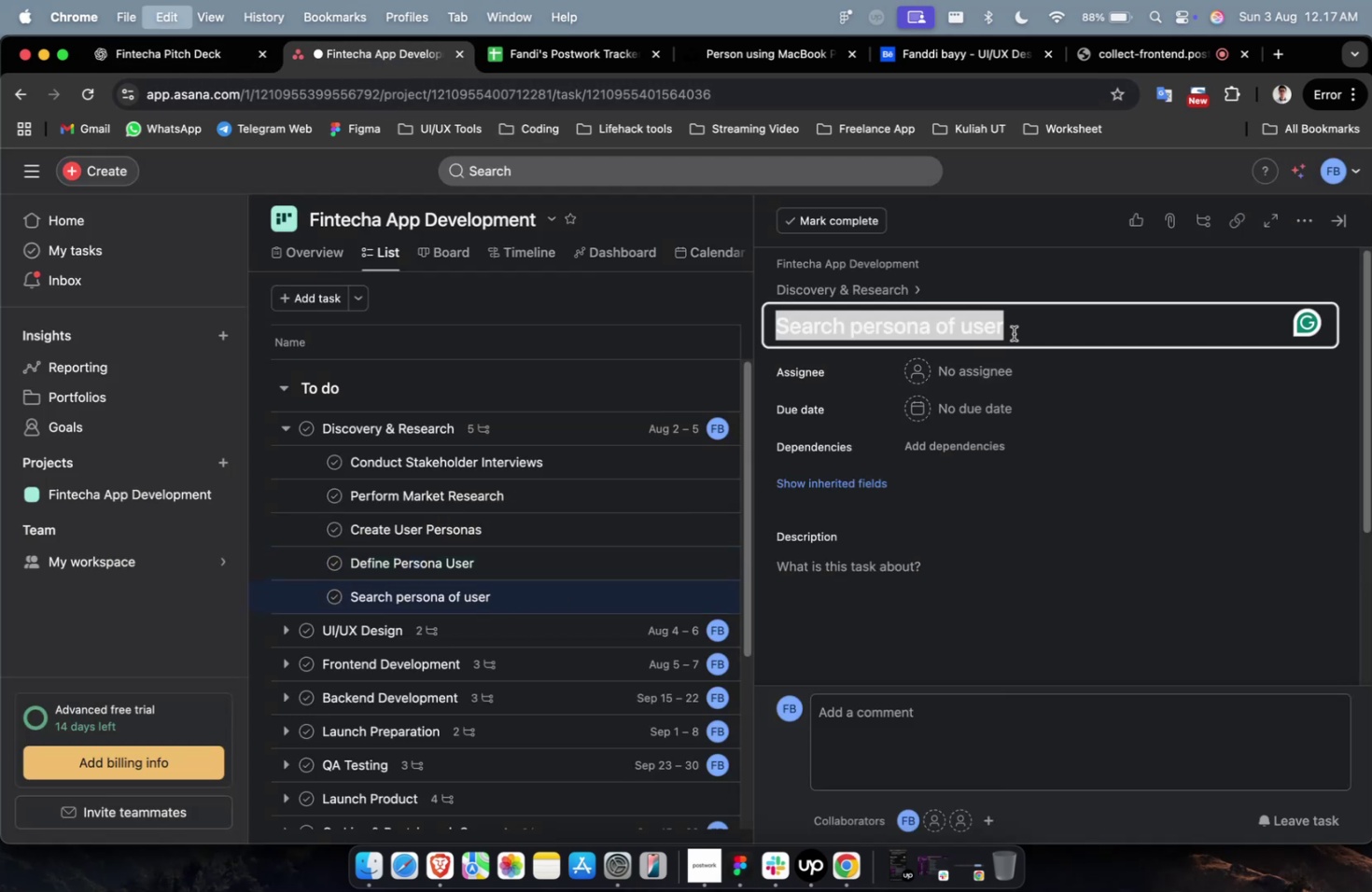 
key(Meta+C)
 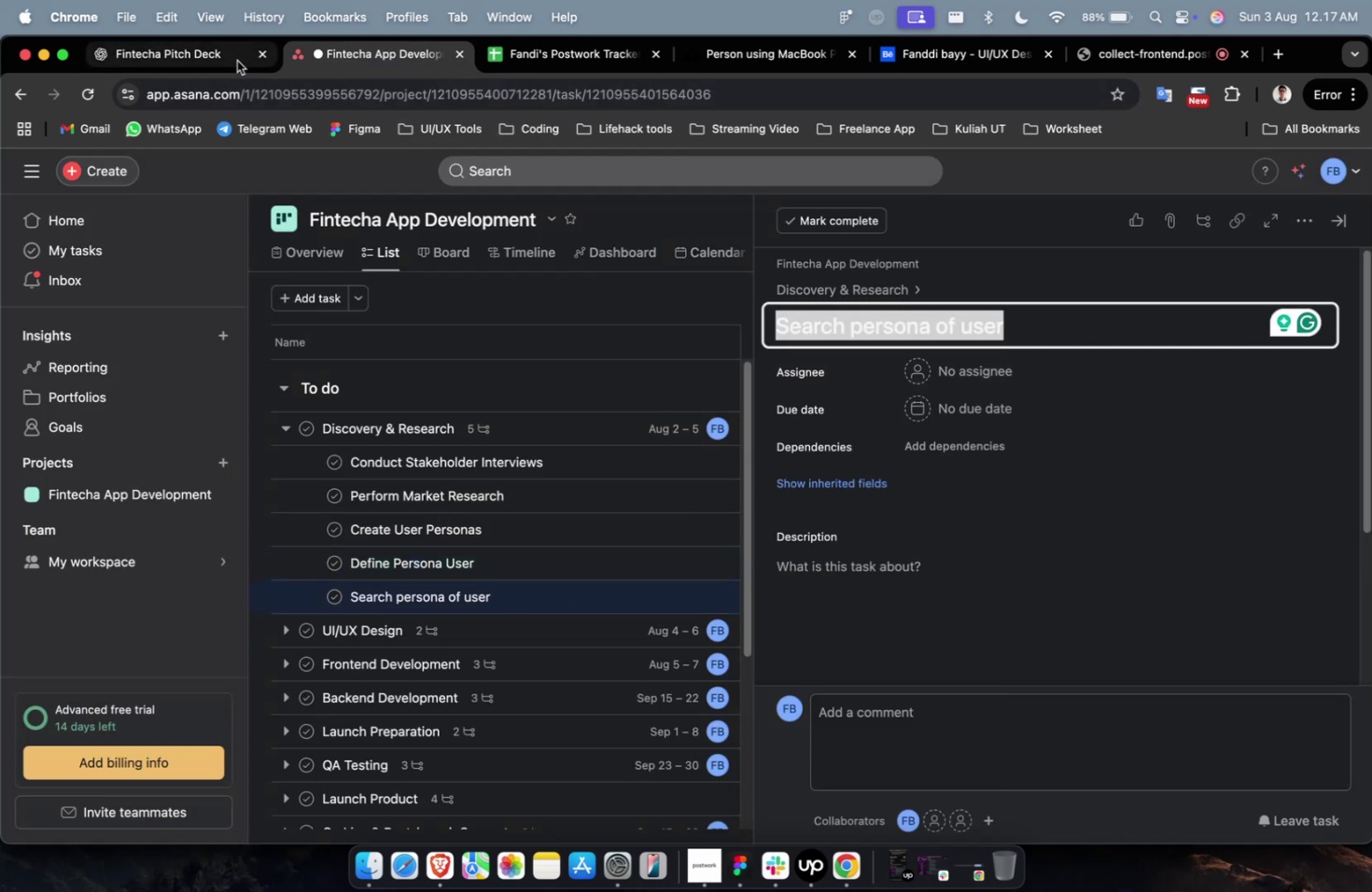 
left_click([224, 63])
 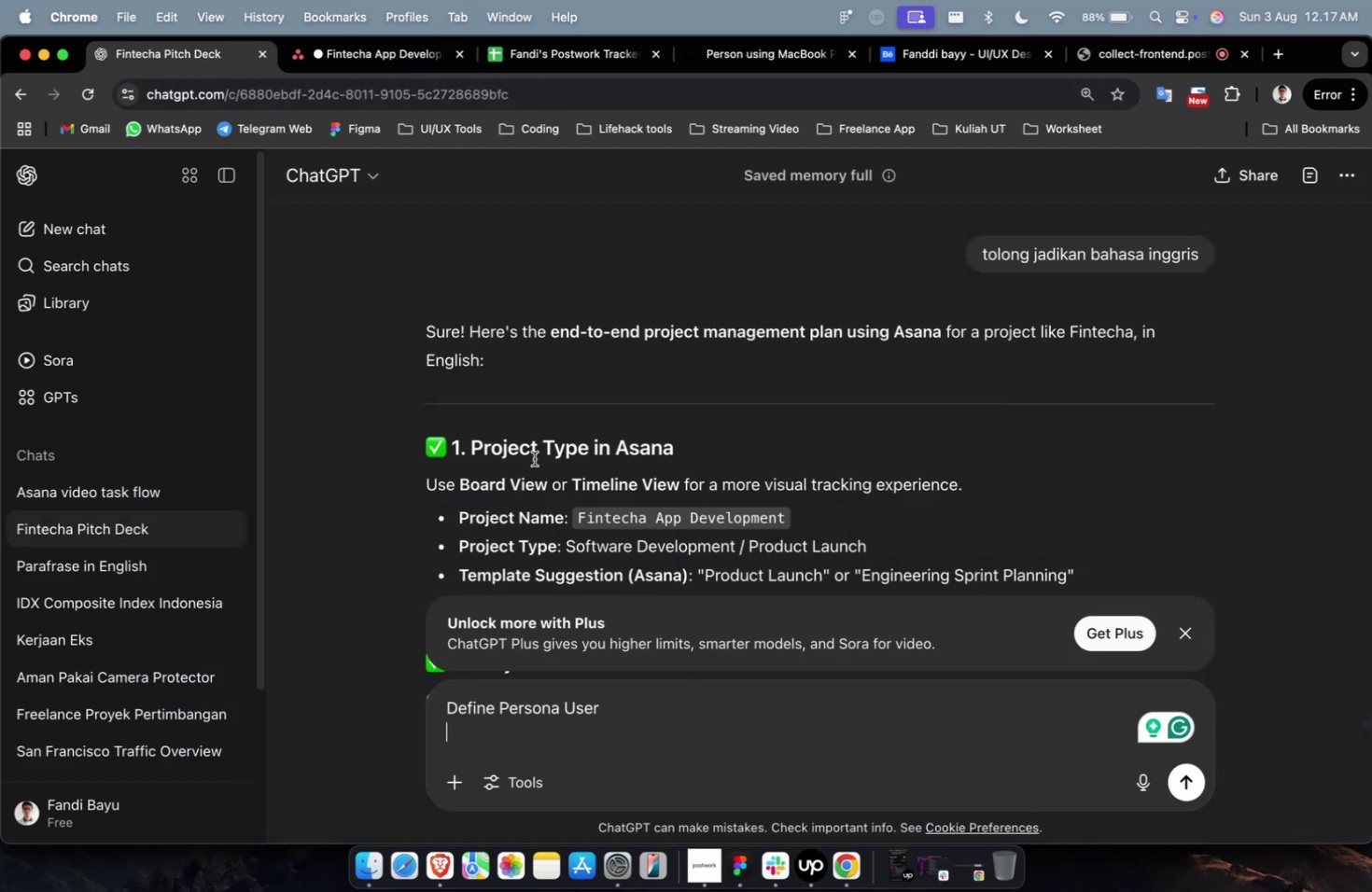 
key(Meta+CommandLeft)
 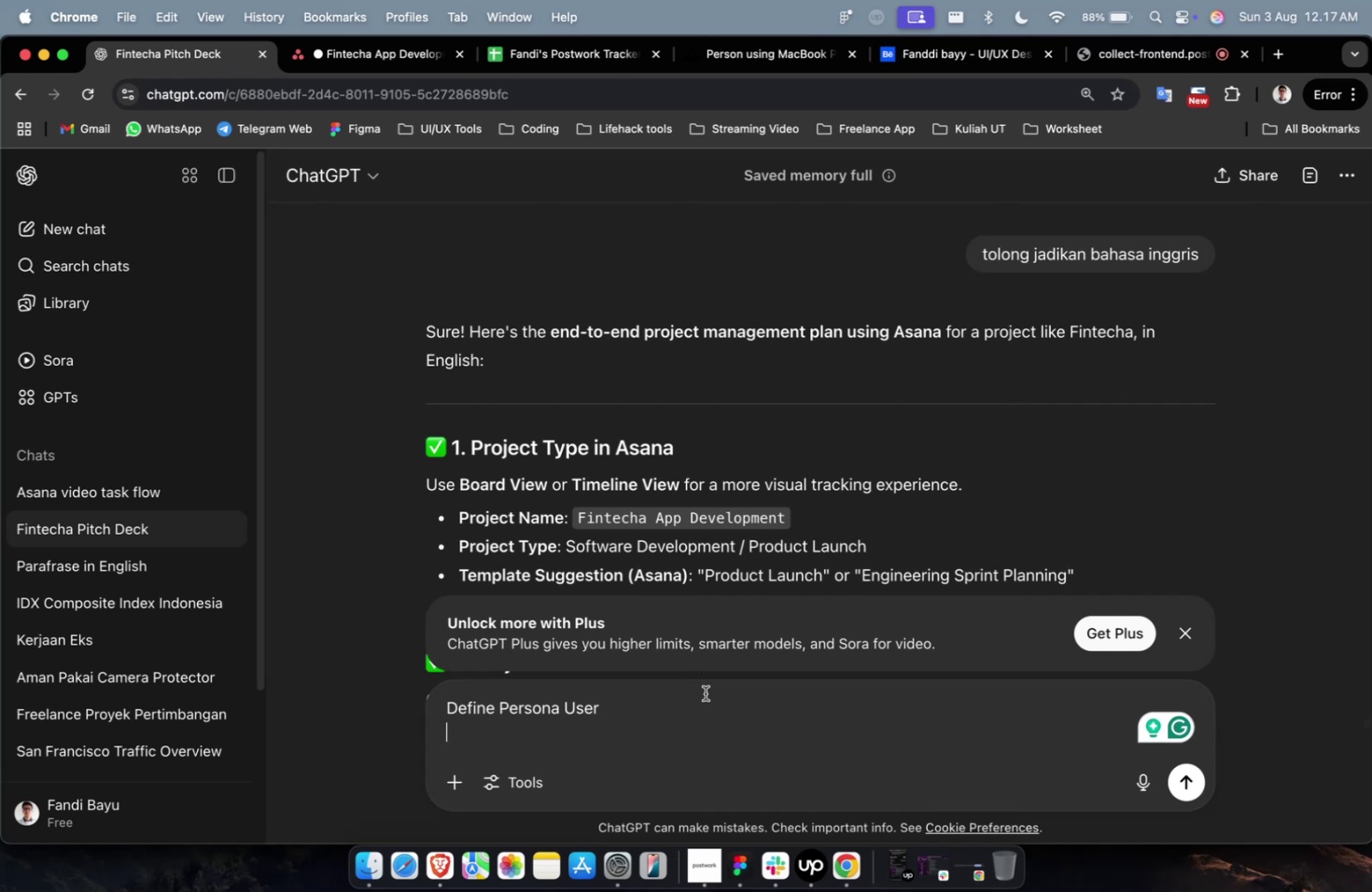 
key(Meta+V)
 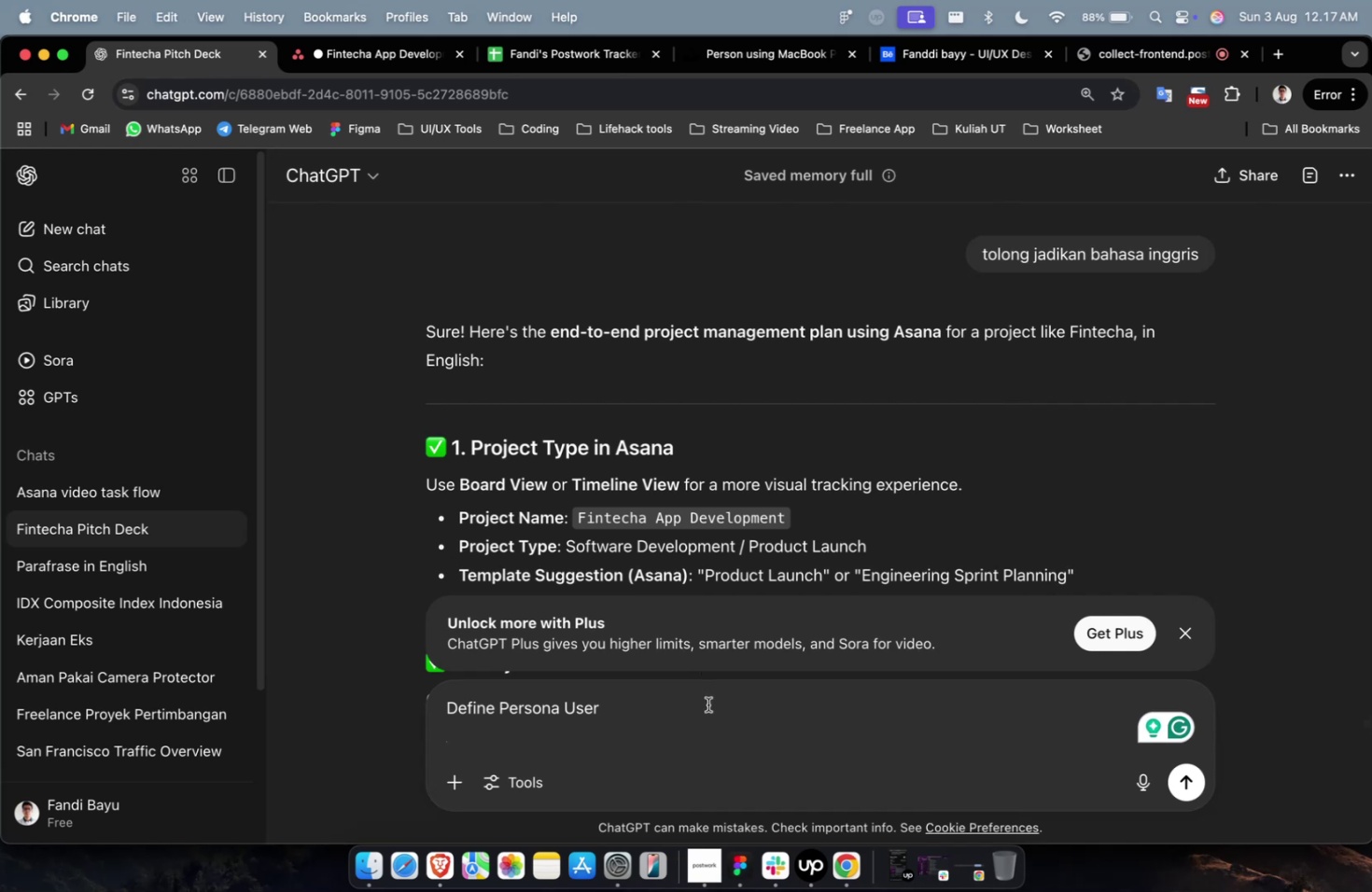 
key(Shift+Enter)
 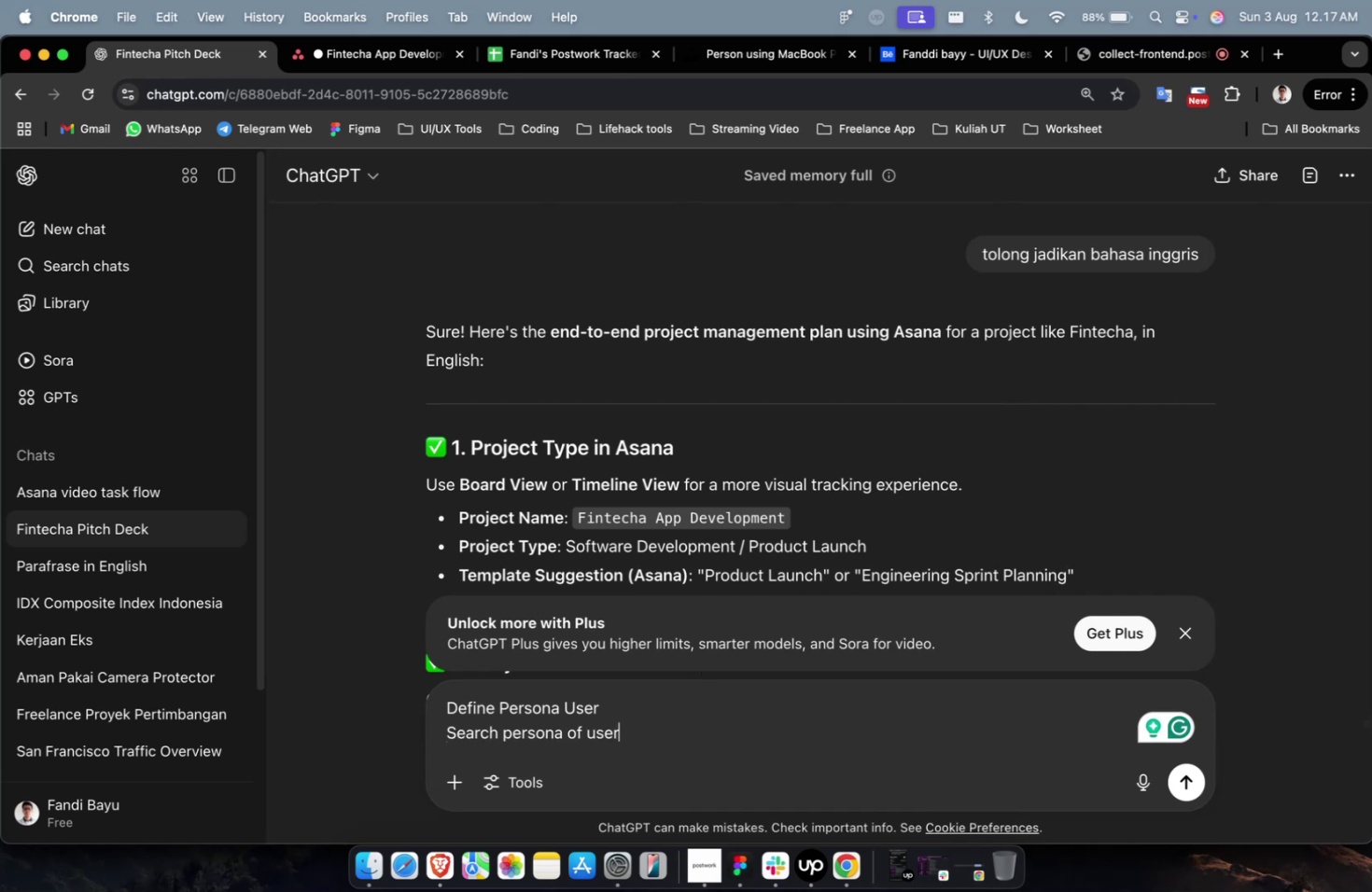 
key(Shift+Enter)
 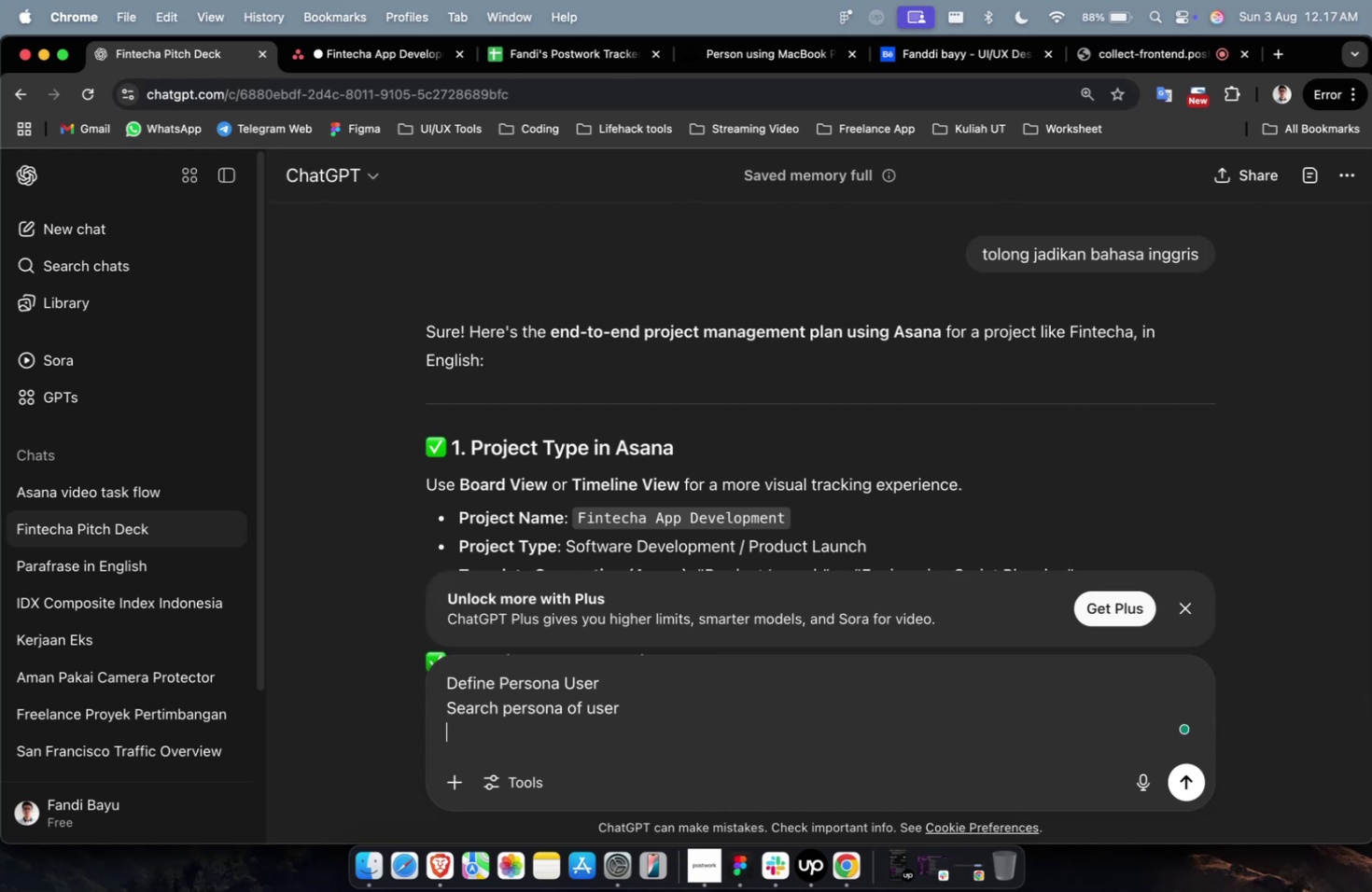 
type(buatkan description untuk 2 ini)
 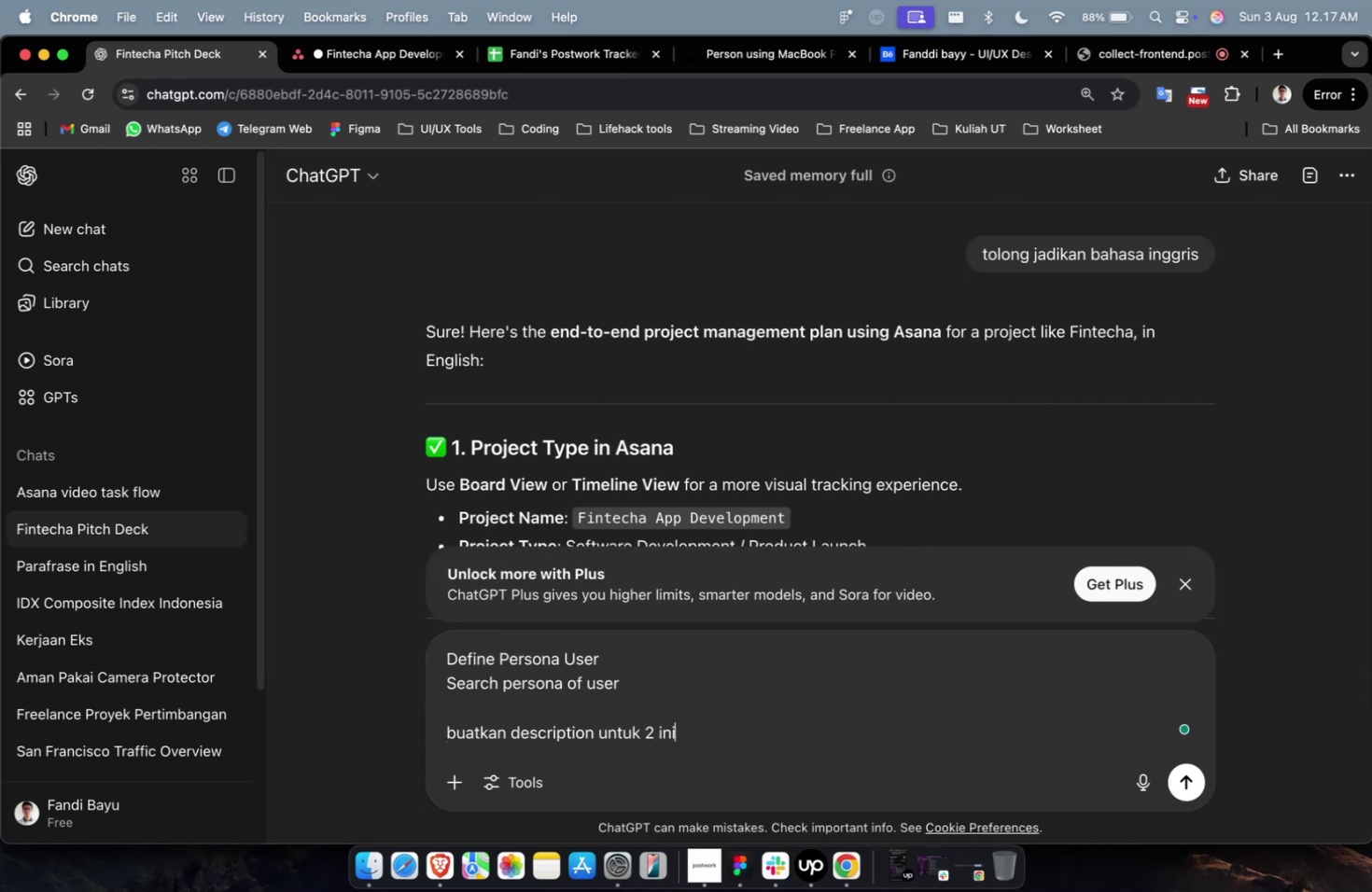 
key(Enter)
 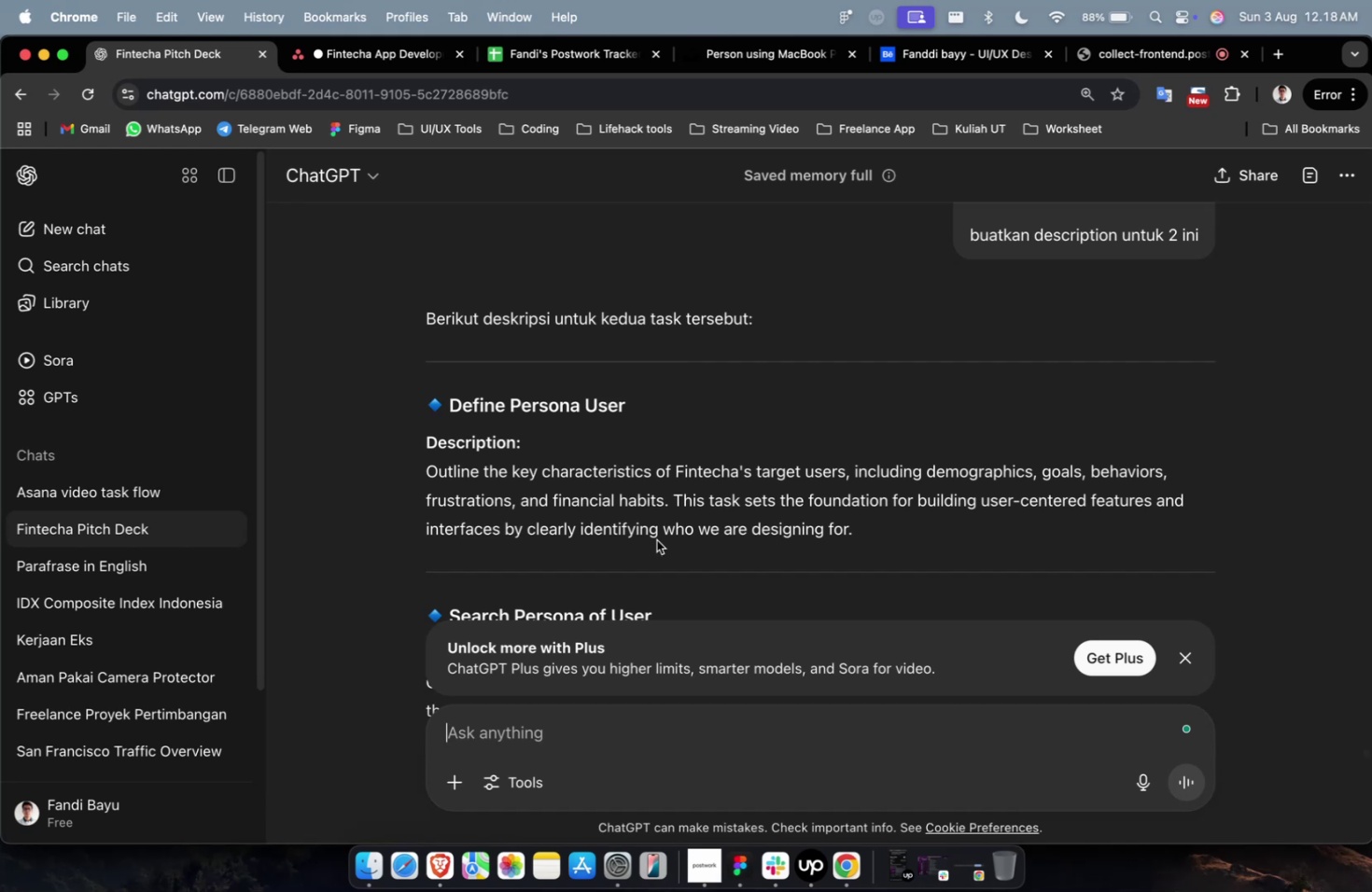 
wait(60.69)
 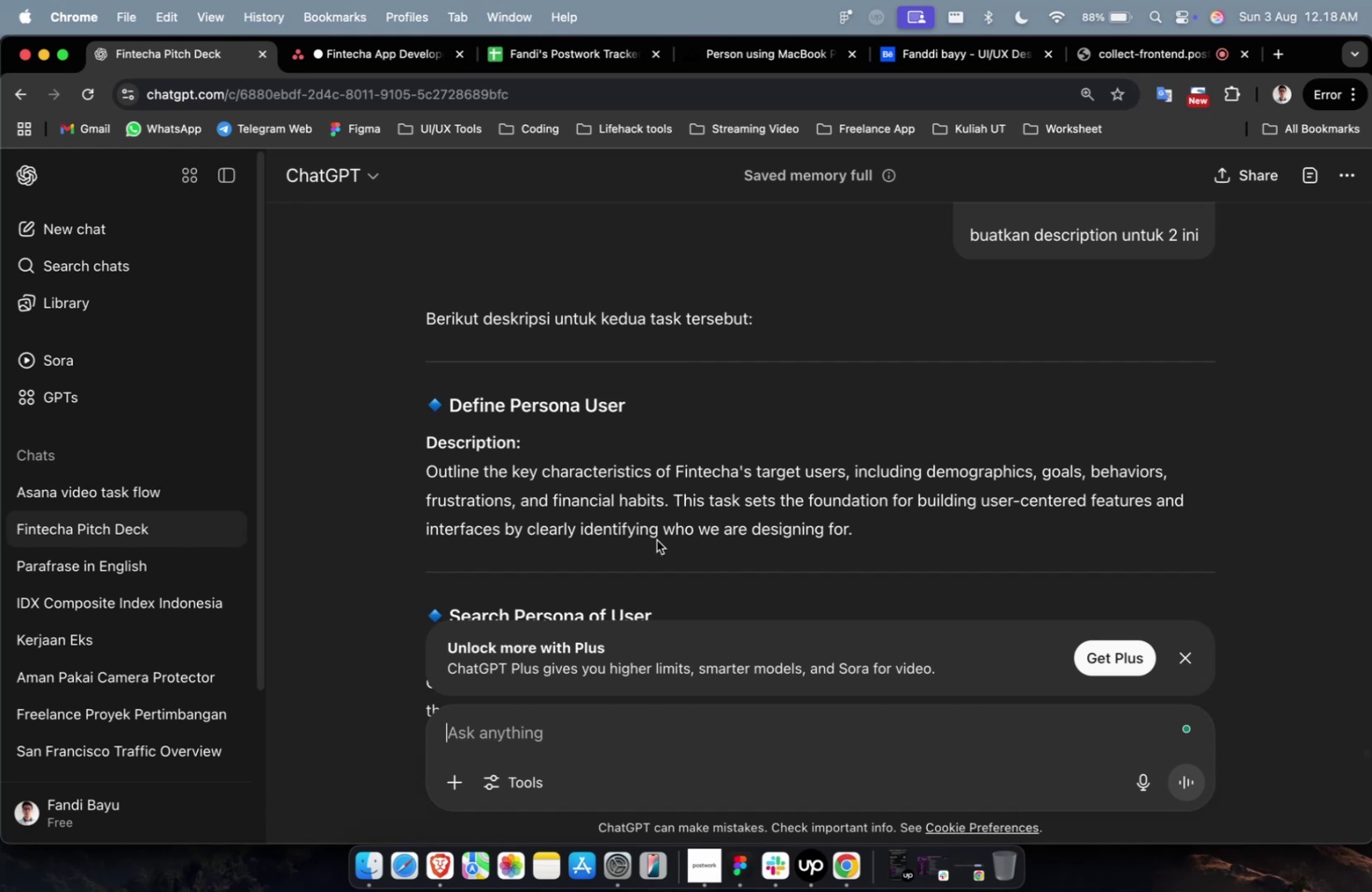 
scroll: coordinate [687, 426], scroll_direction: down, amount: 2.0
 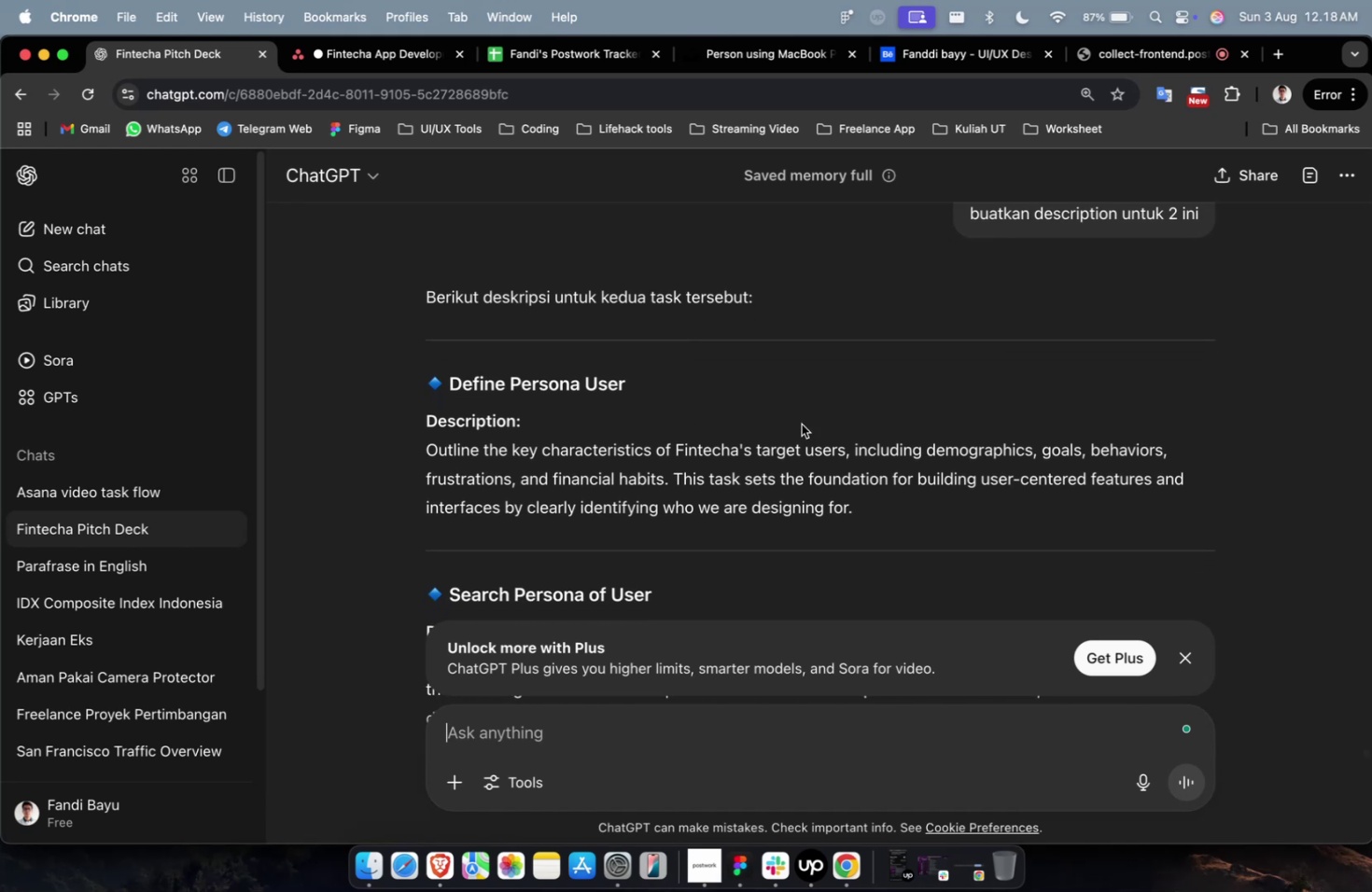 
left_click_drag(start_coordinate=[853, 513], to_coordinate=[428, 443])
 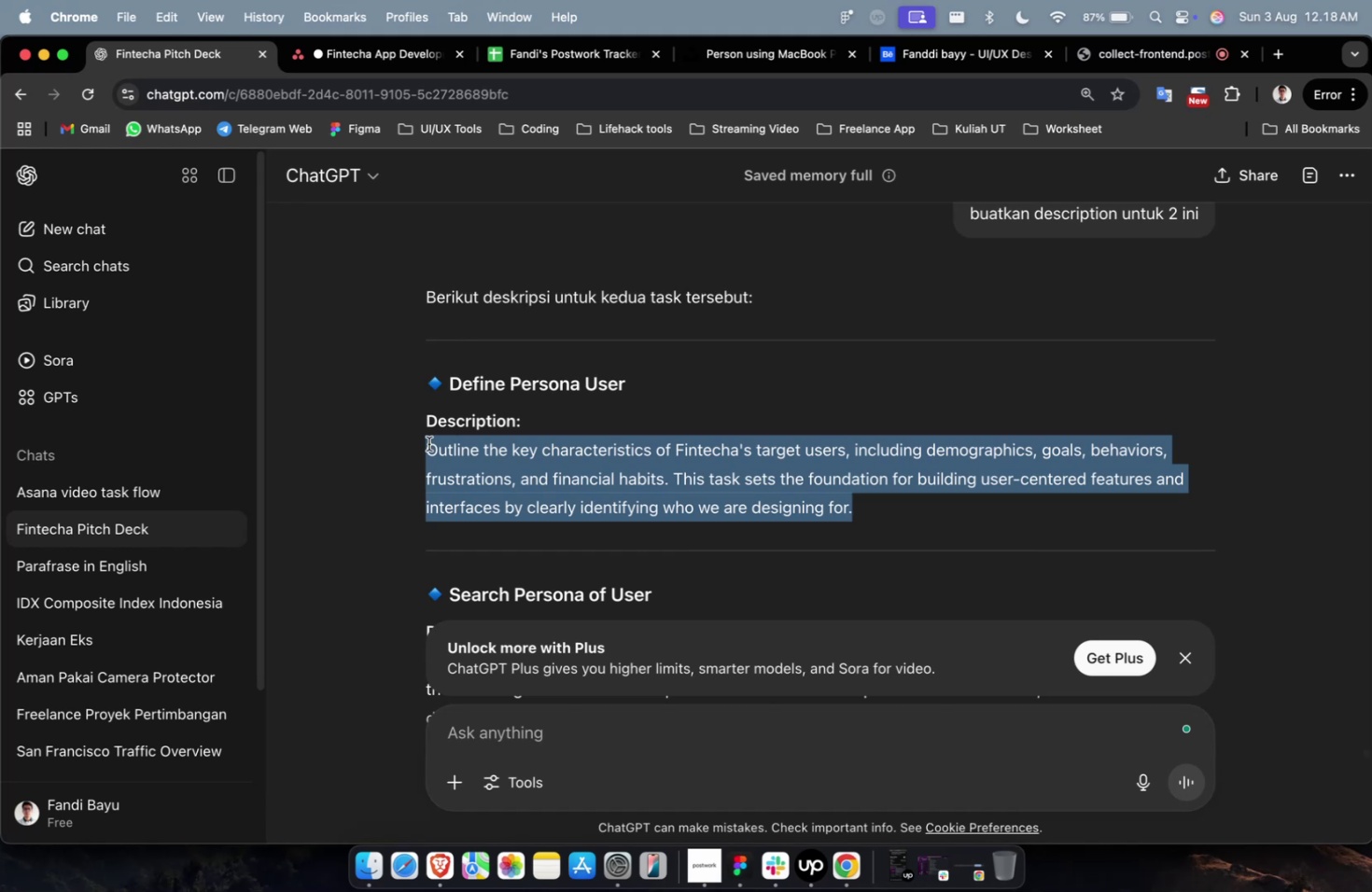 
key(Meta+C)
 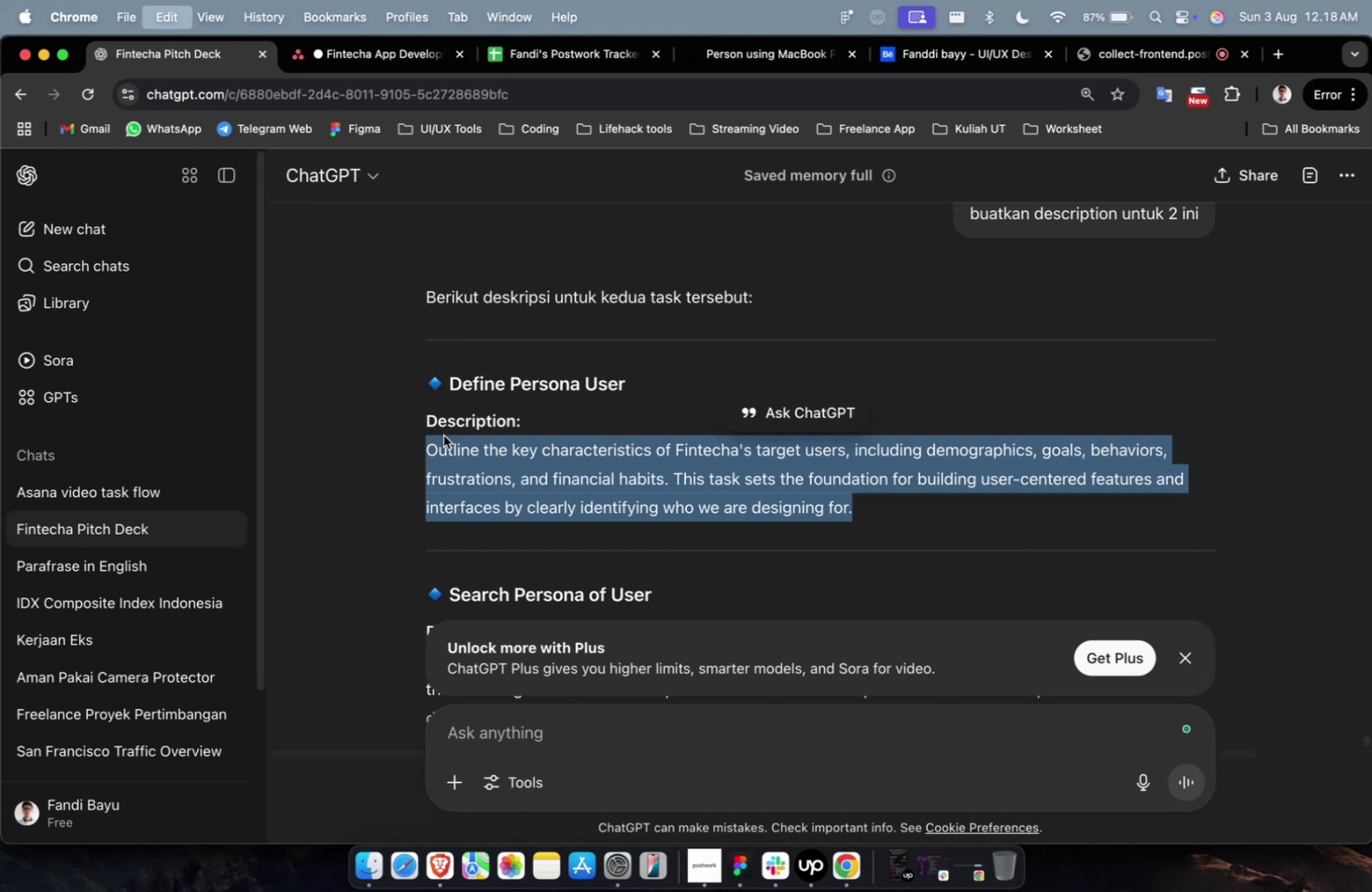 
key(Meta+C)
 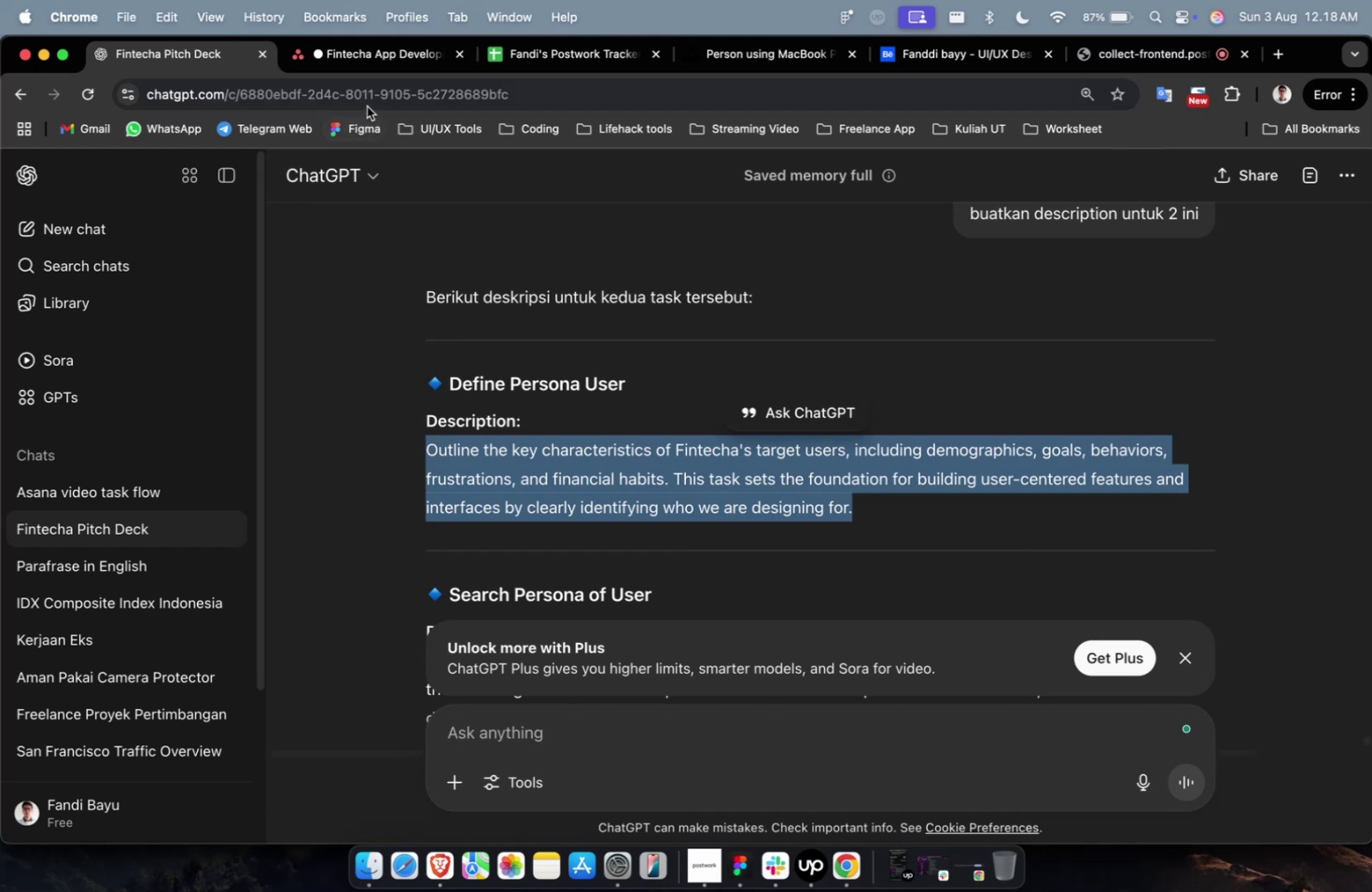 
left_click([366, 61])
 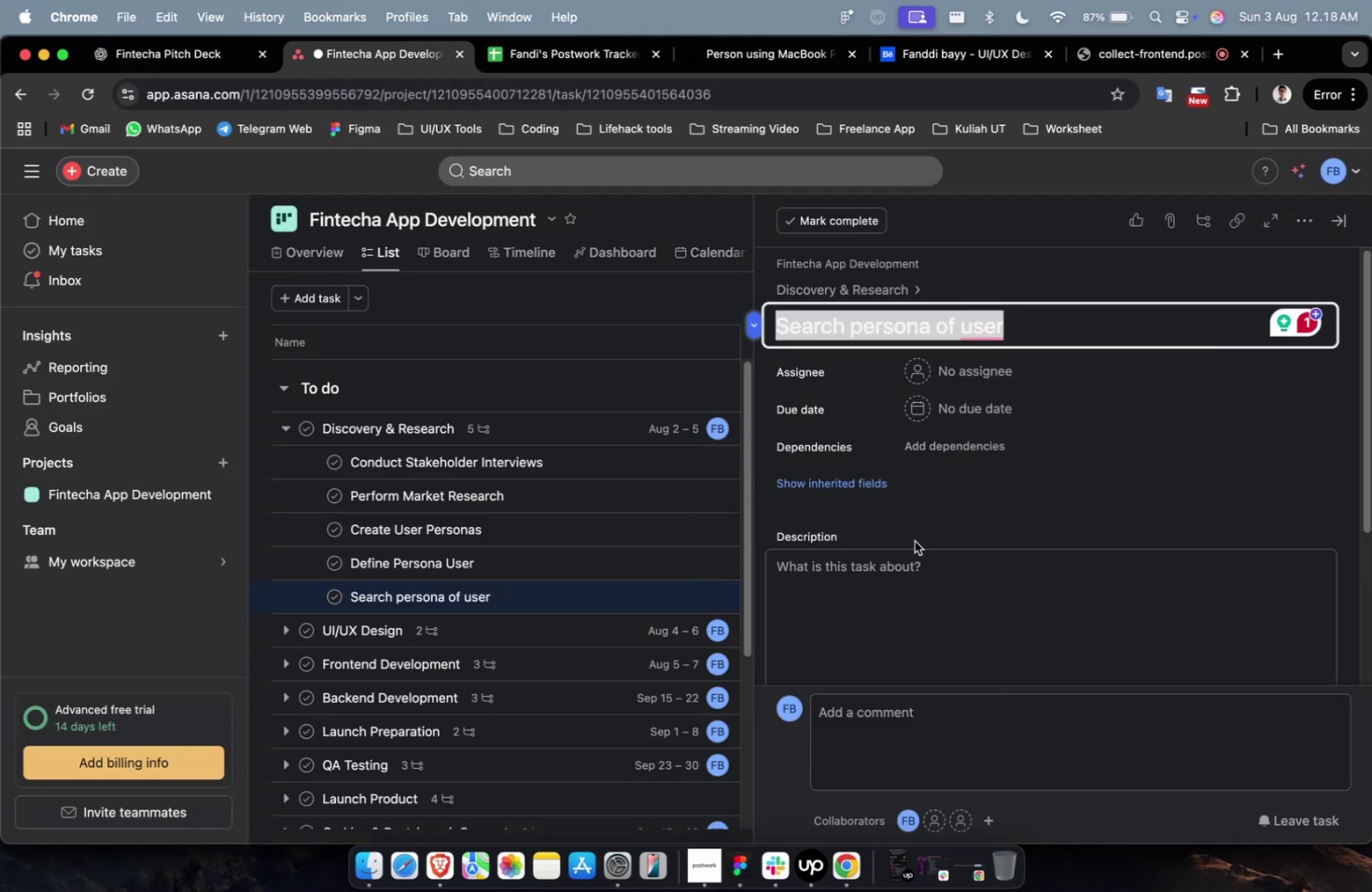 
left_click([935, 629])
 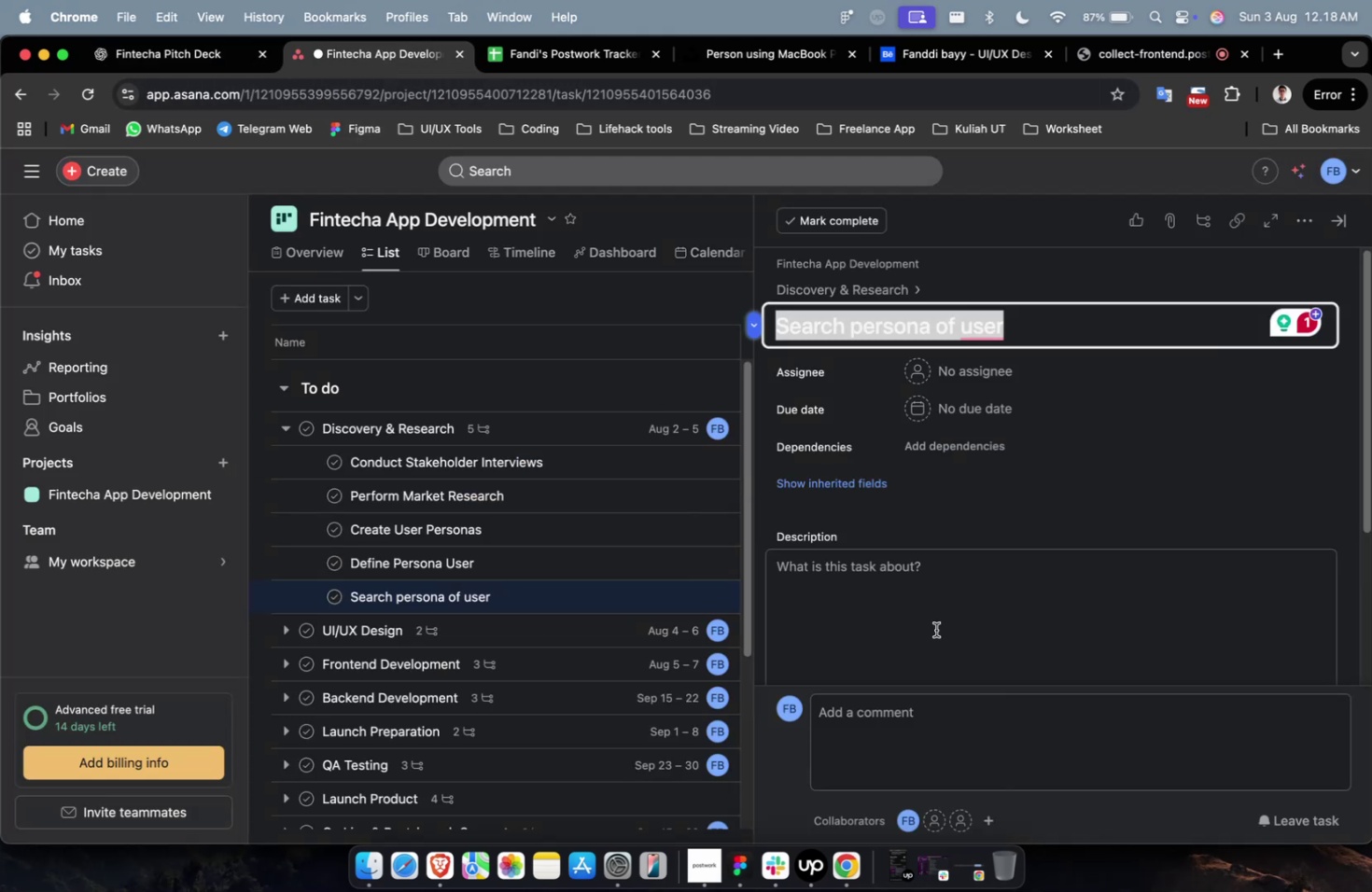 
key(Meta+V)
 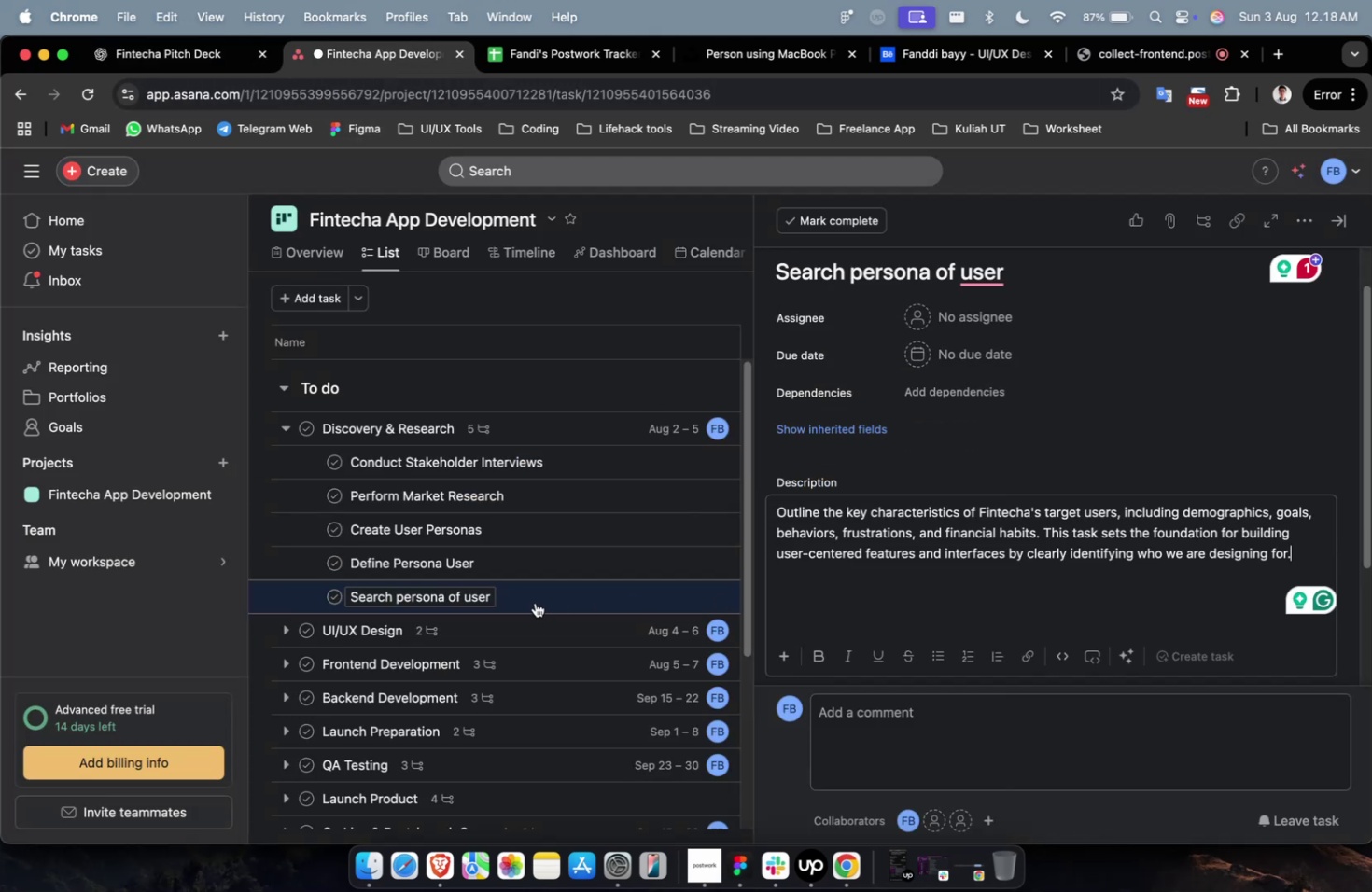 
key(Meta+CommandLeft)
 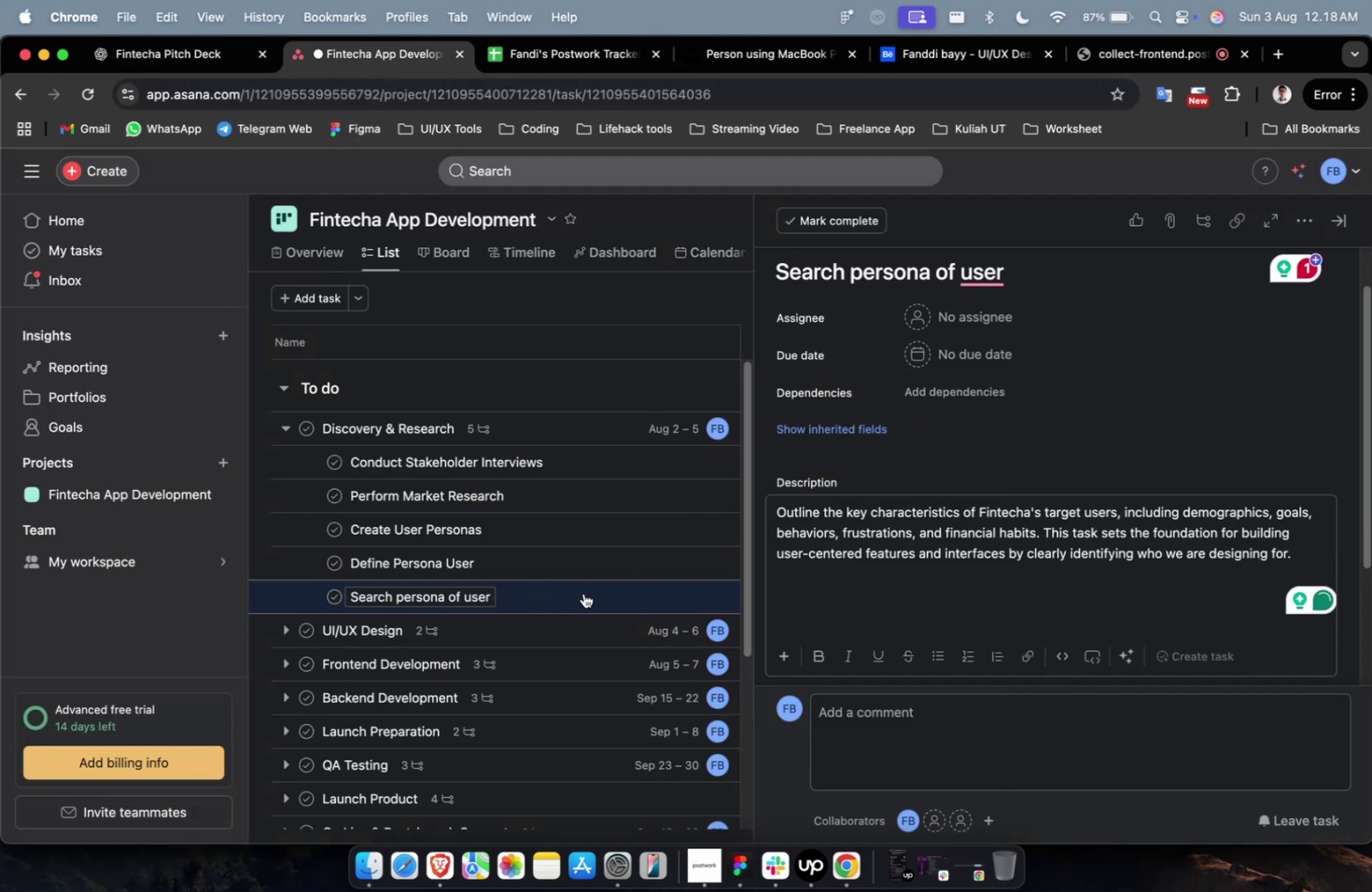 
key(Meta+Z)
 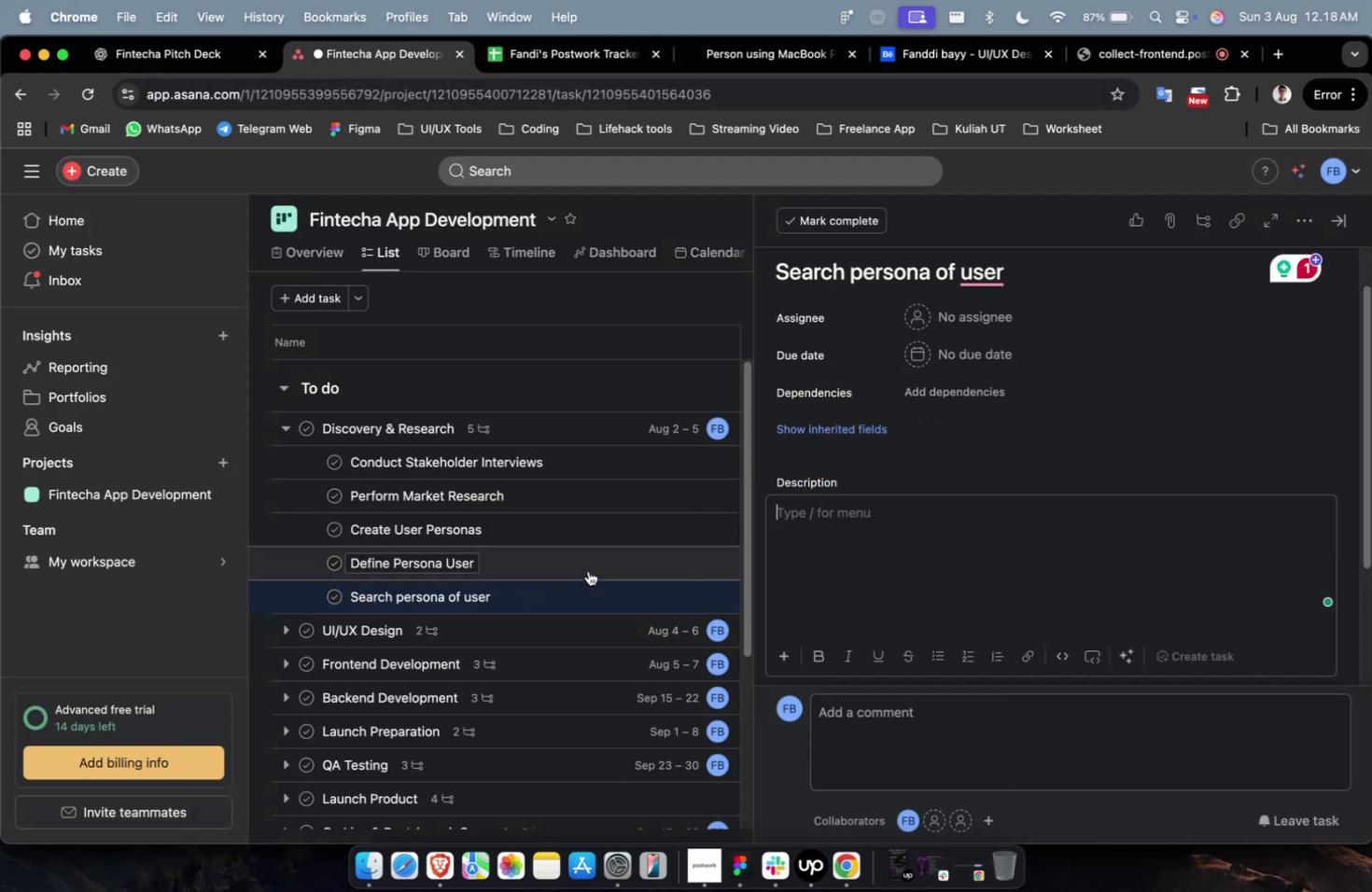 
left_click([589, 566])
 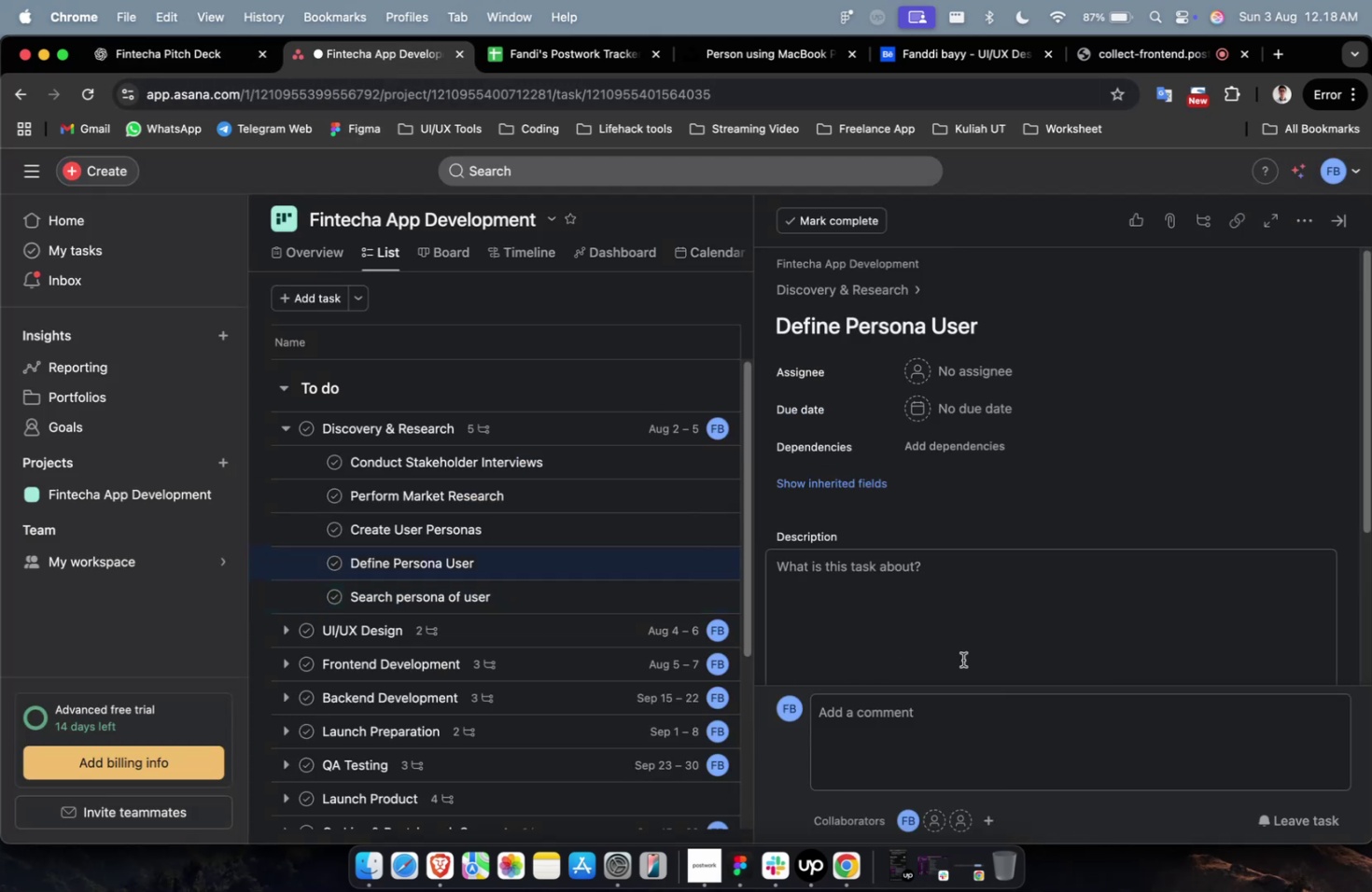 
left_click([958, 650])
 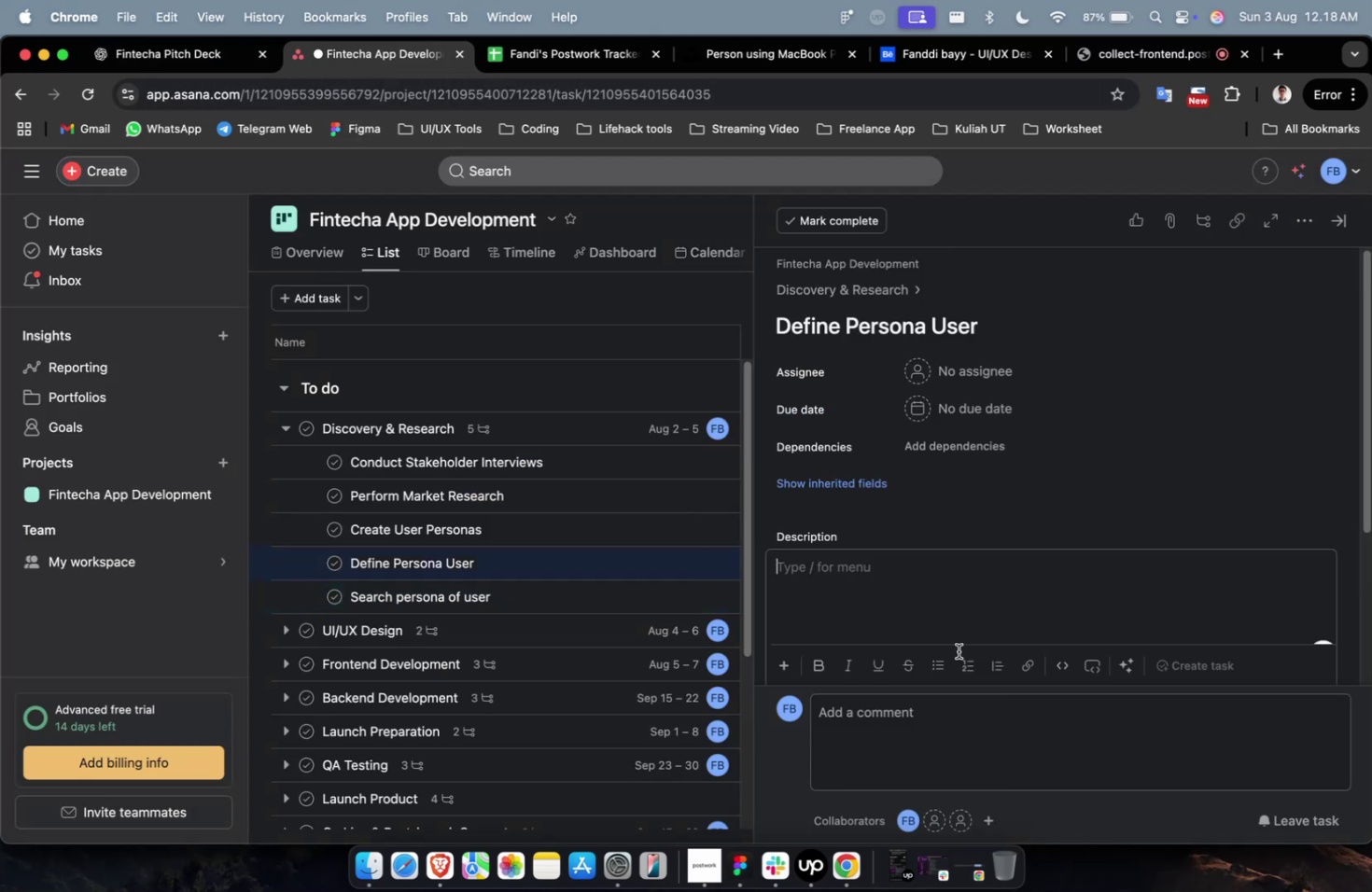 
key(Meta+V)
 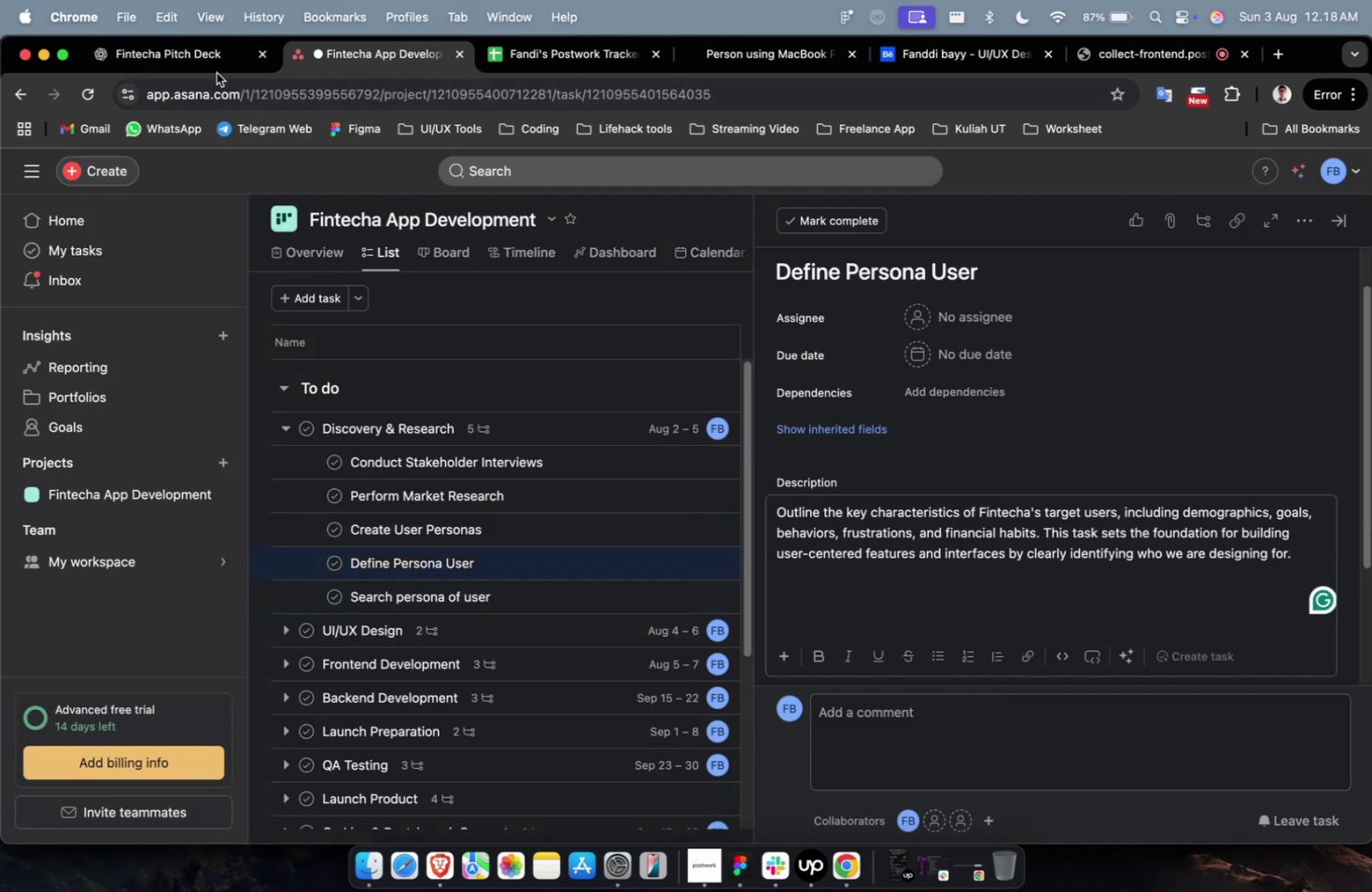 
left_click([220, 67])
 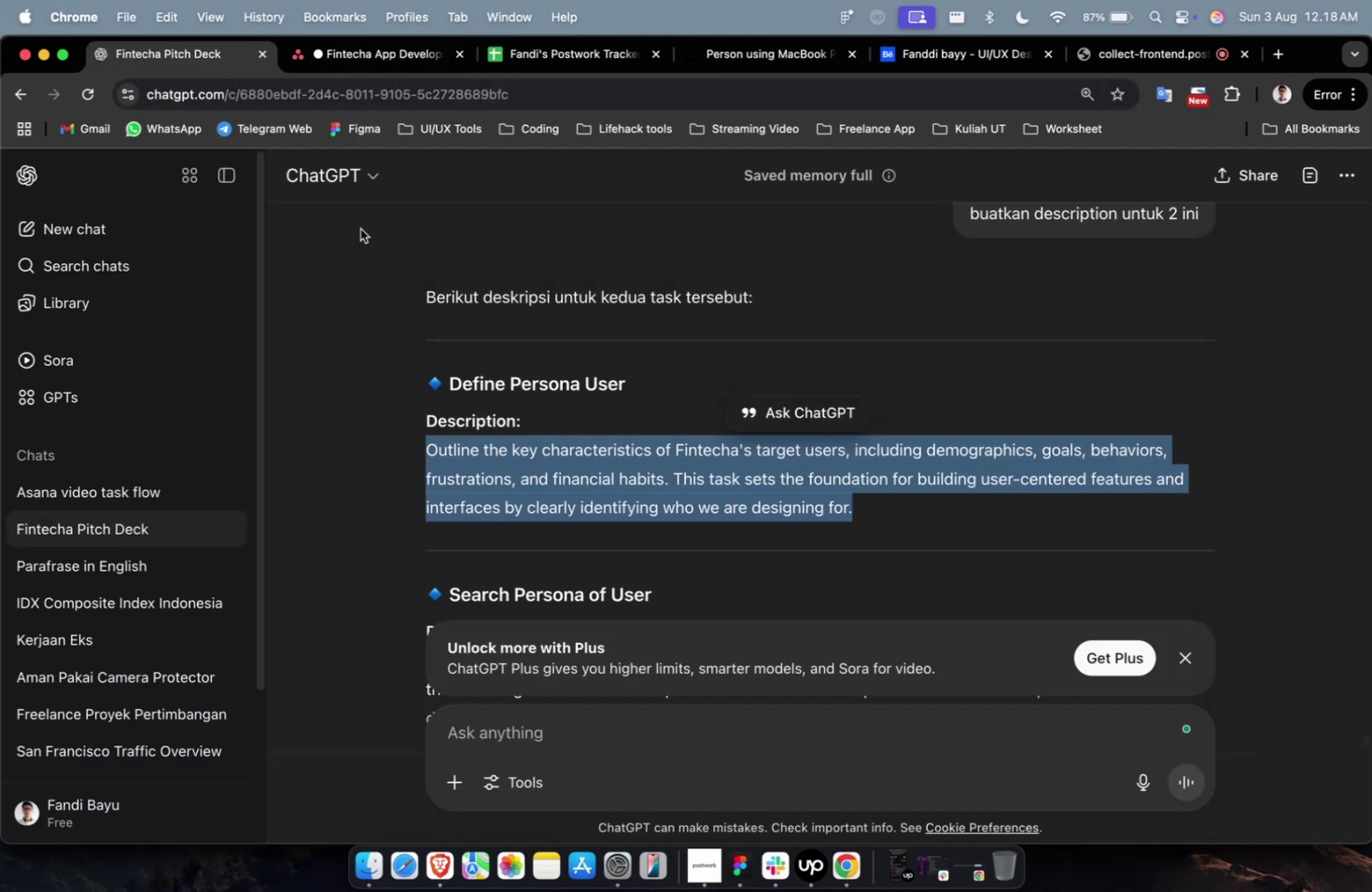 
scroll: coordinate [525, 444], scroll_direction: down, amount: 7.0
 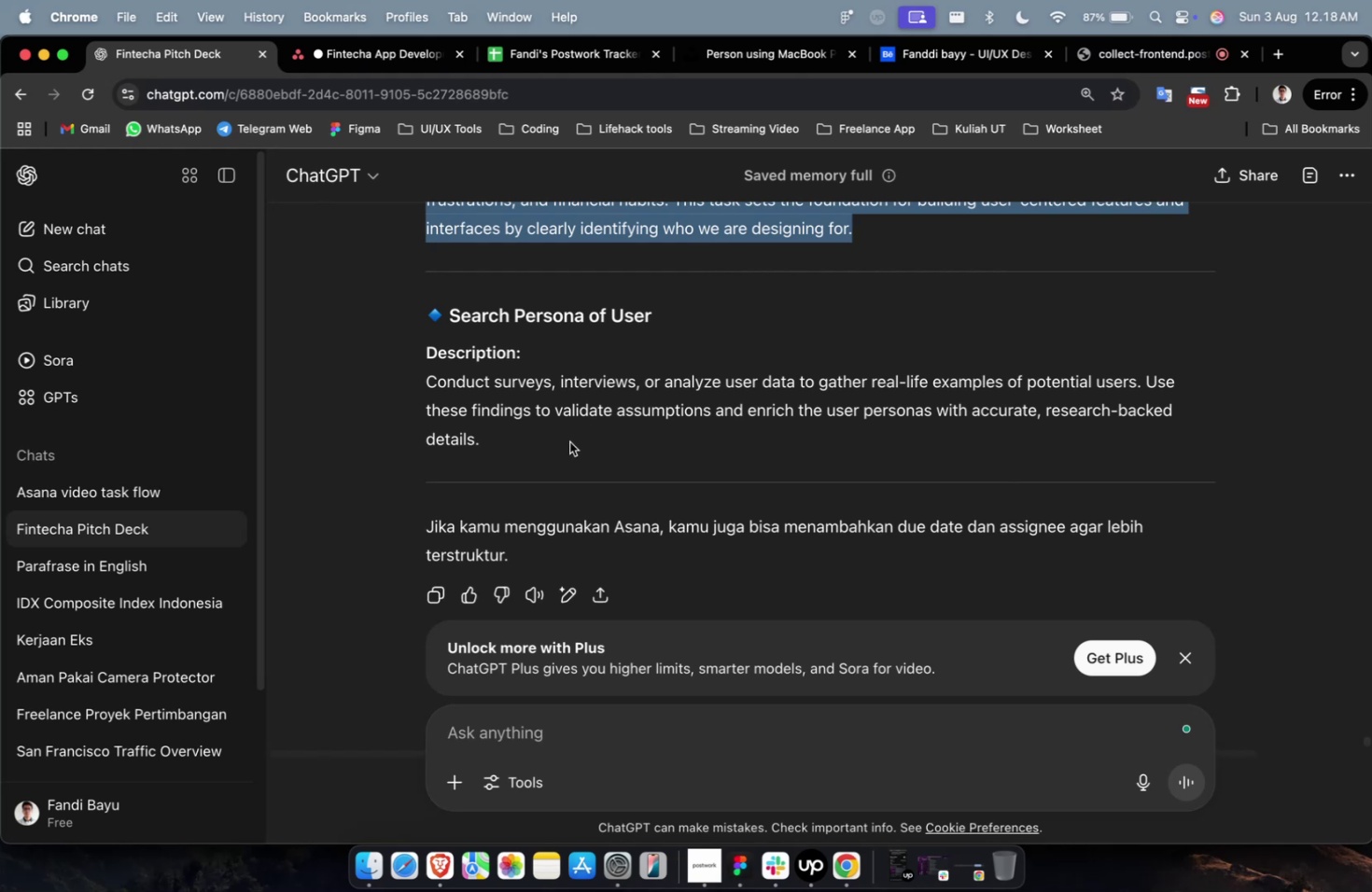 
left_click([540, 438])
 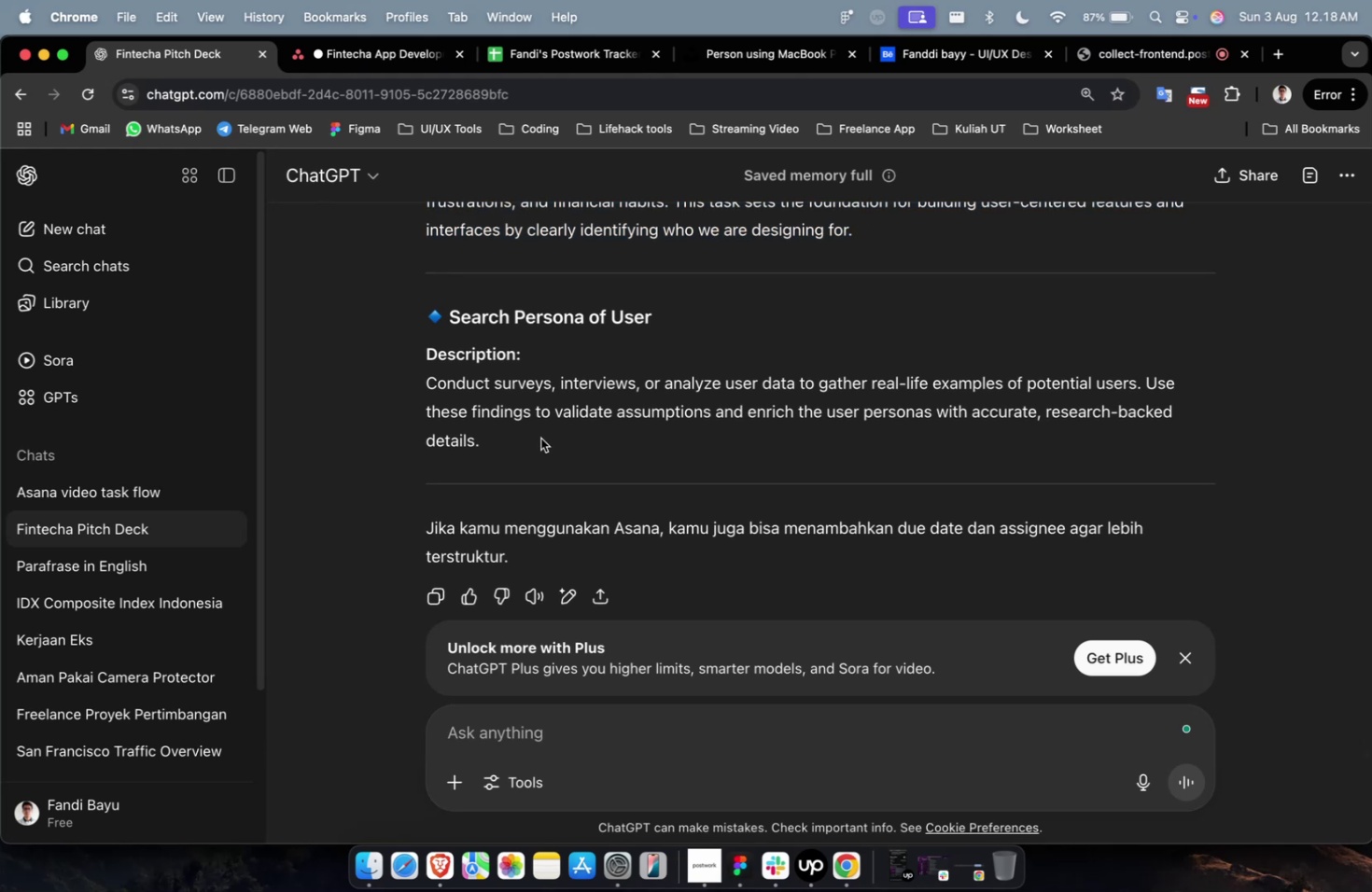 
left_click_drag(start_coordinate=[535, 436], to_coordinate=[426, 388])
 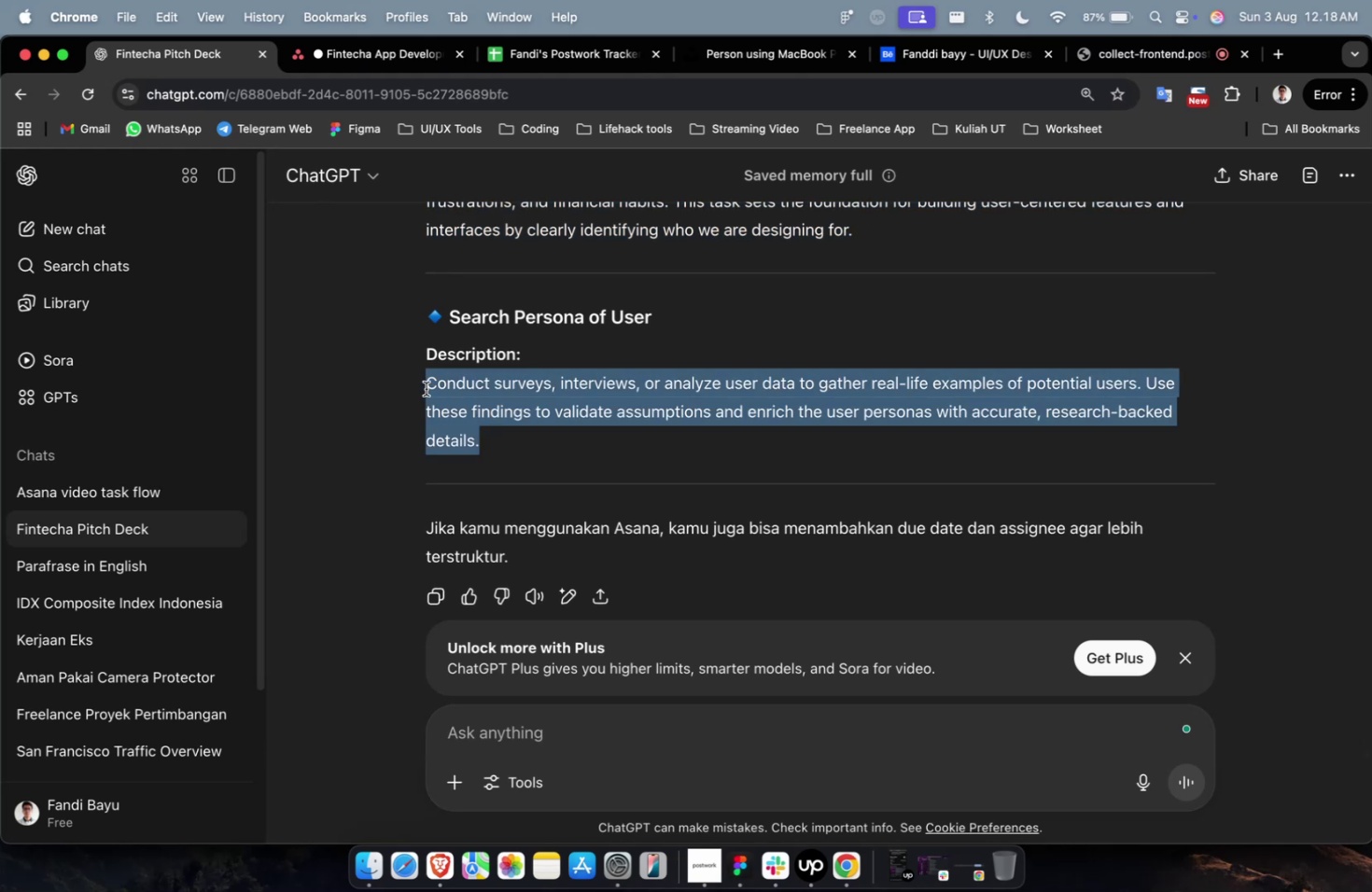 
key(Meta+C)
 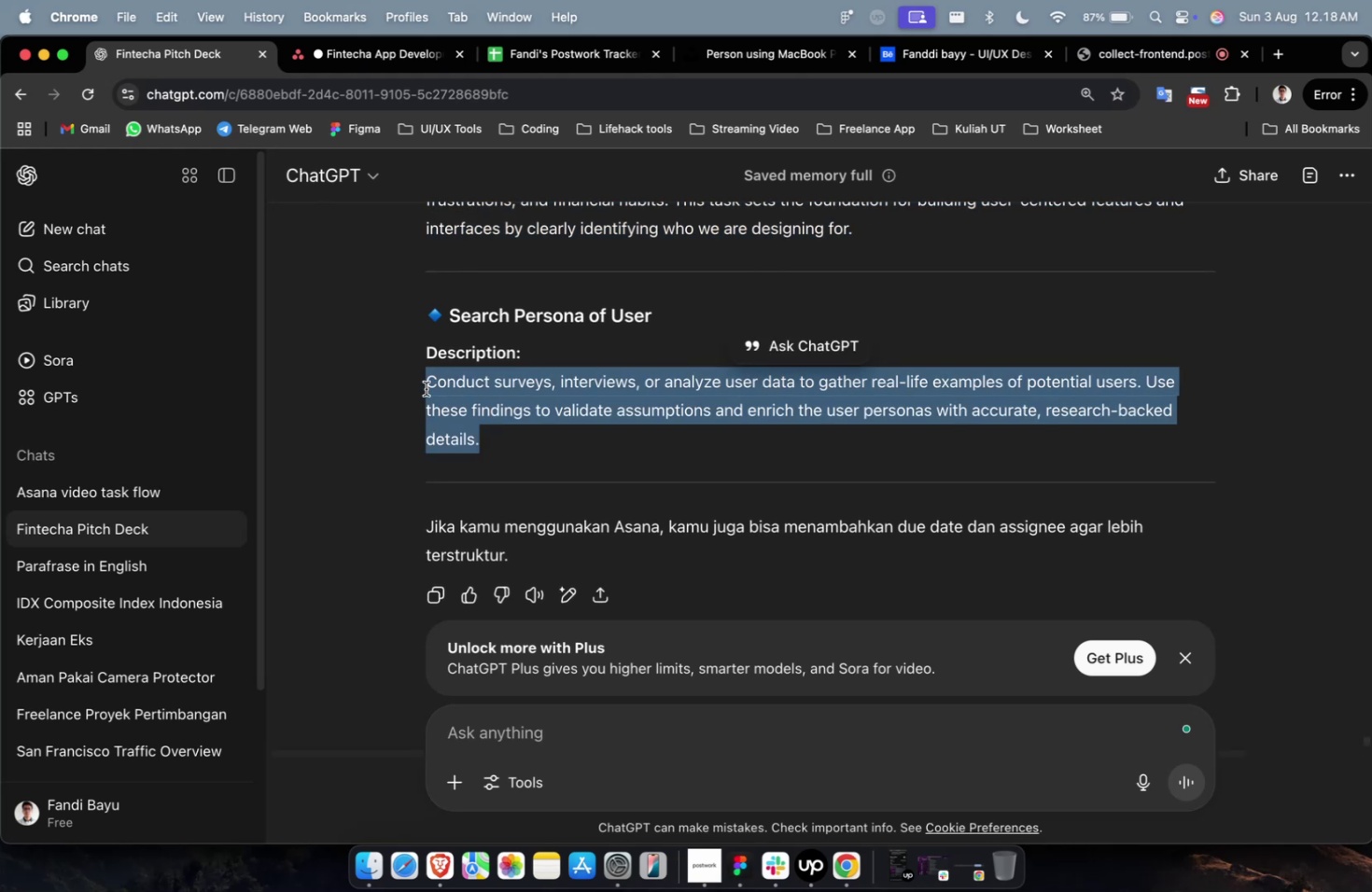 
key(Meta+C)
 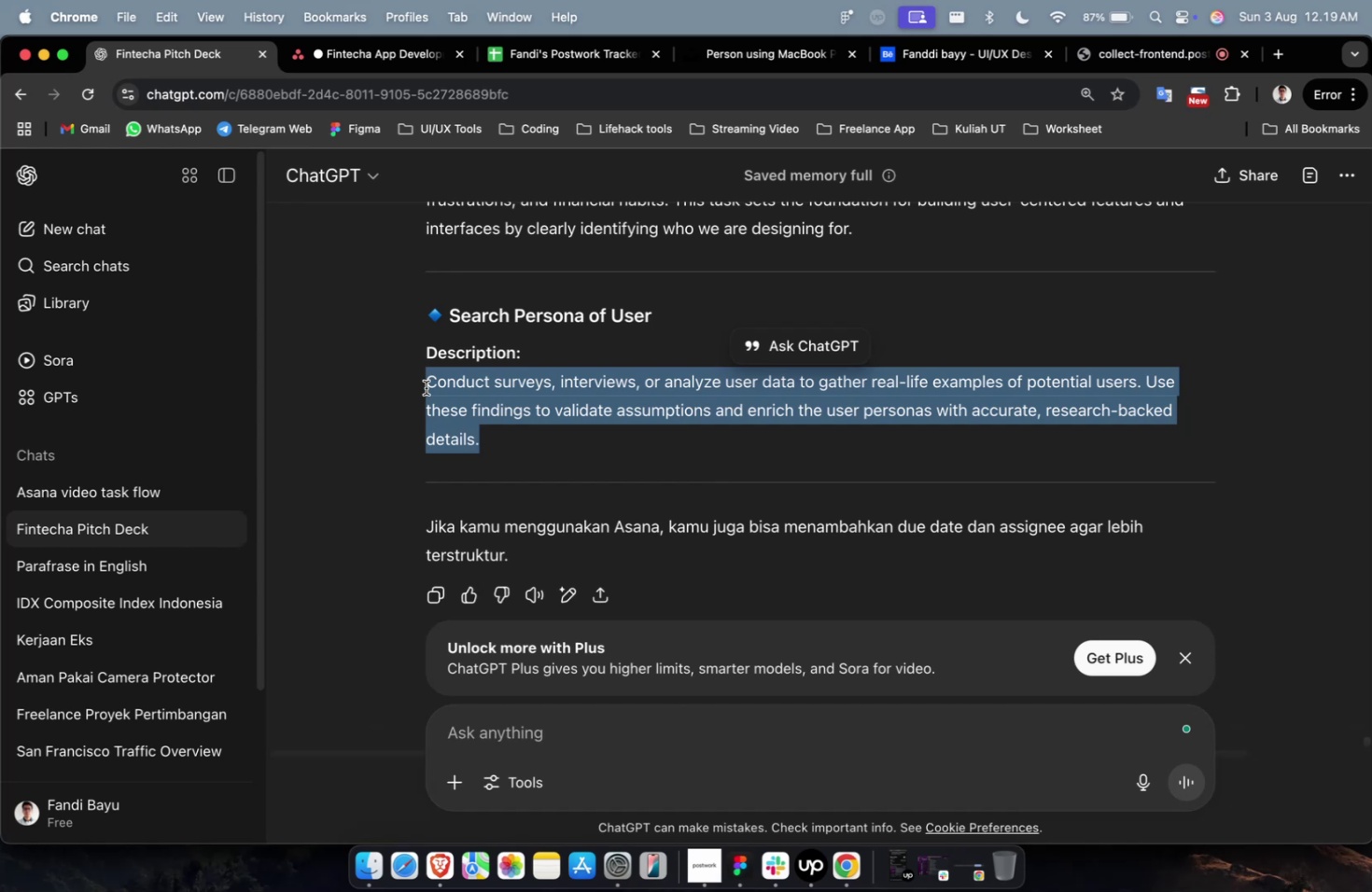 
wait(66.95)
 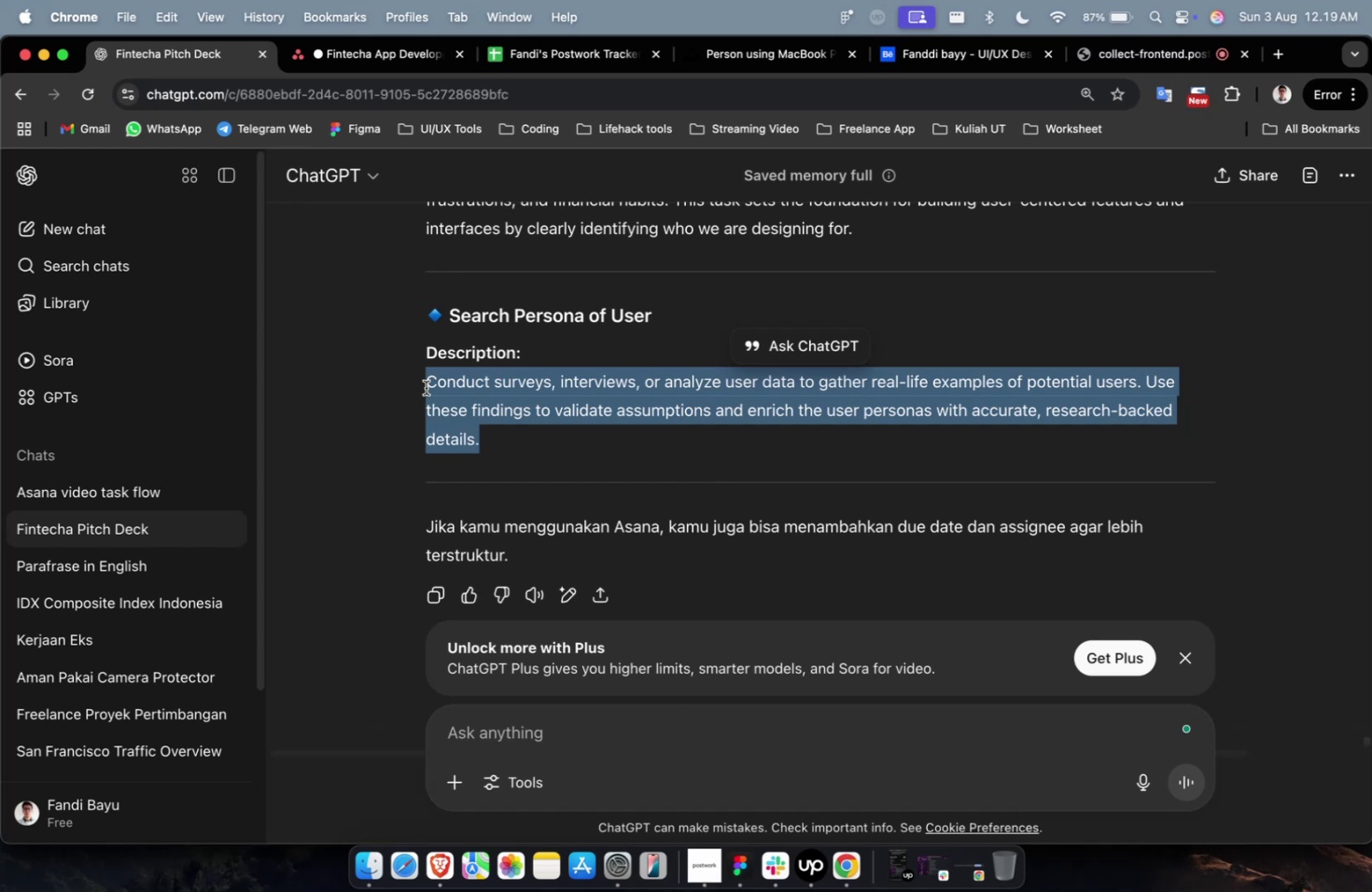 
scroll: coordinate [587, 375], scroll_direction: down, amount: 7.0
 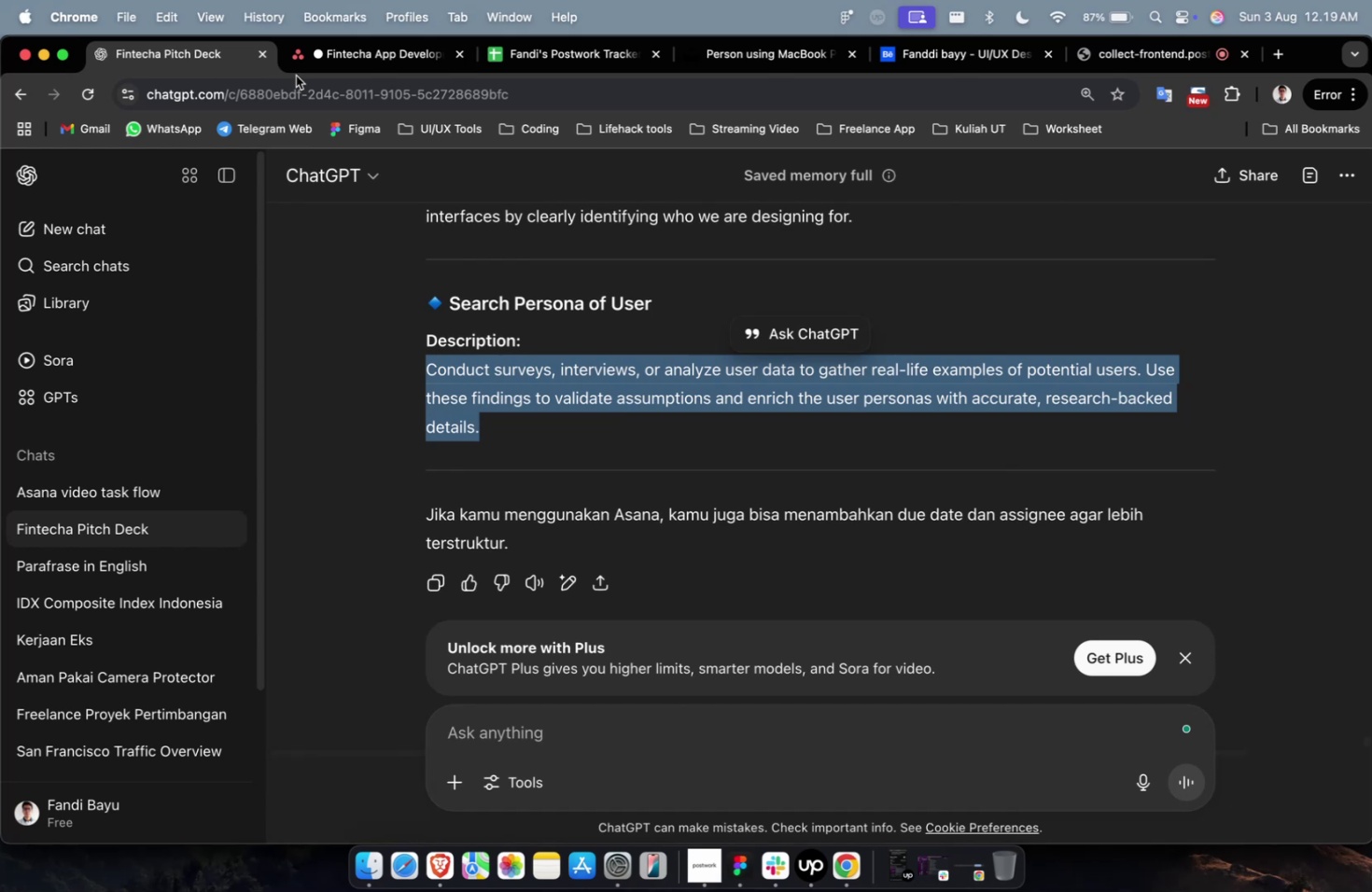 
left_click([370, 54])
 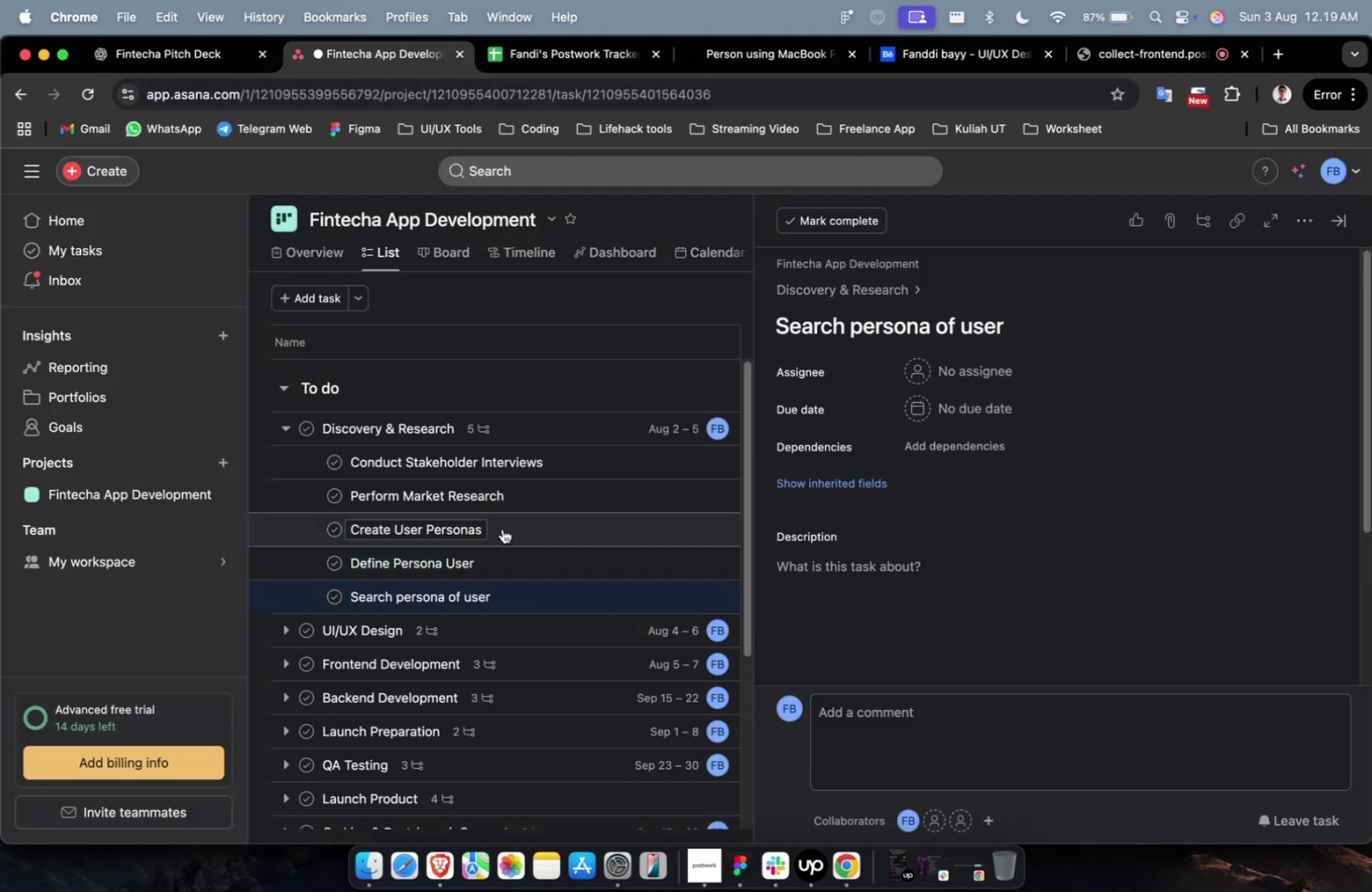 
left_click([761, 578])
 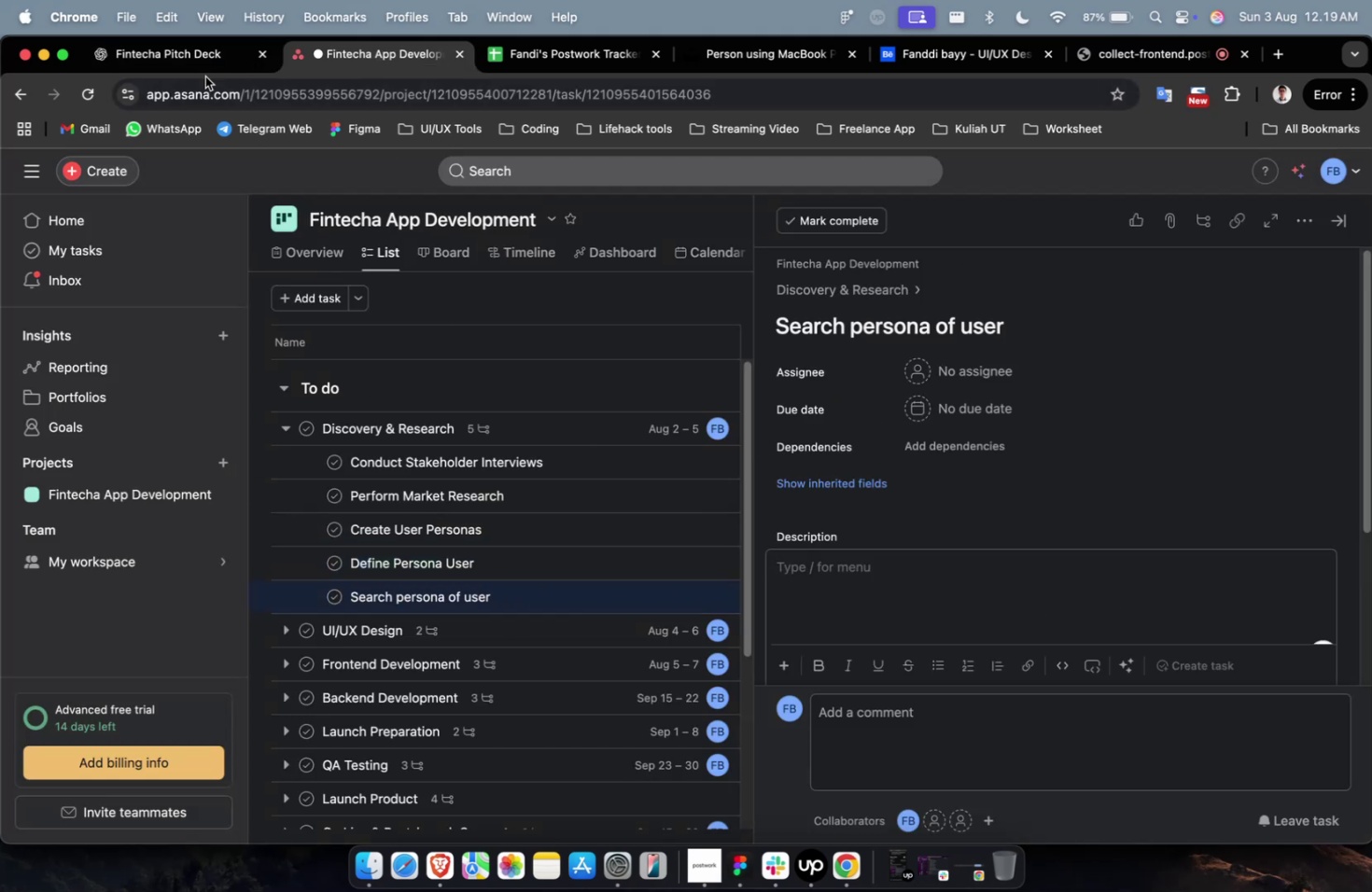 
left_click([193, 62])
 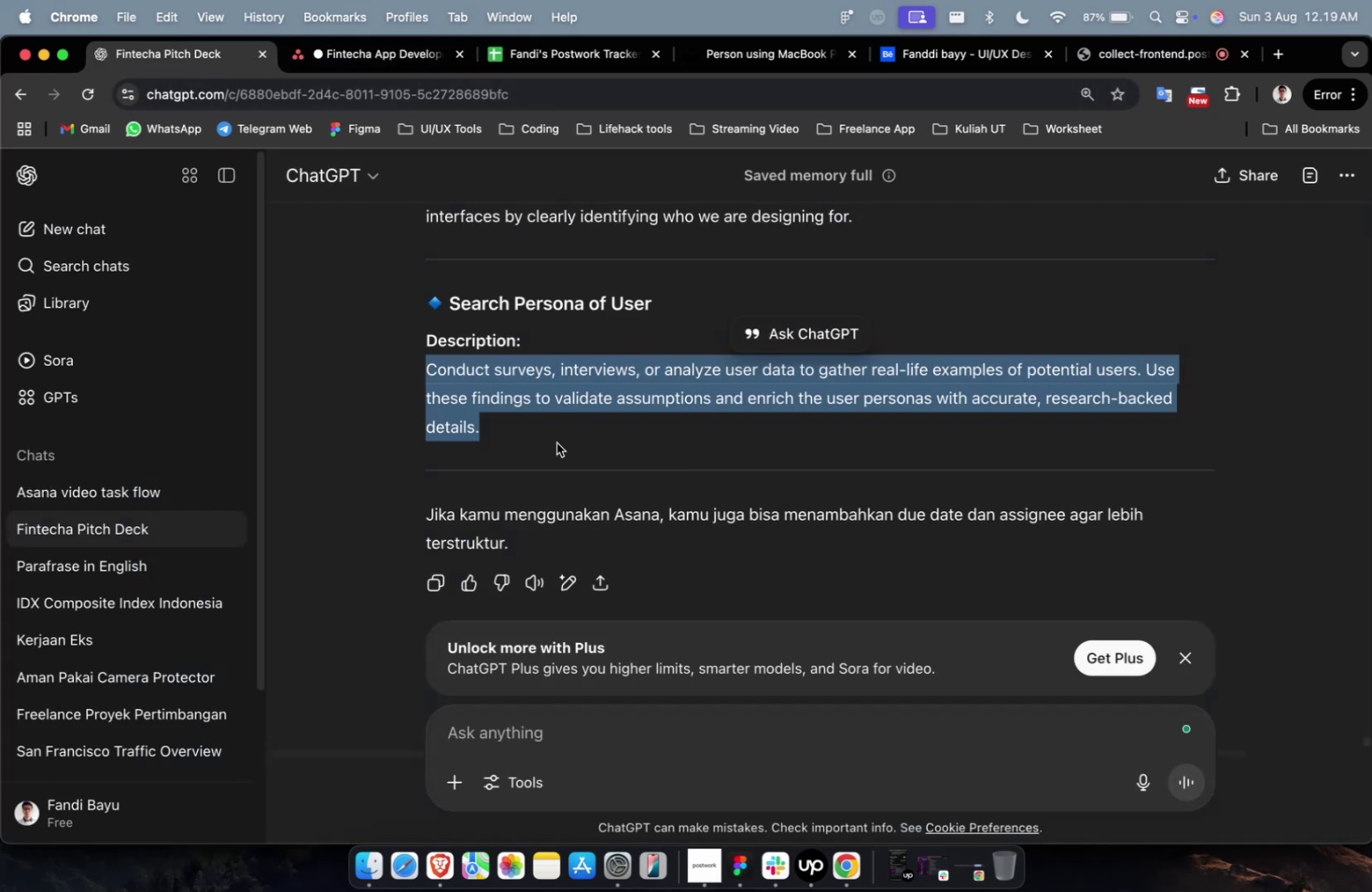 
key(Meta+CommandLeft)
 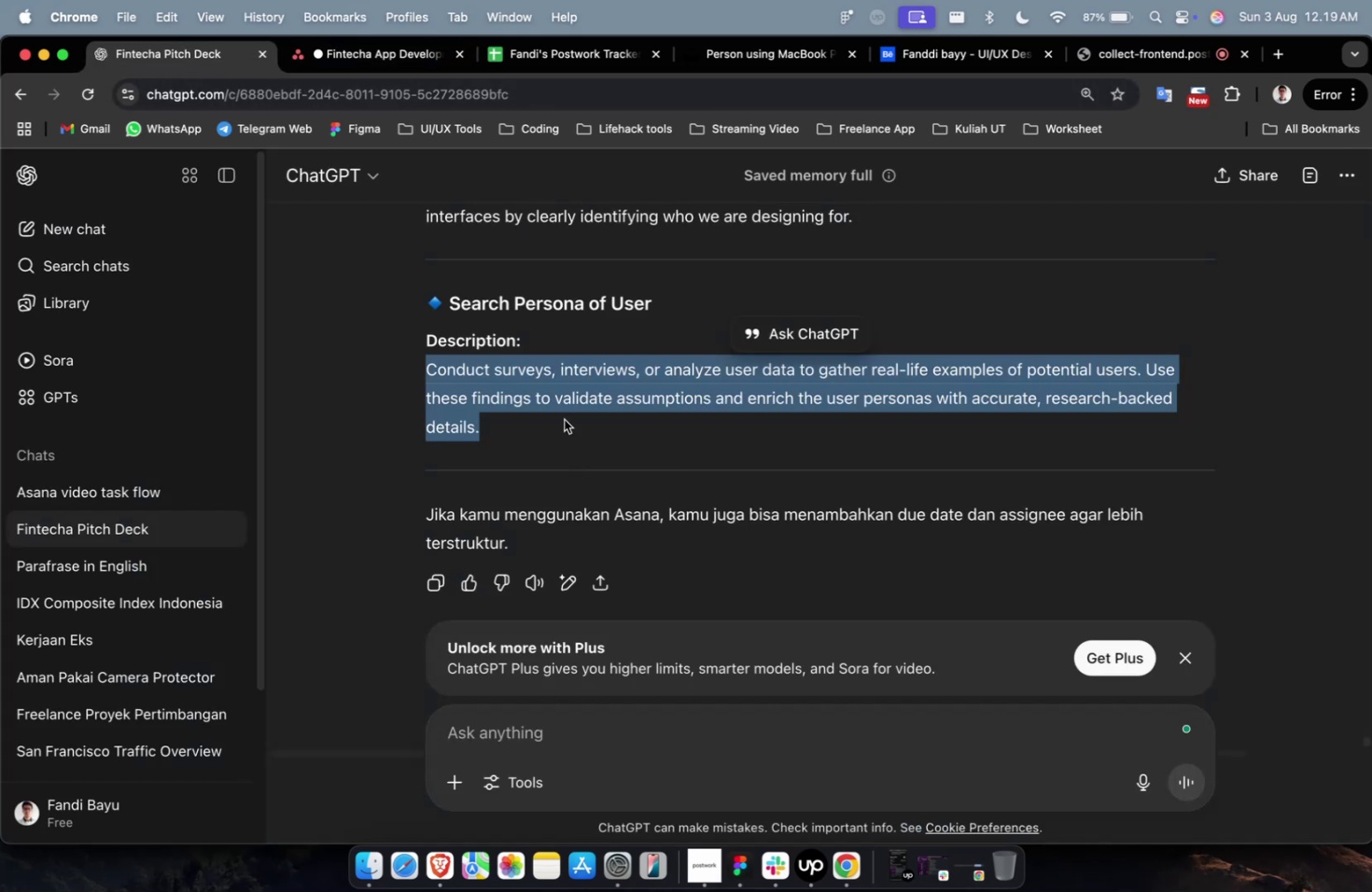 
scroll: coordinate [565, 430], scroll_direction: down, amount: 6.0
 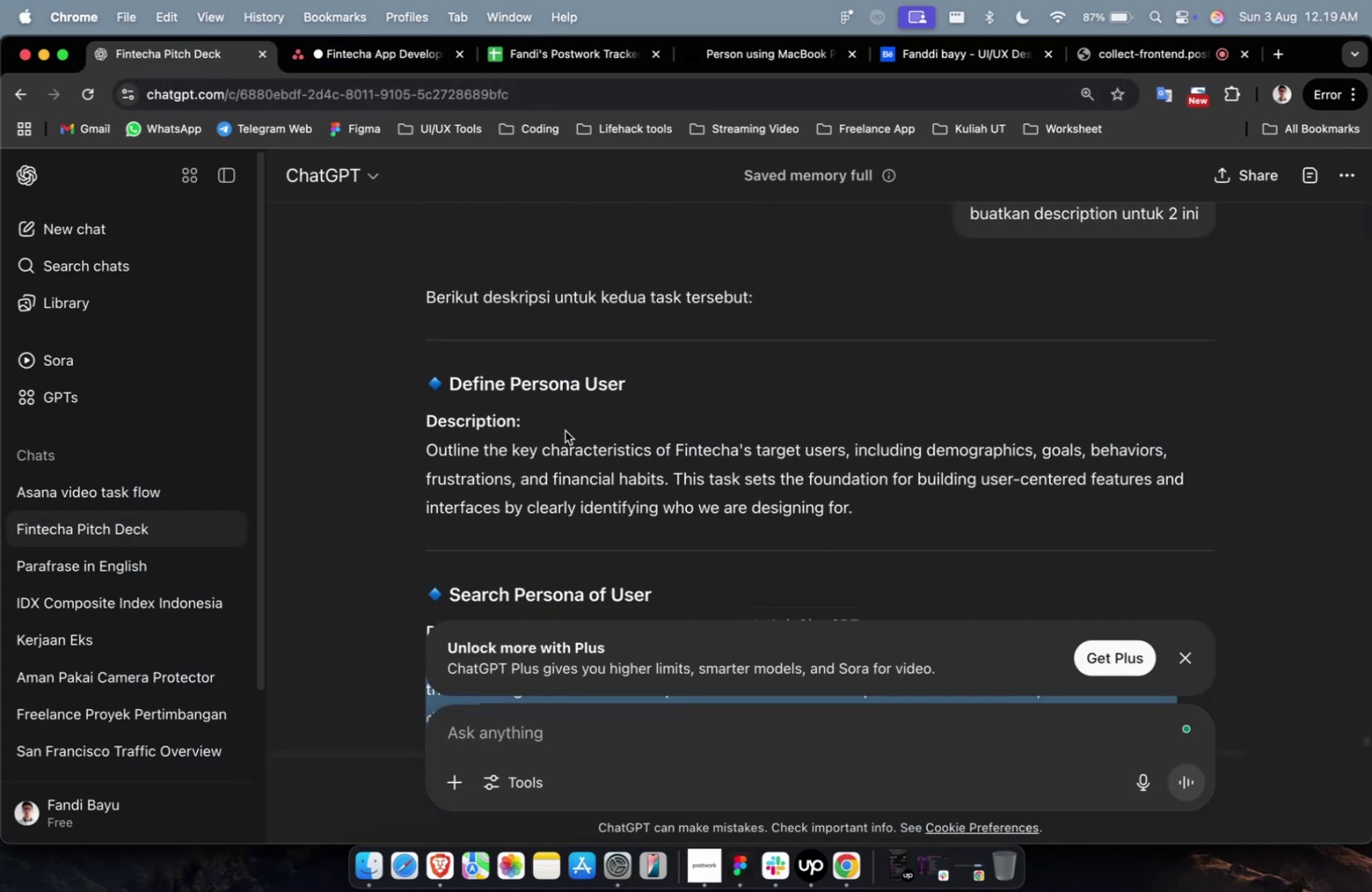 
key(Meta+CommandLeft)
 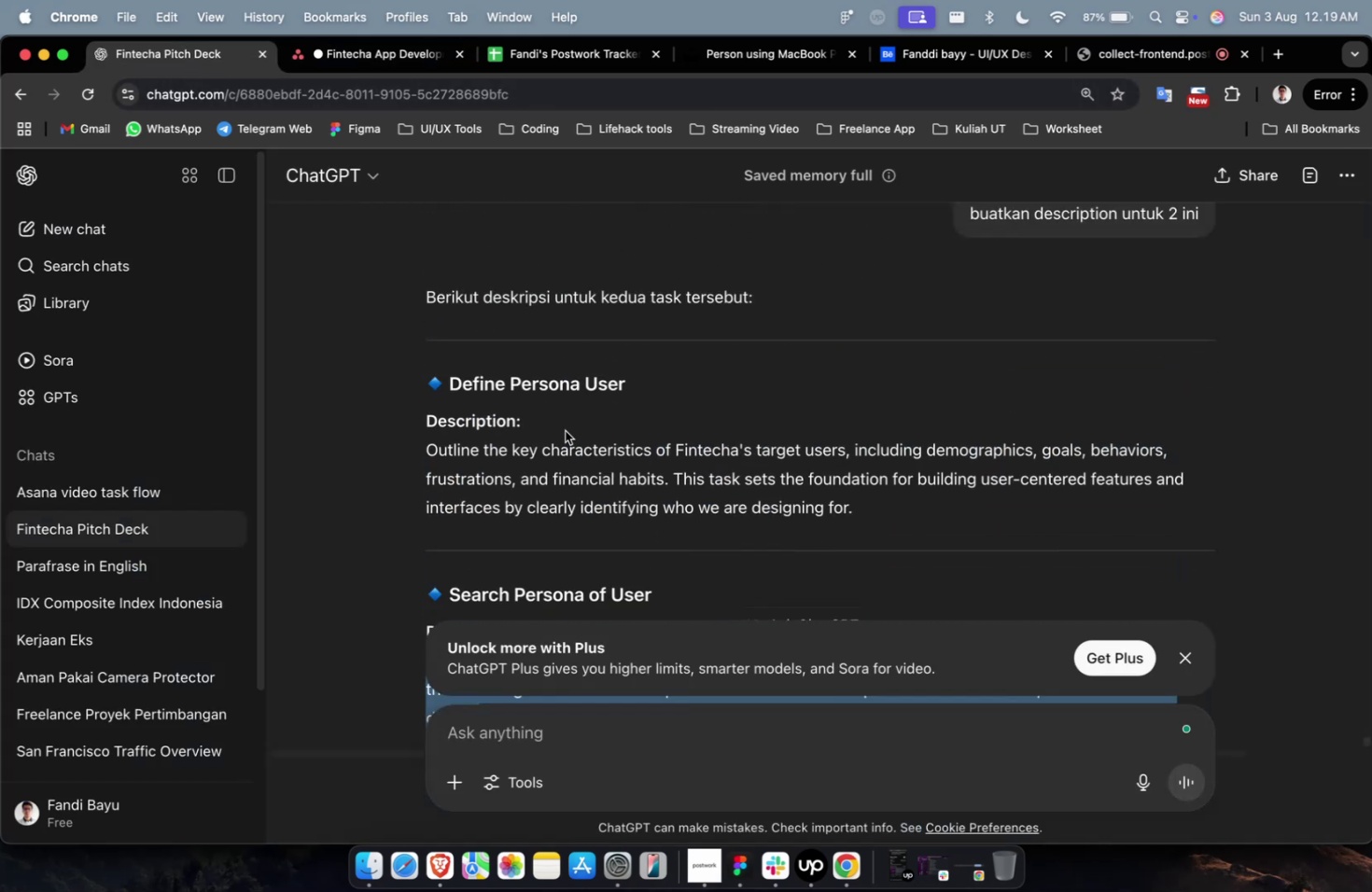 
key(Meta+C)
 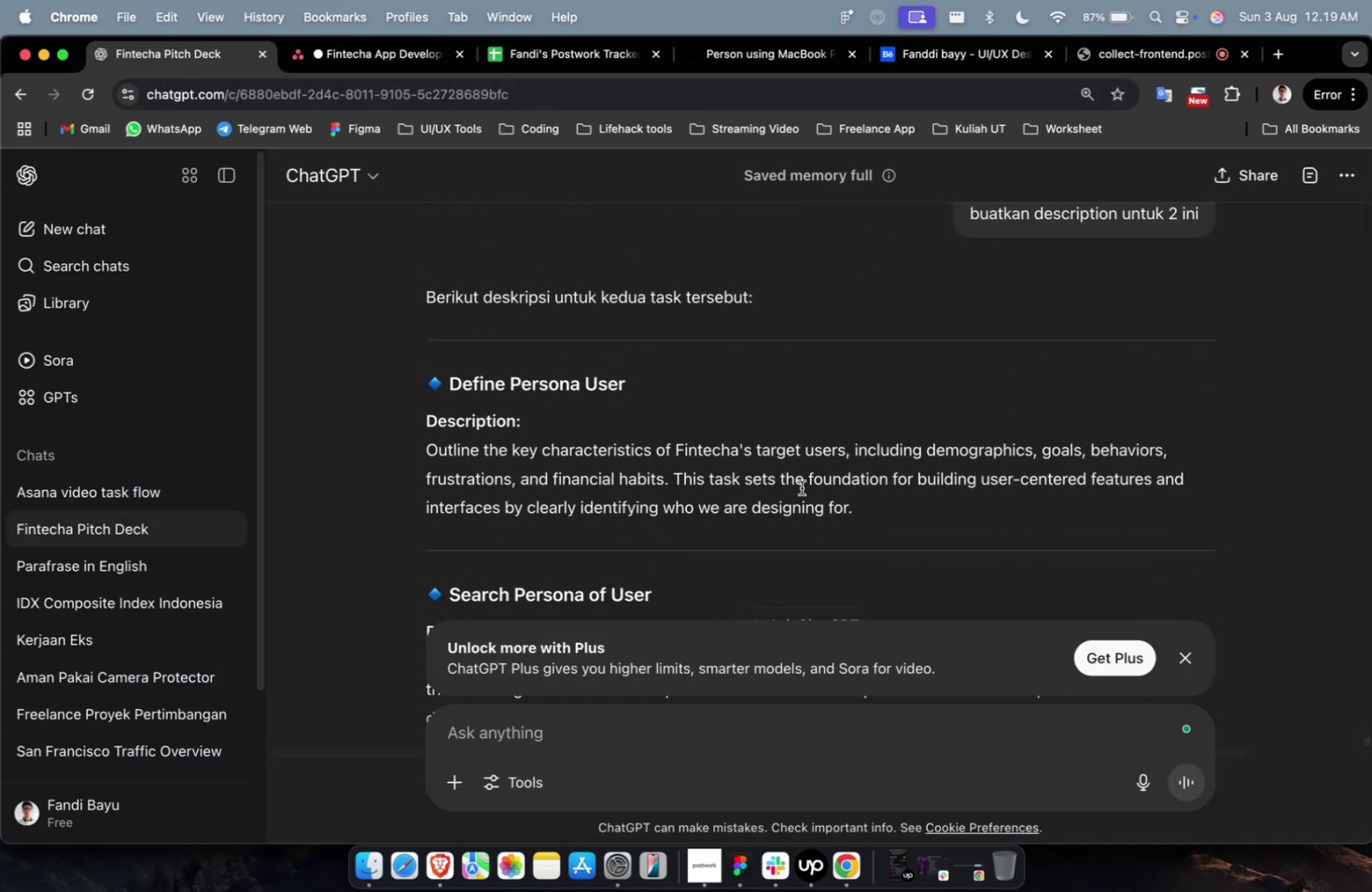 
left_click_drag(start_coordinate=[888, 514], to_coordinate=[375, 447])
 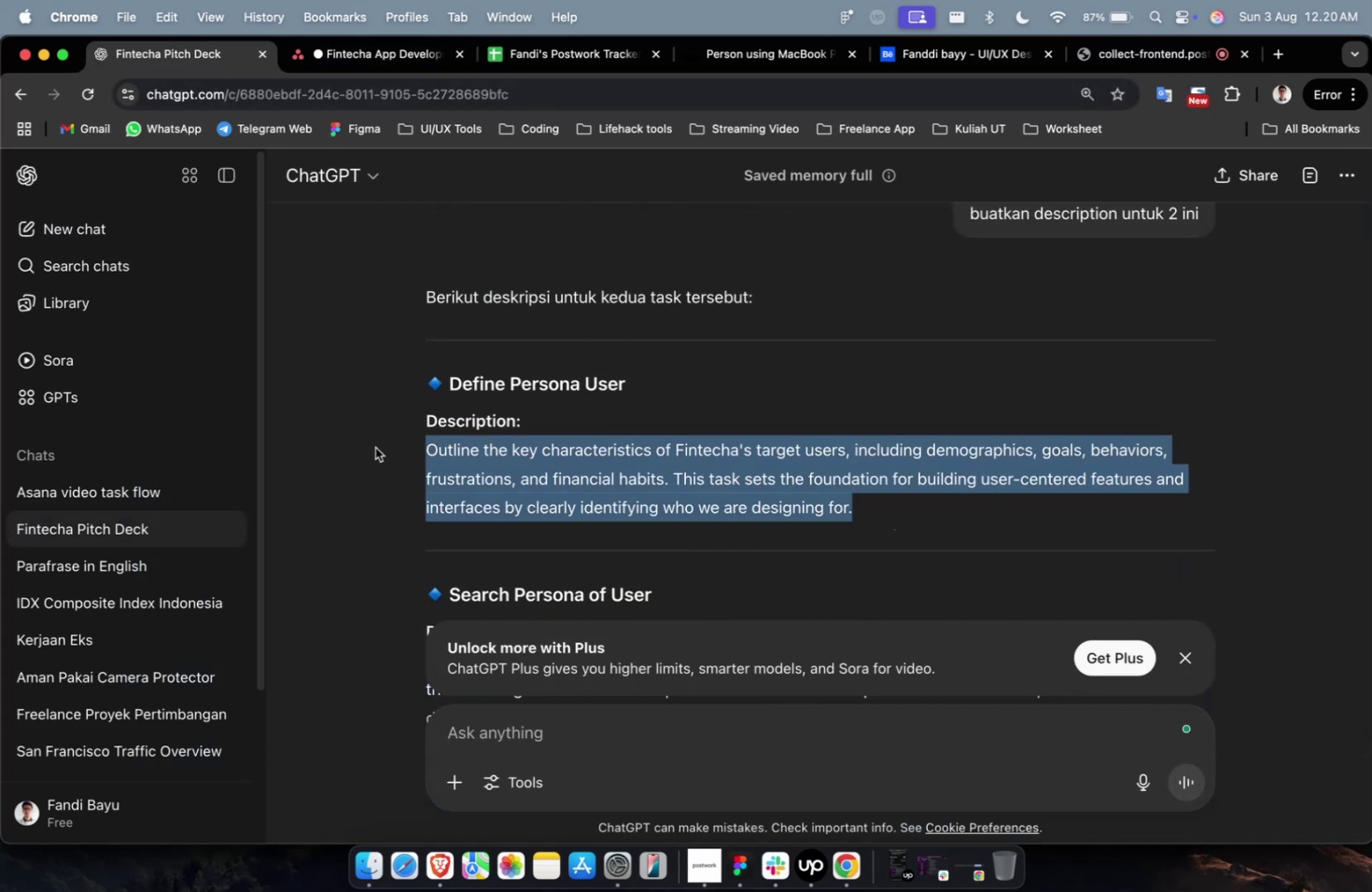 
key(Meta+C)
 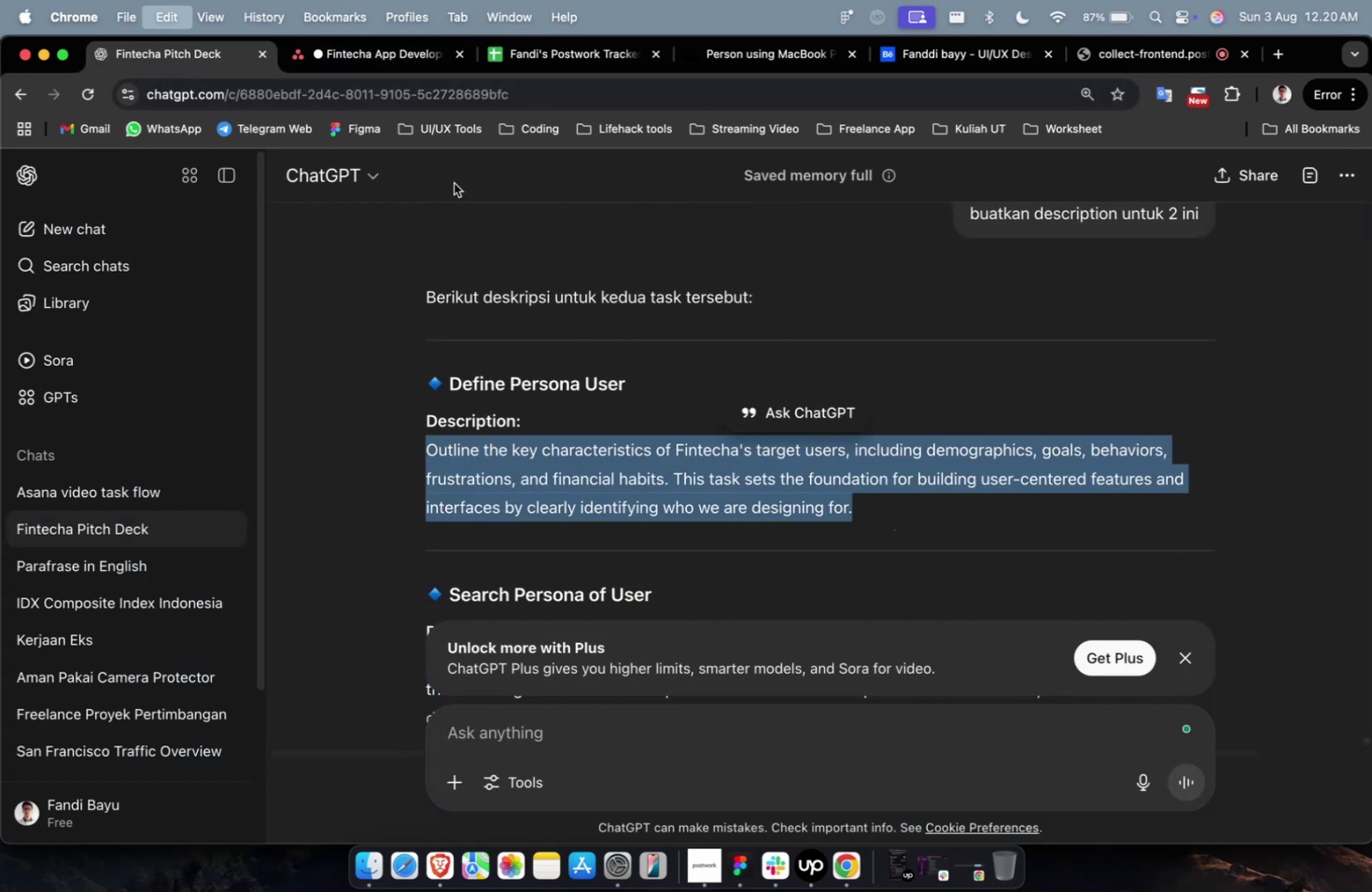 
key(Meta+C)
 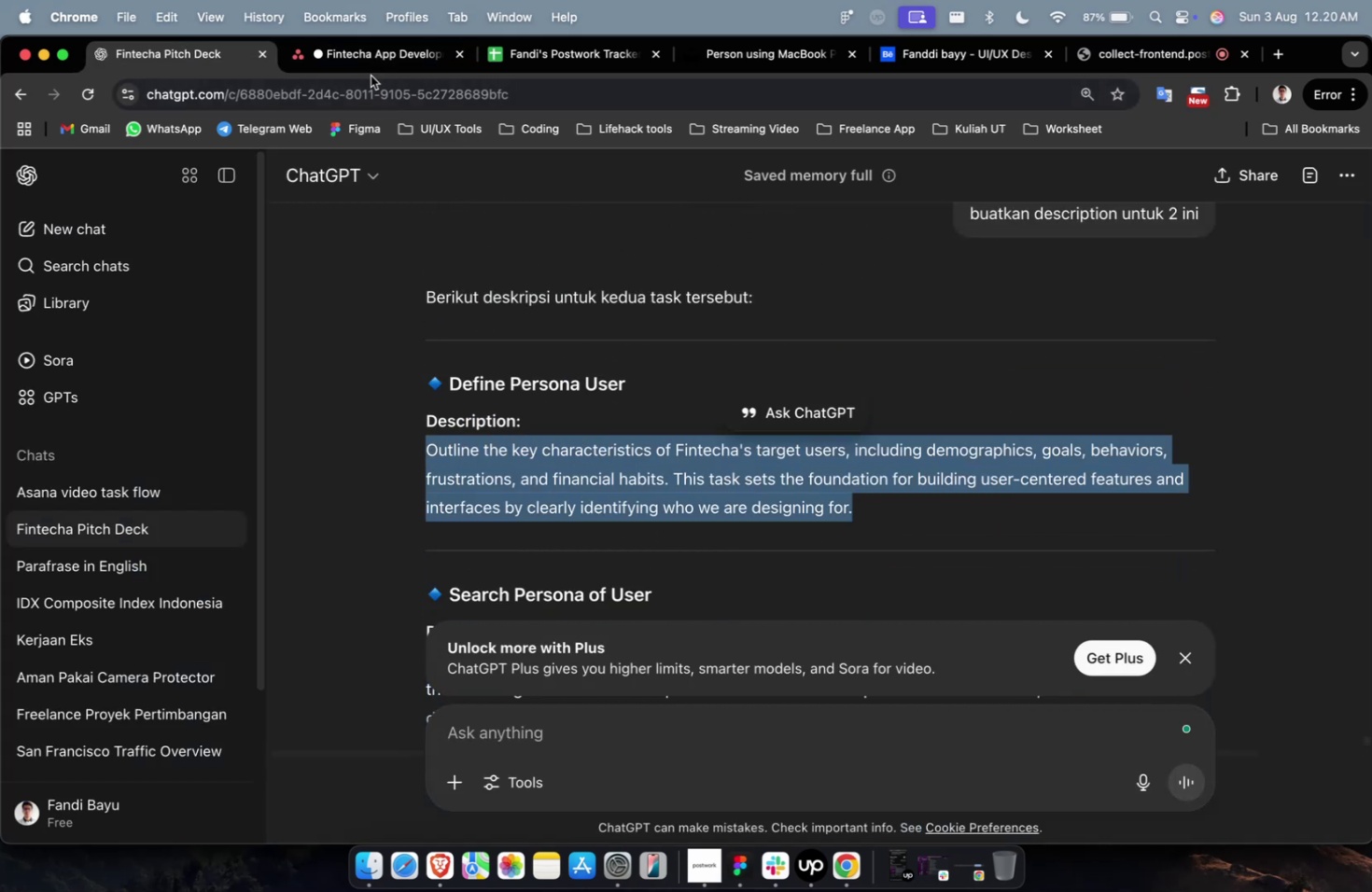 
double_click([371, 74])
 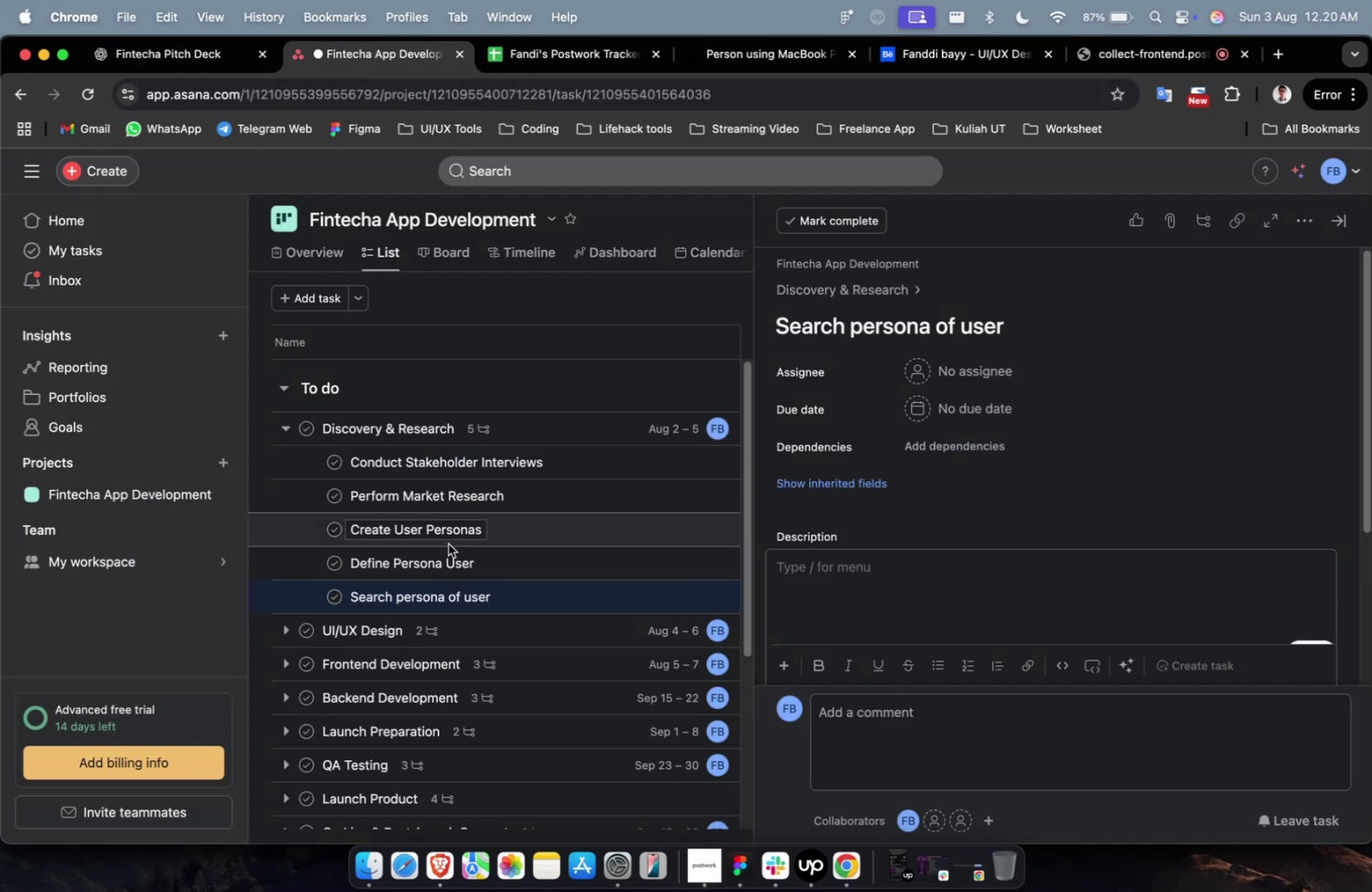 
left_click([549, 571])
 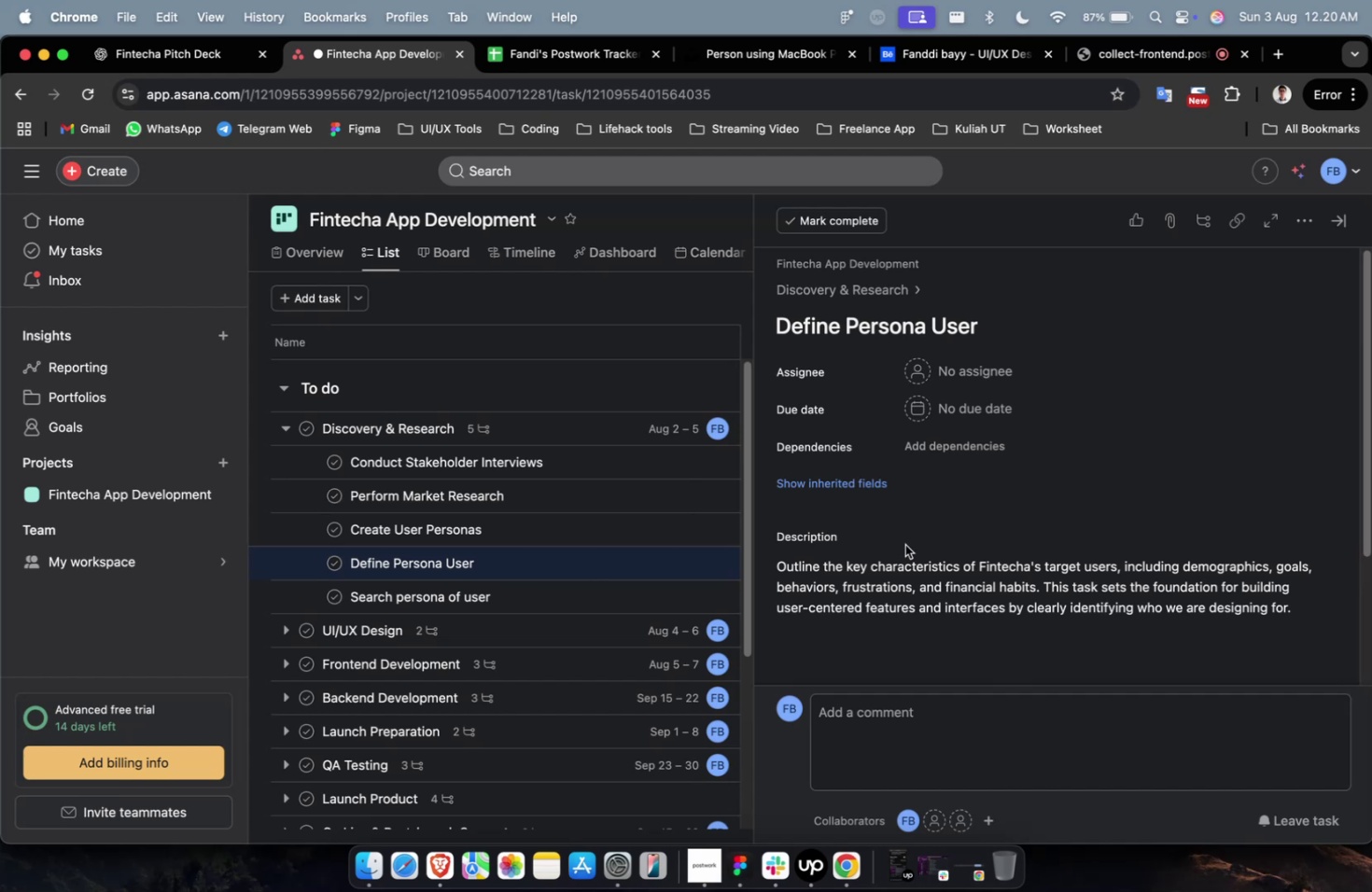 
double_click([922, 577])
 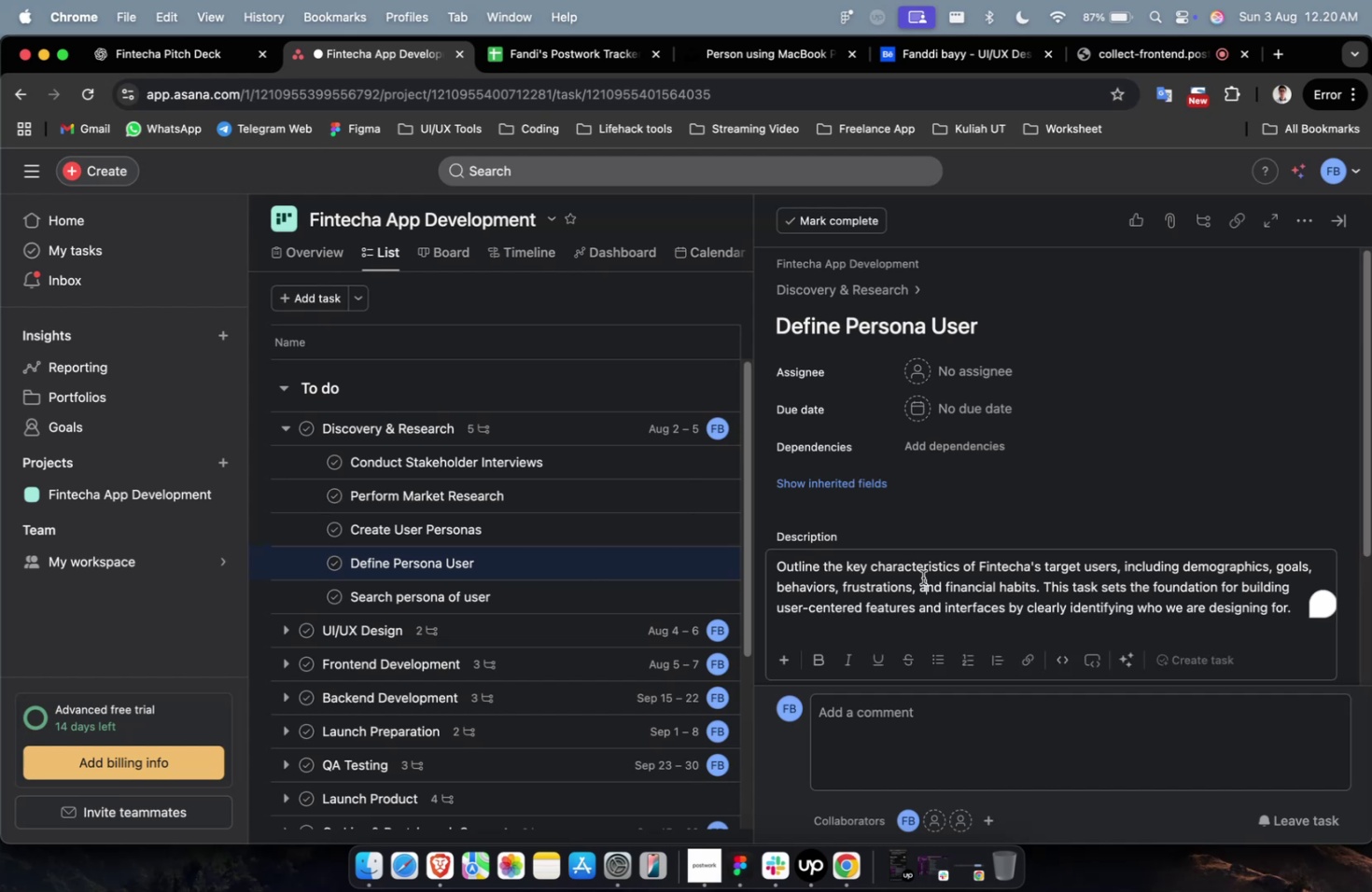 
key(Meta+A)
 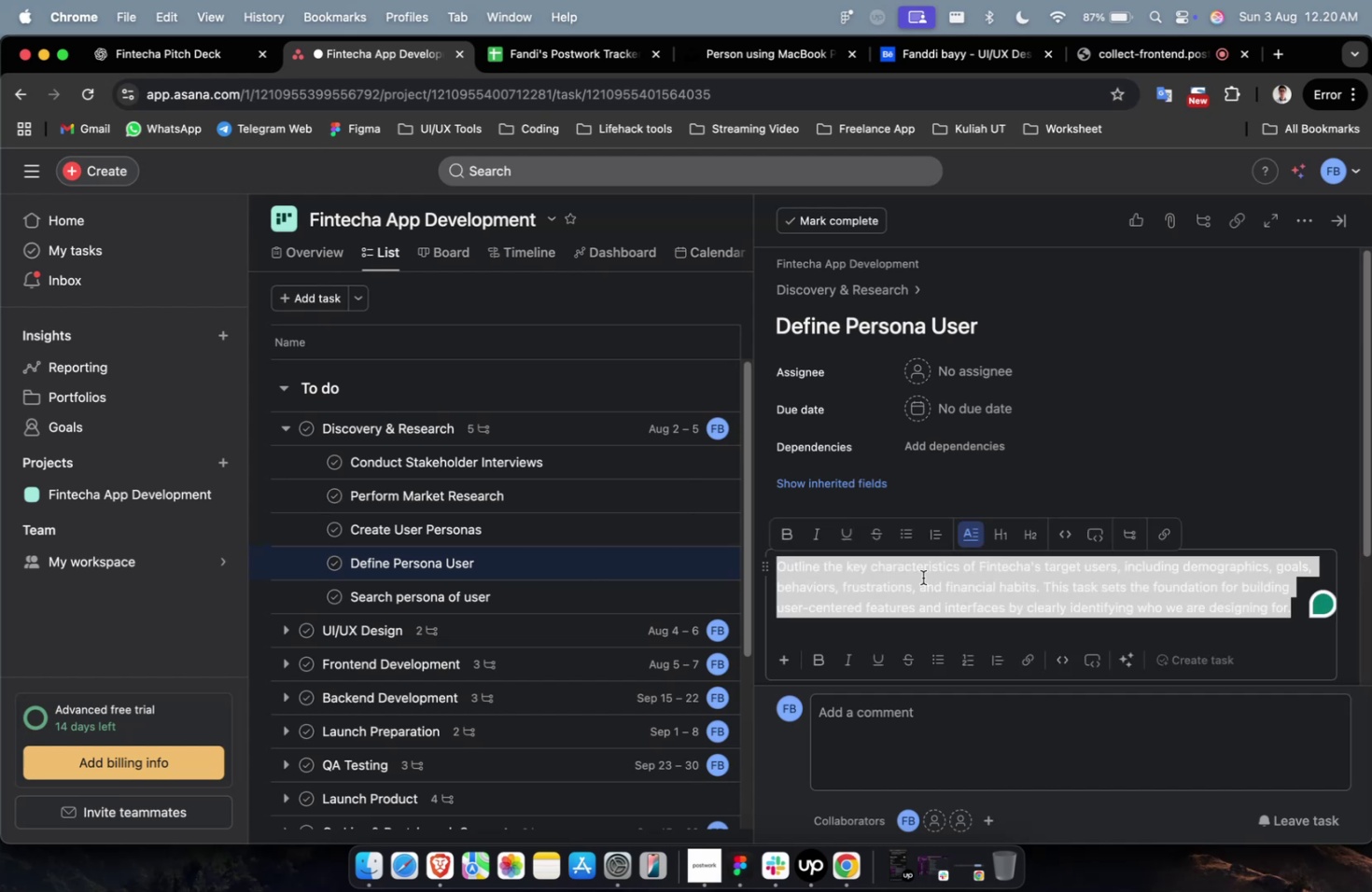 
key(Meta+V)
 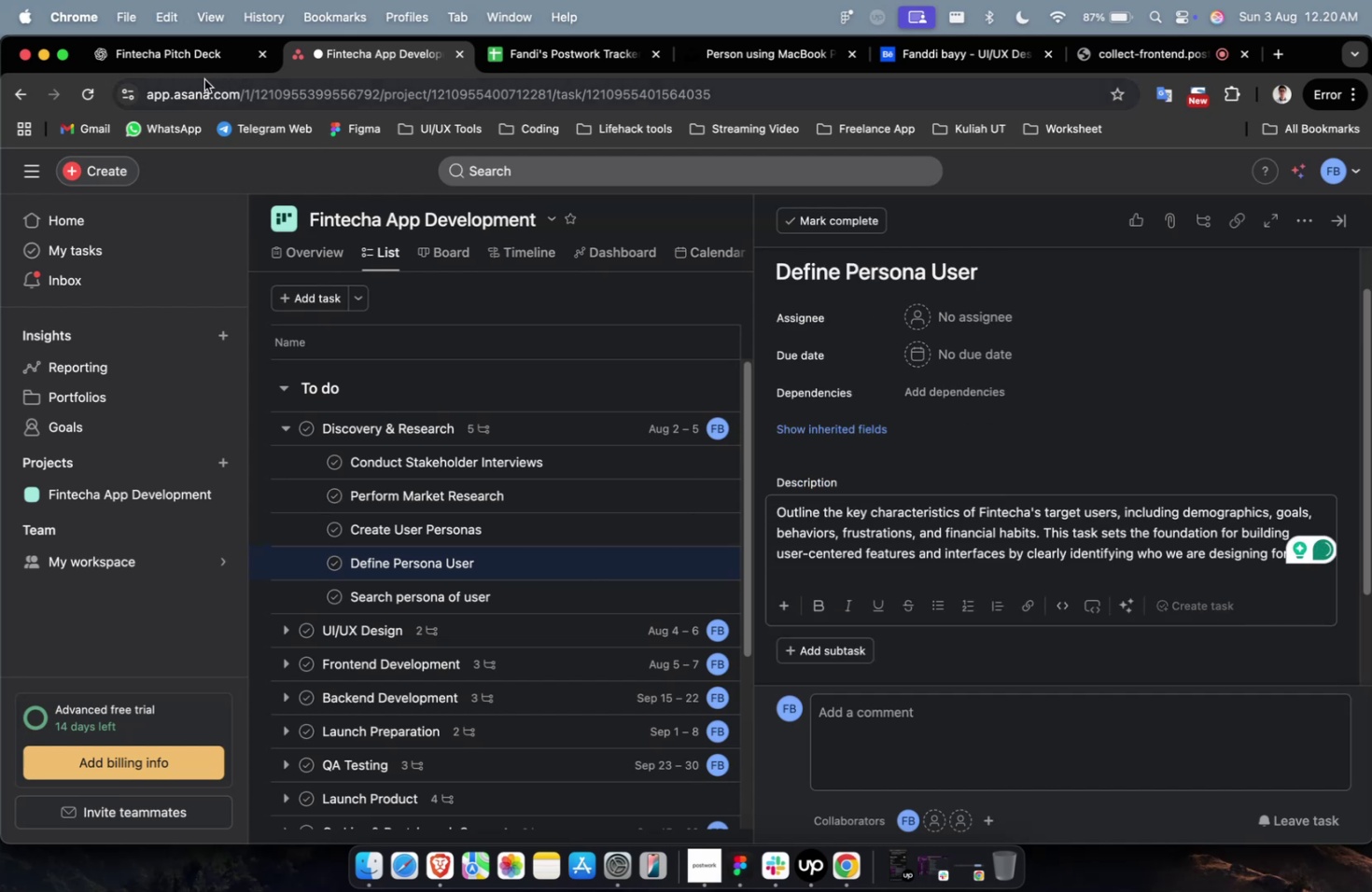 
double_click([196, 69])
 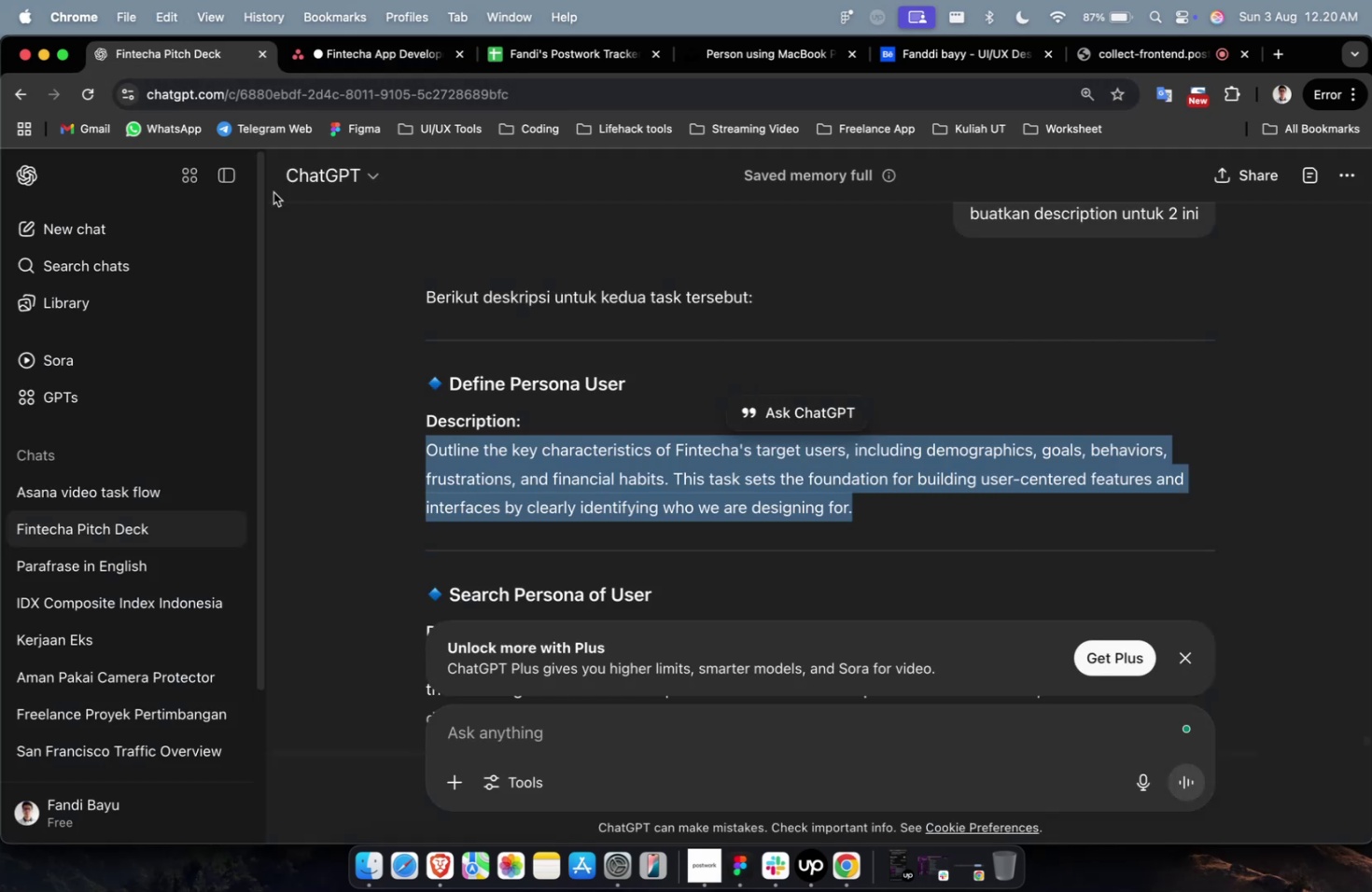 
scroll: coordinate [567, 500], scroll_direction: down, amount: 7.0
 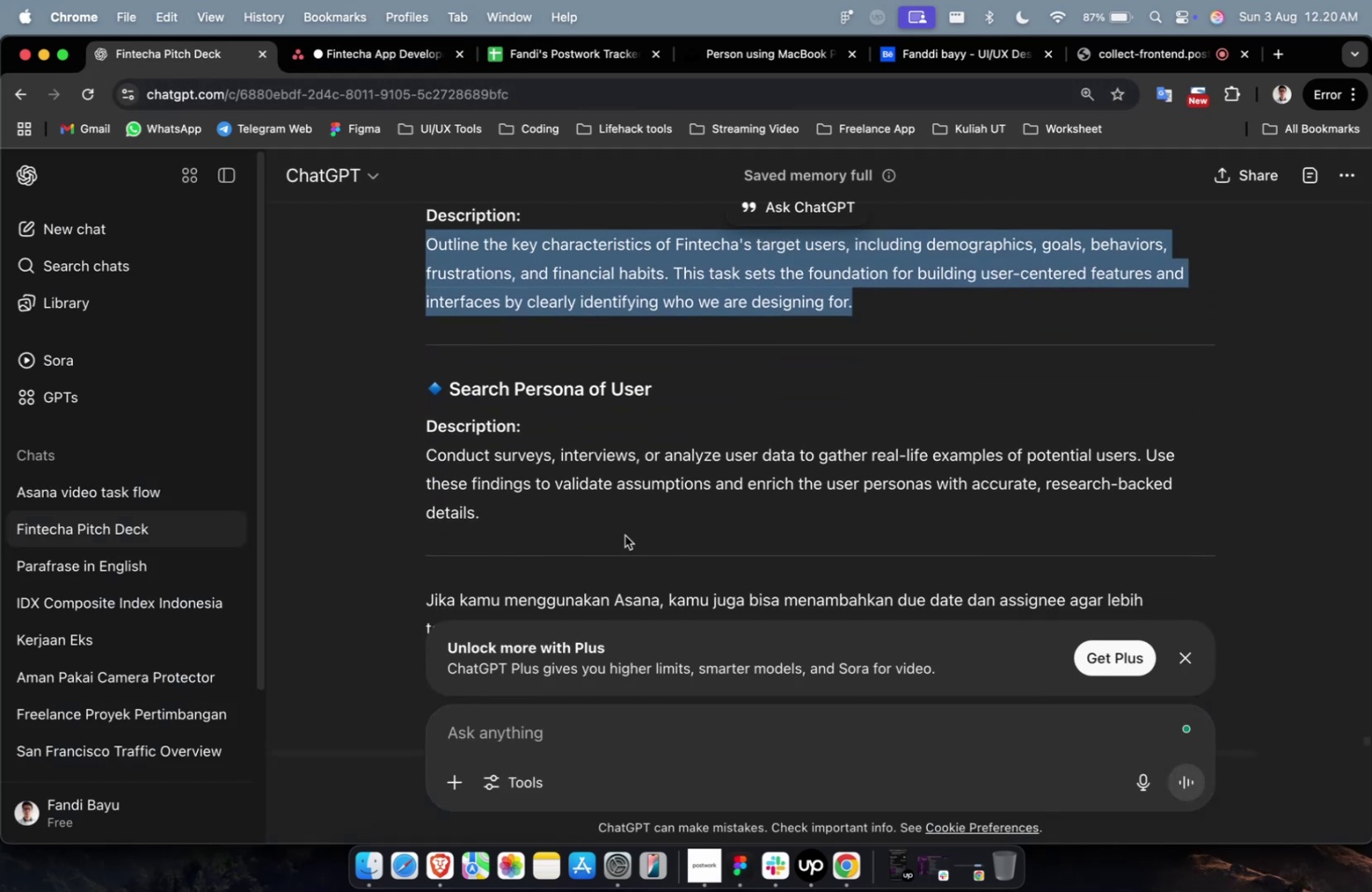 
left_click_drag(start_coordinate=[508, 506], to_coordinate=[380, 464])
 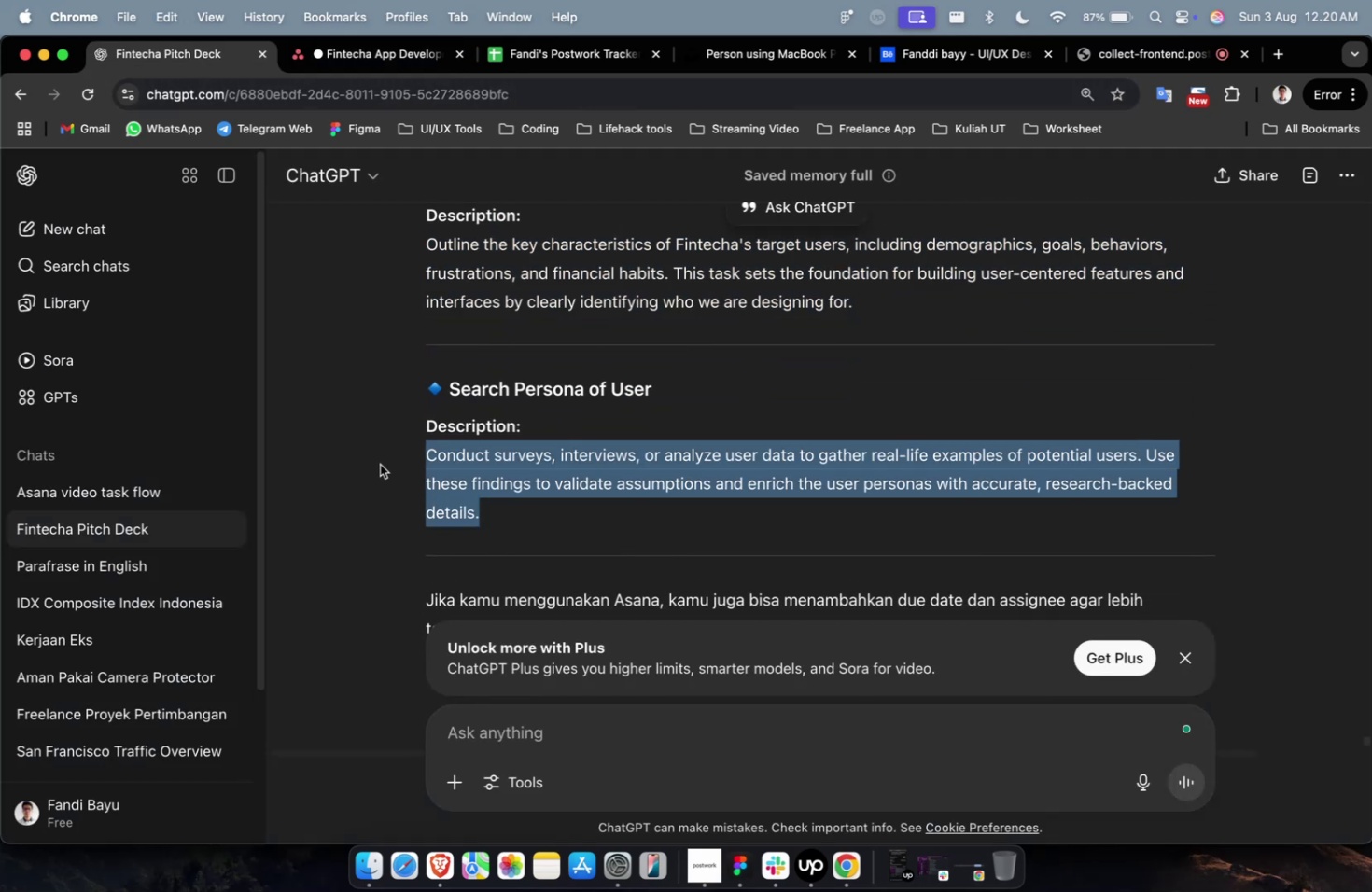 
key(Meta+C)
 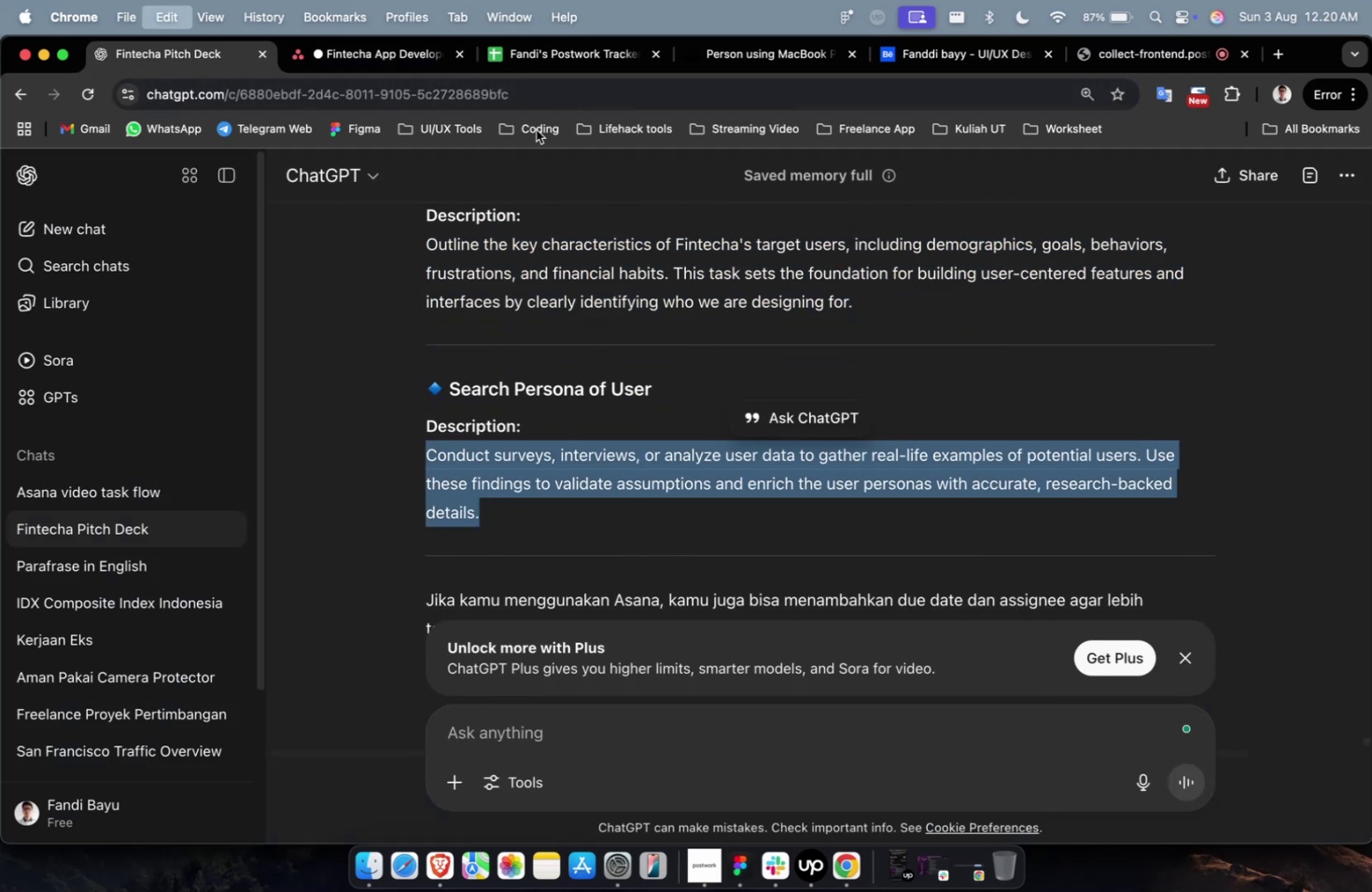 
key(Meta+C)
 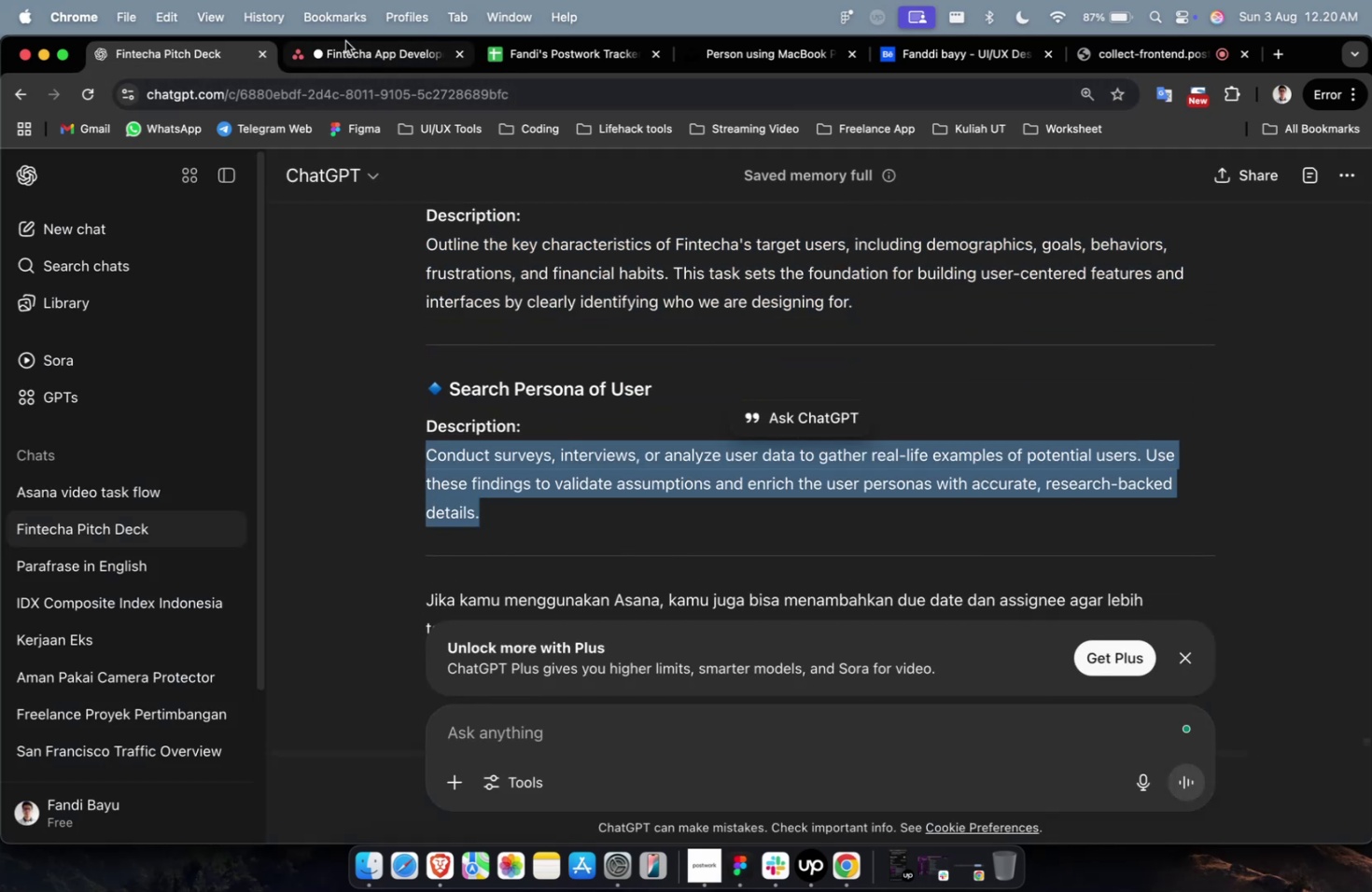 
left_click([345, 43])
 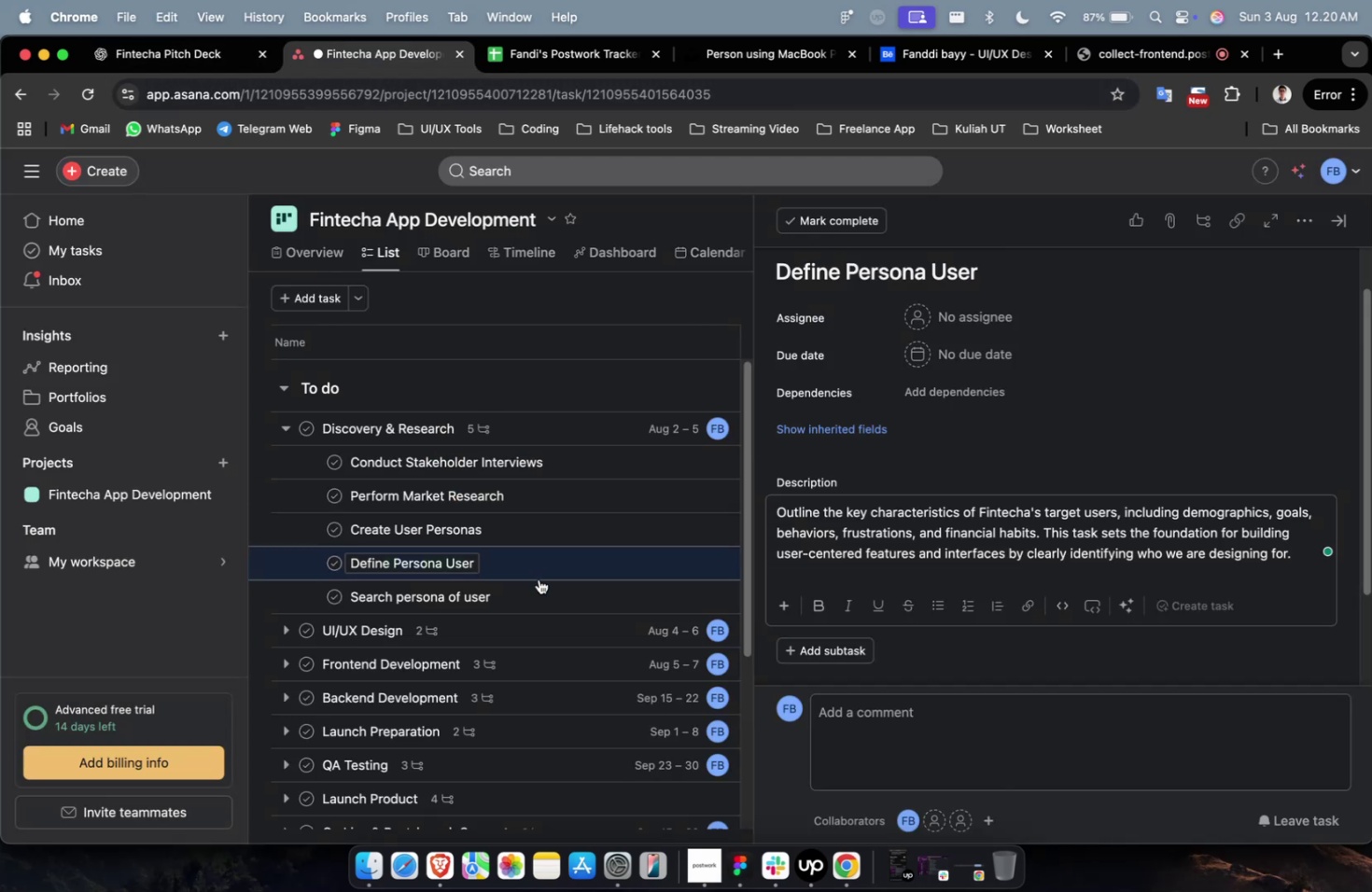 
left_click([540, 586])
 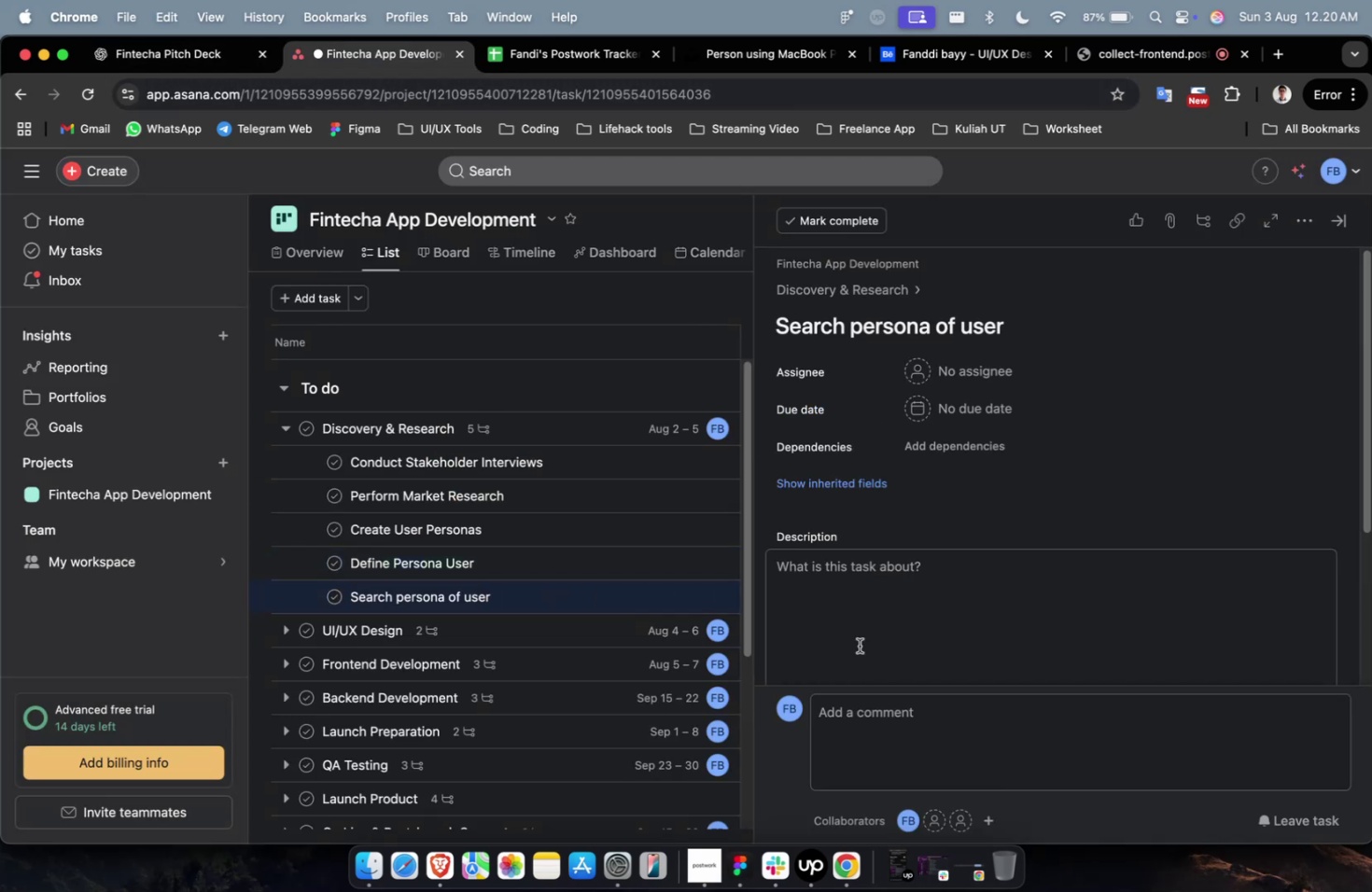 
double_click([864, 583])
 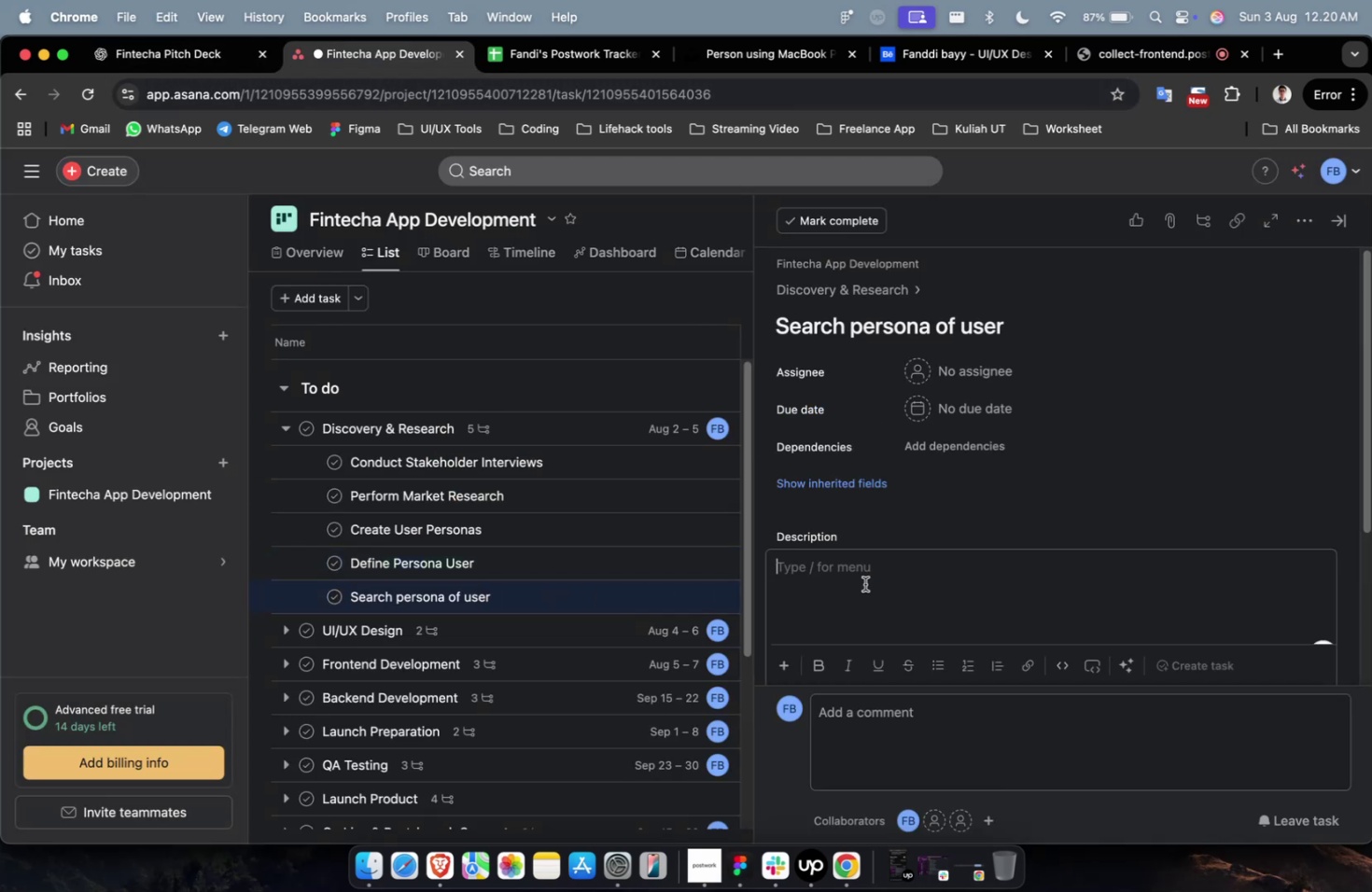 
key(Meta+V)
 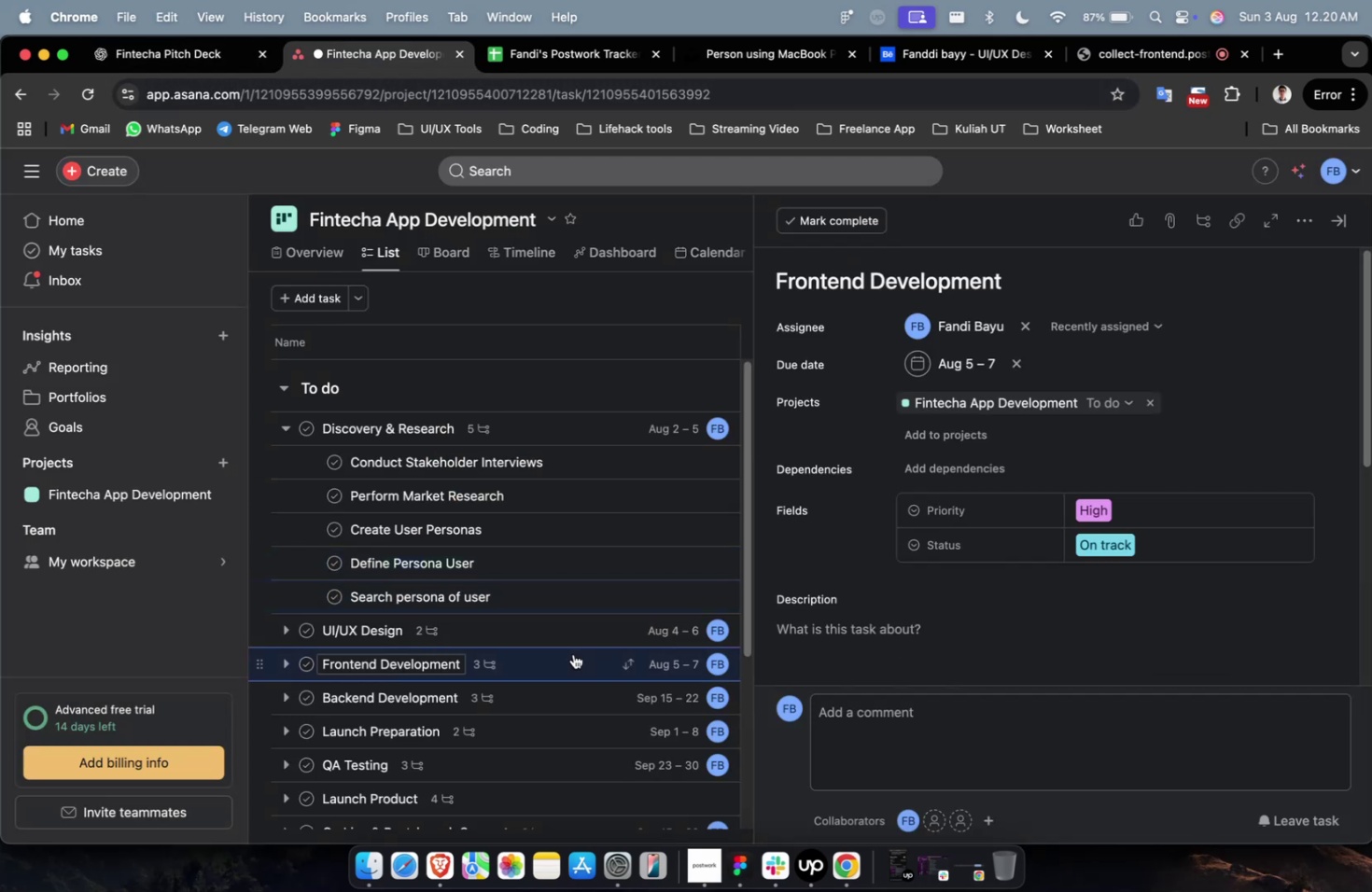 
double_click([575, 637])
 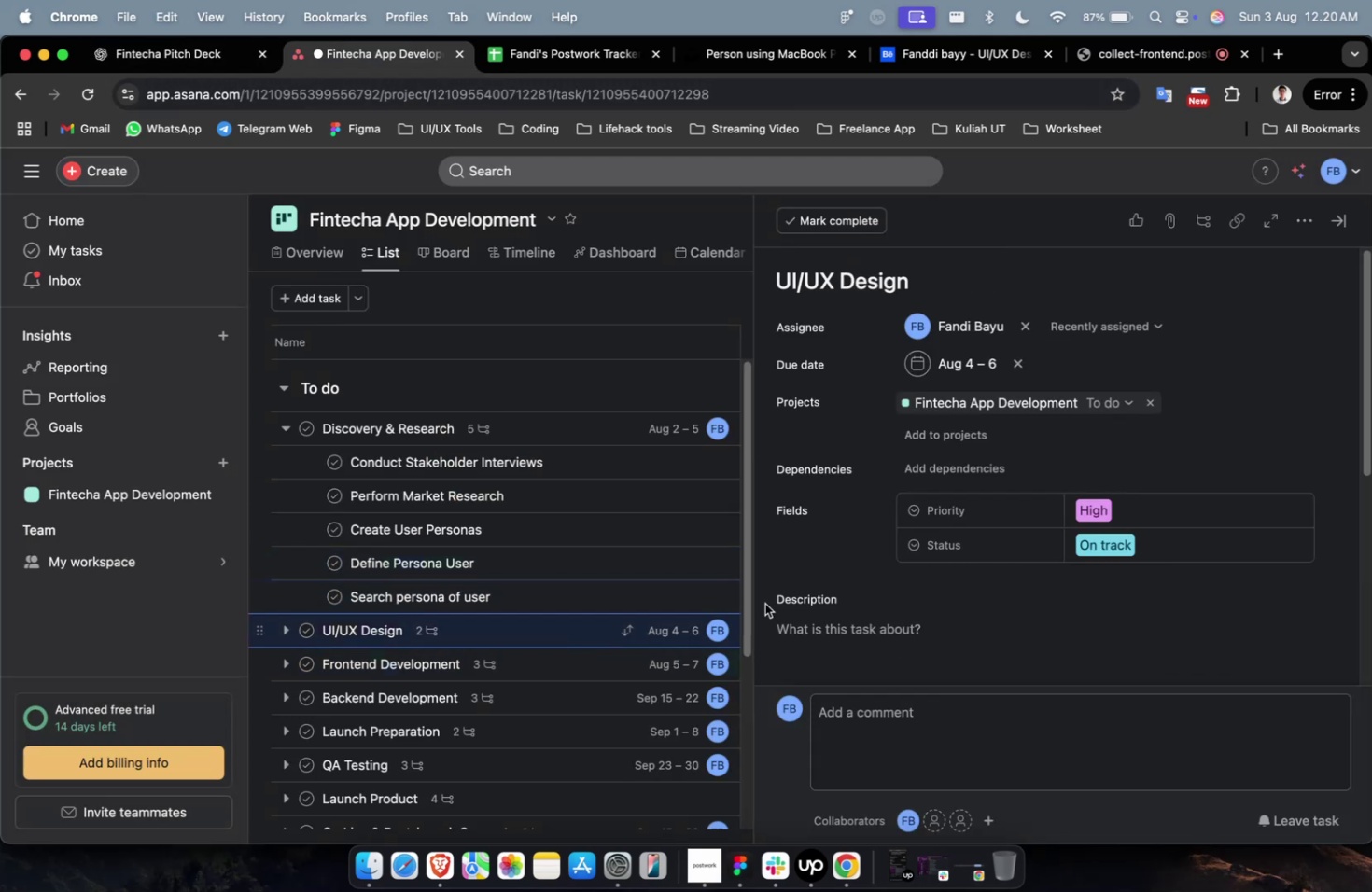 
scroll: coordinate [859, 567], scroll_direction: down, amount: 16.0
 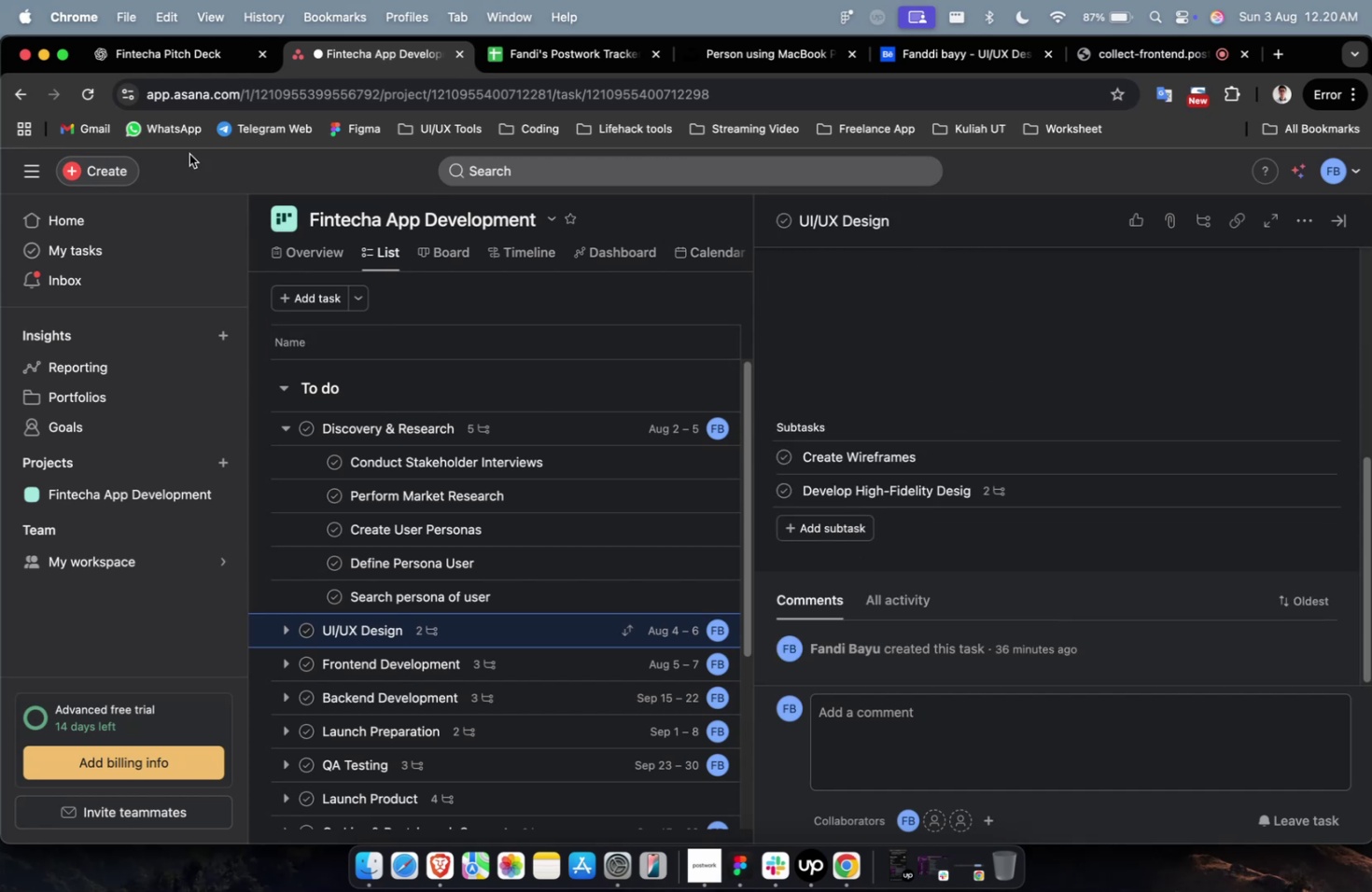 
left_click([157, 61])
 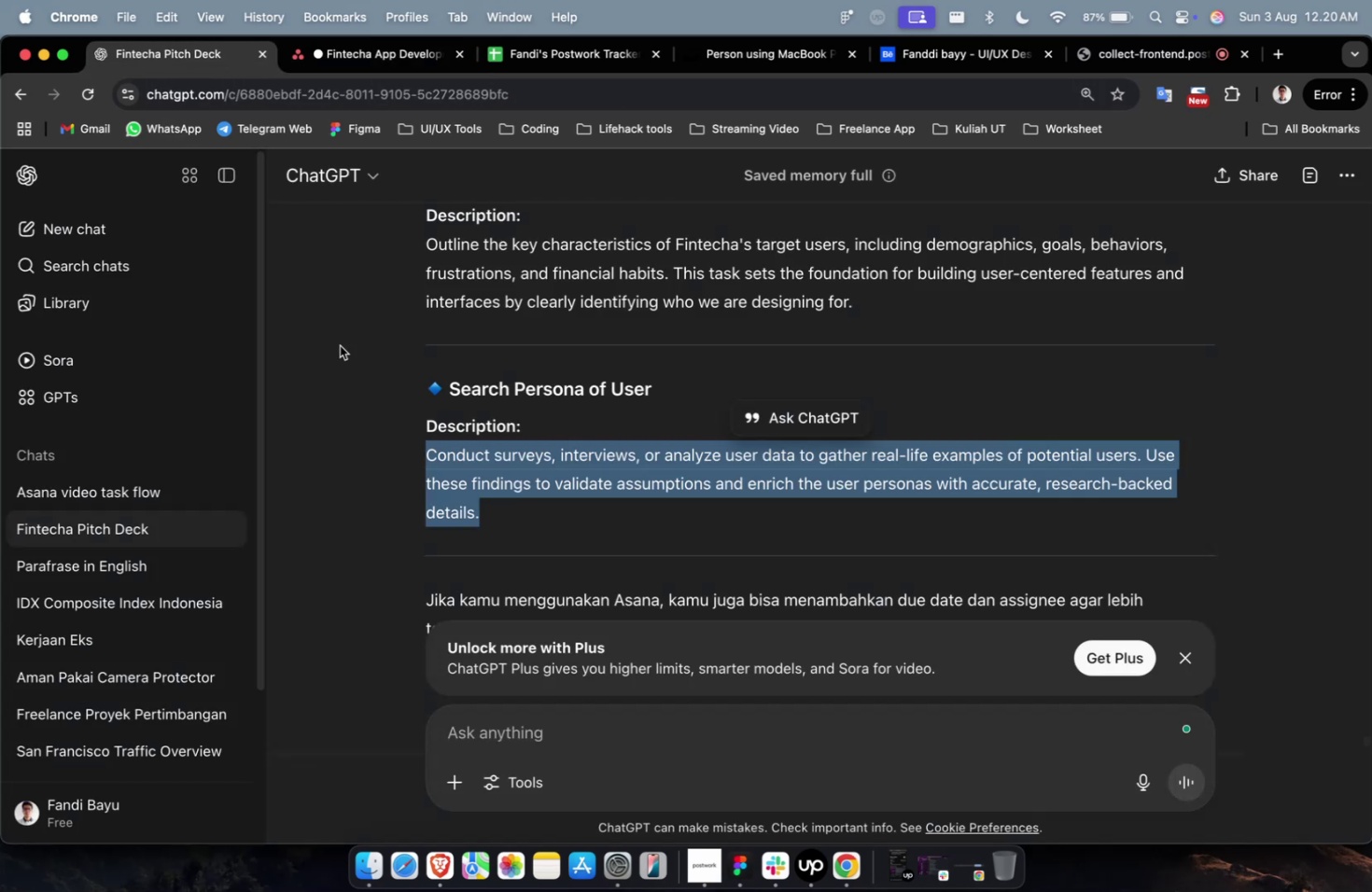 
scroll: coordinate [408, 425], scroll_direction: up, amount: 110.0
 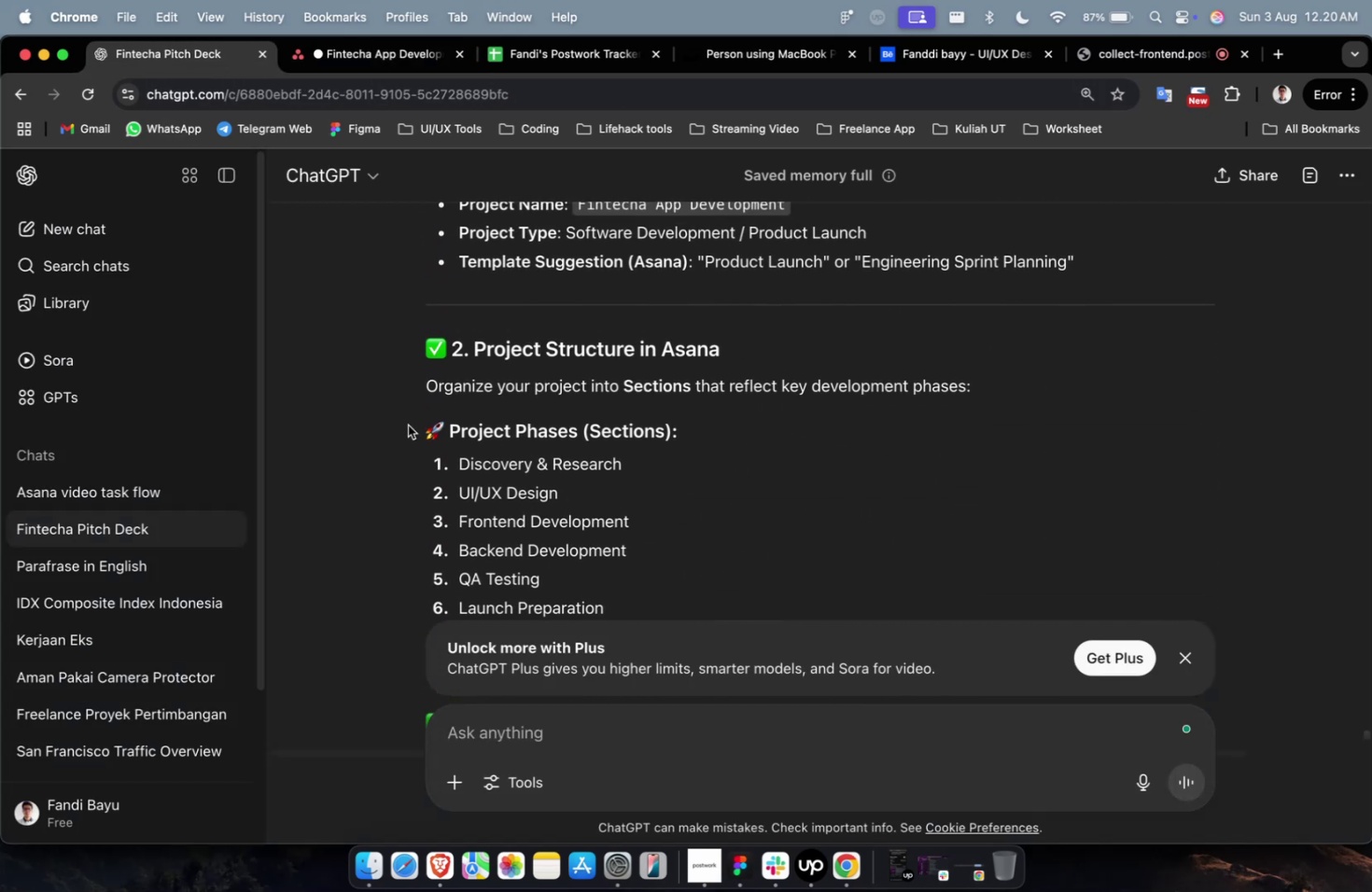 
scroll: coordinate [408, 425], scroll_direction: down, amount: 16.0
 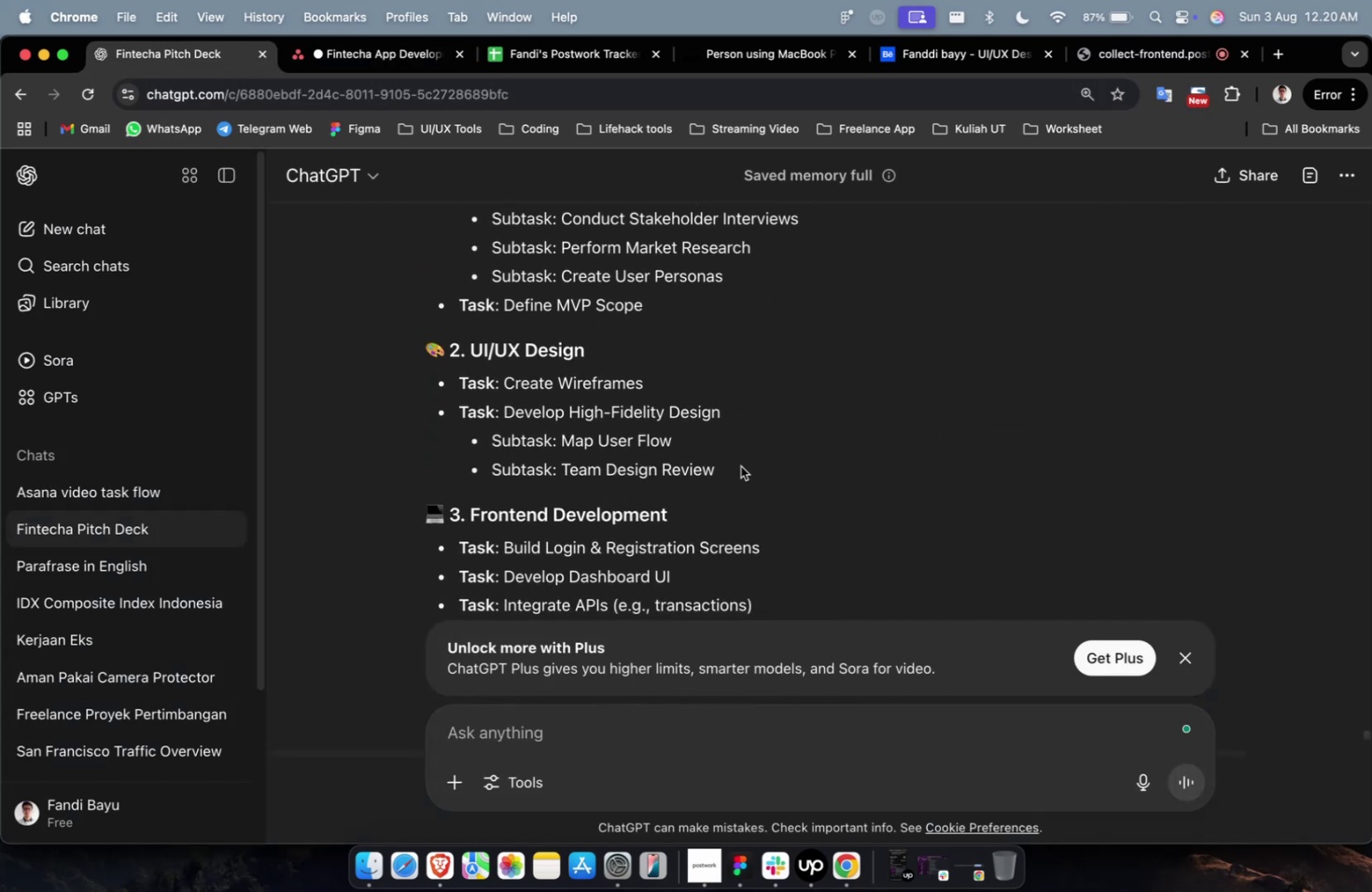 
left_click_drag(start_coordinate=[749, 470], to_coordinate=[454, 348])
 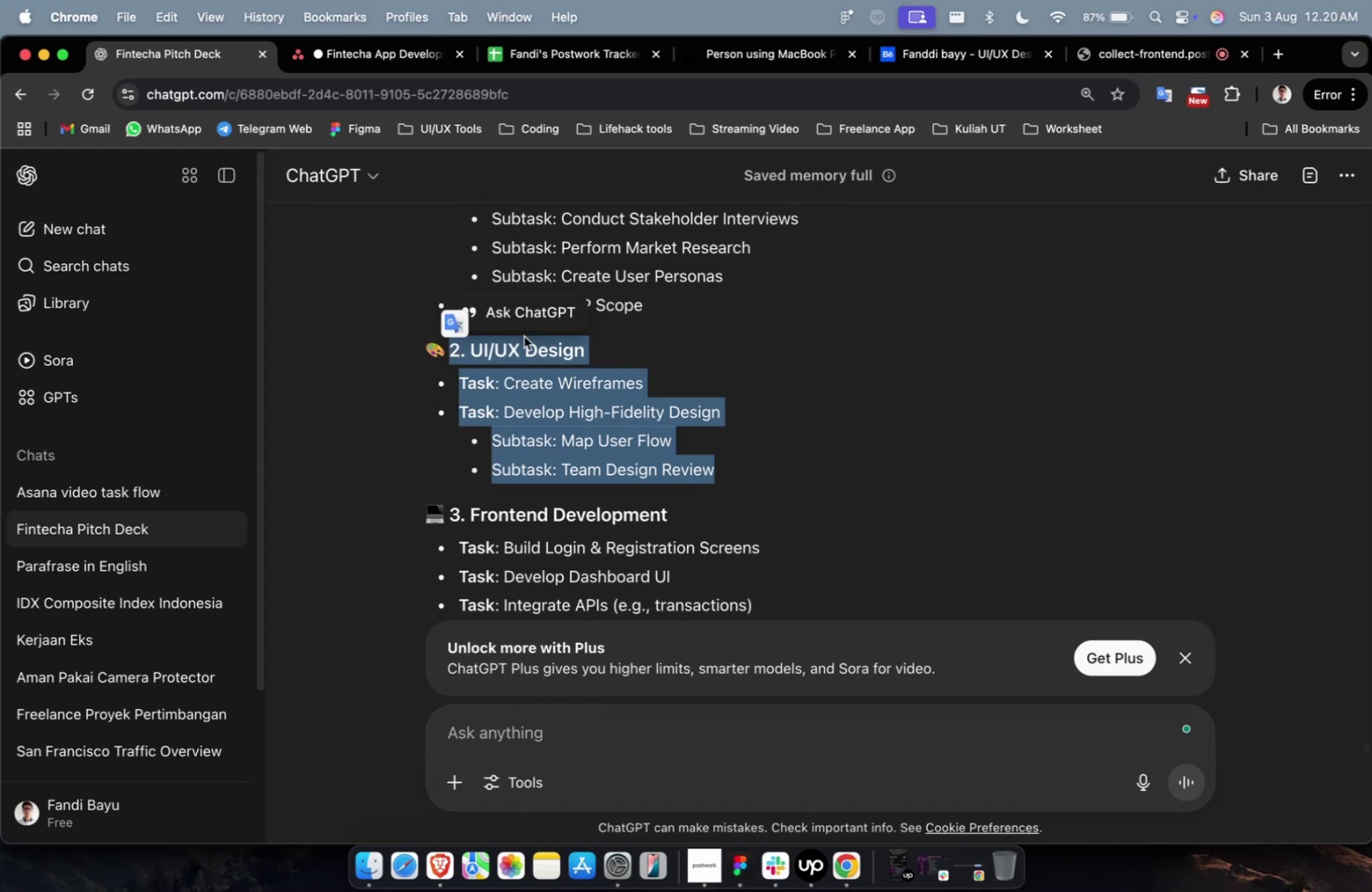 
left_click([527, 322])
 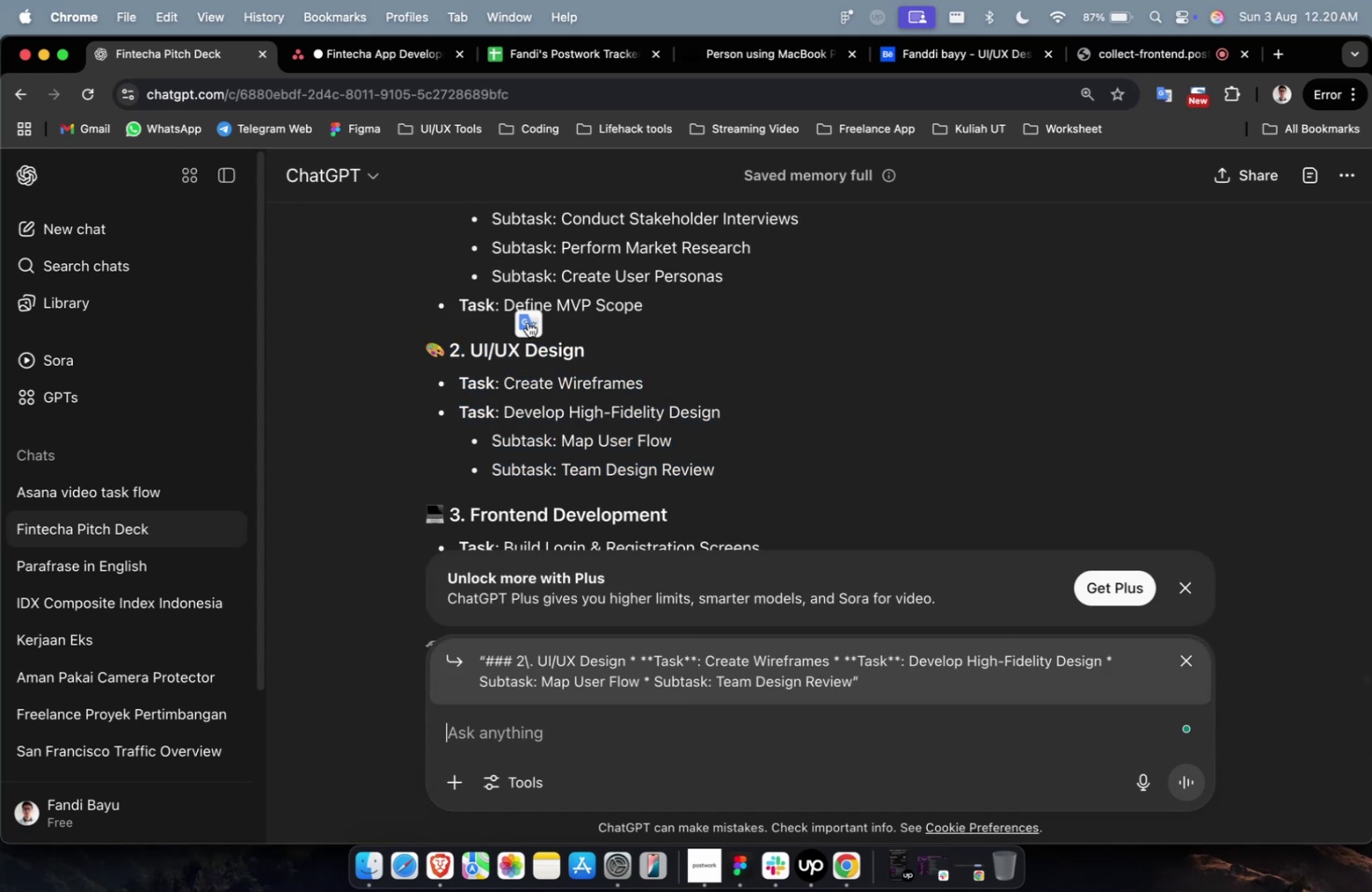 
type(tambahkan taask untuk uiux design dan buatkan c)
key(Backspace)
type(descriptionnya)
 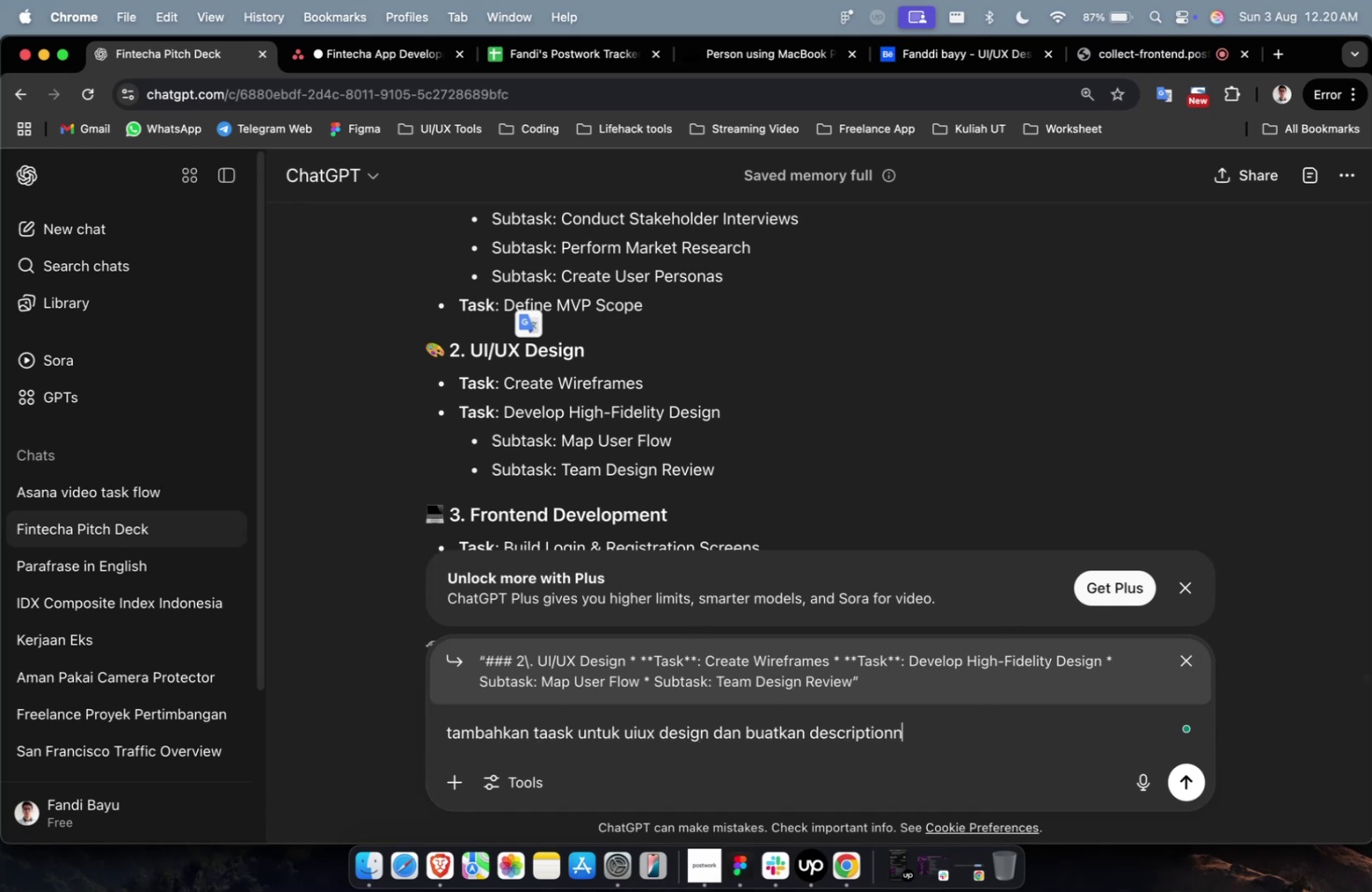 
key(Enter)
 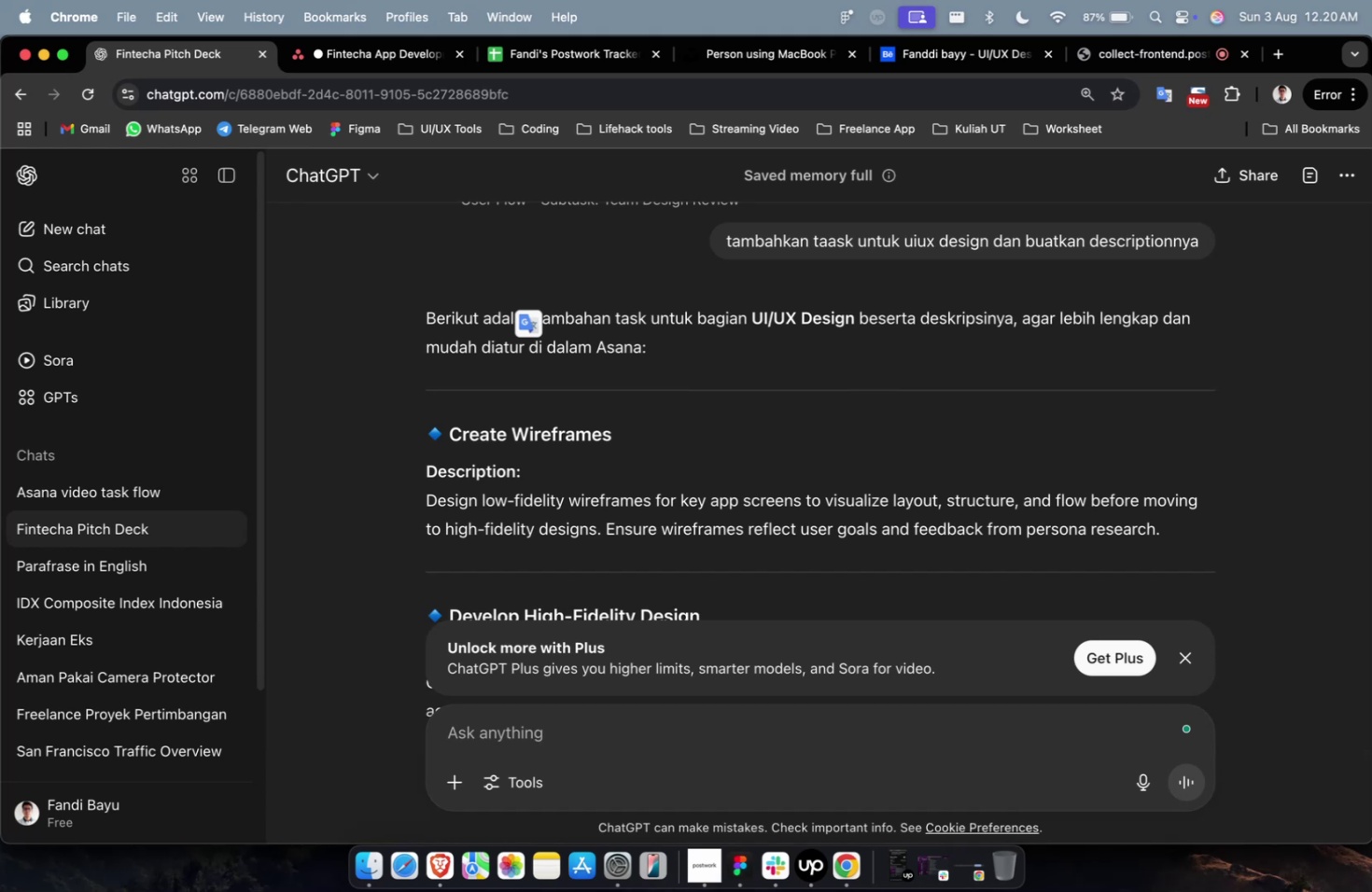 
wait(24.49)
 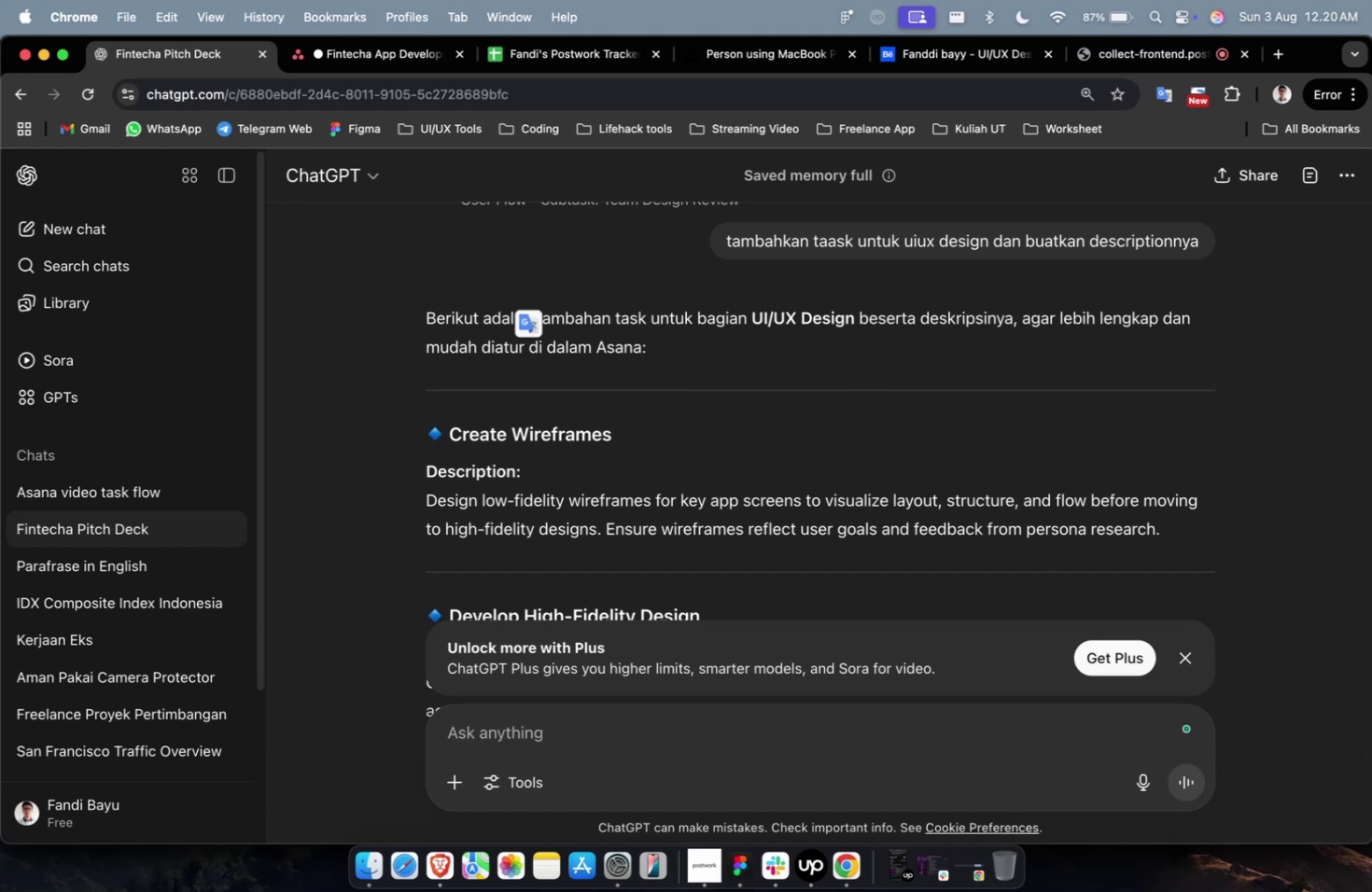 
scroll: coordinate [595, 391], scroll_direction: down, amount: 5.0
 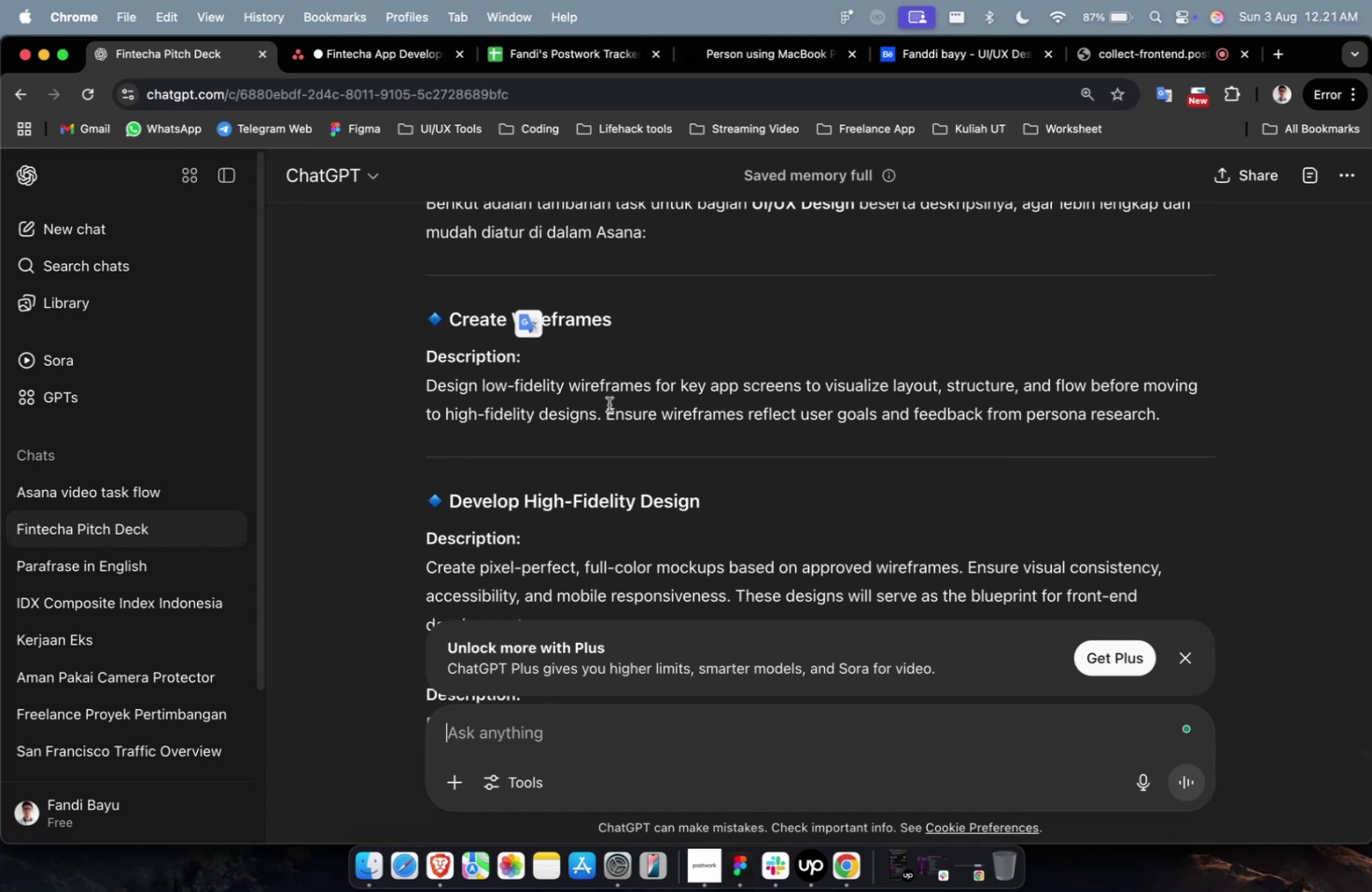 
scroll: coordinate [616, 414], scroll_direction: up, amount: 2.0
 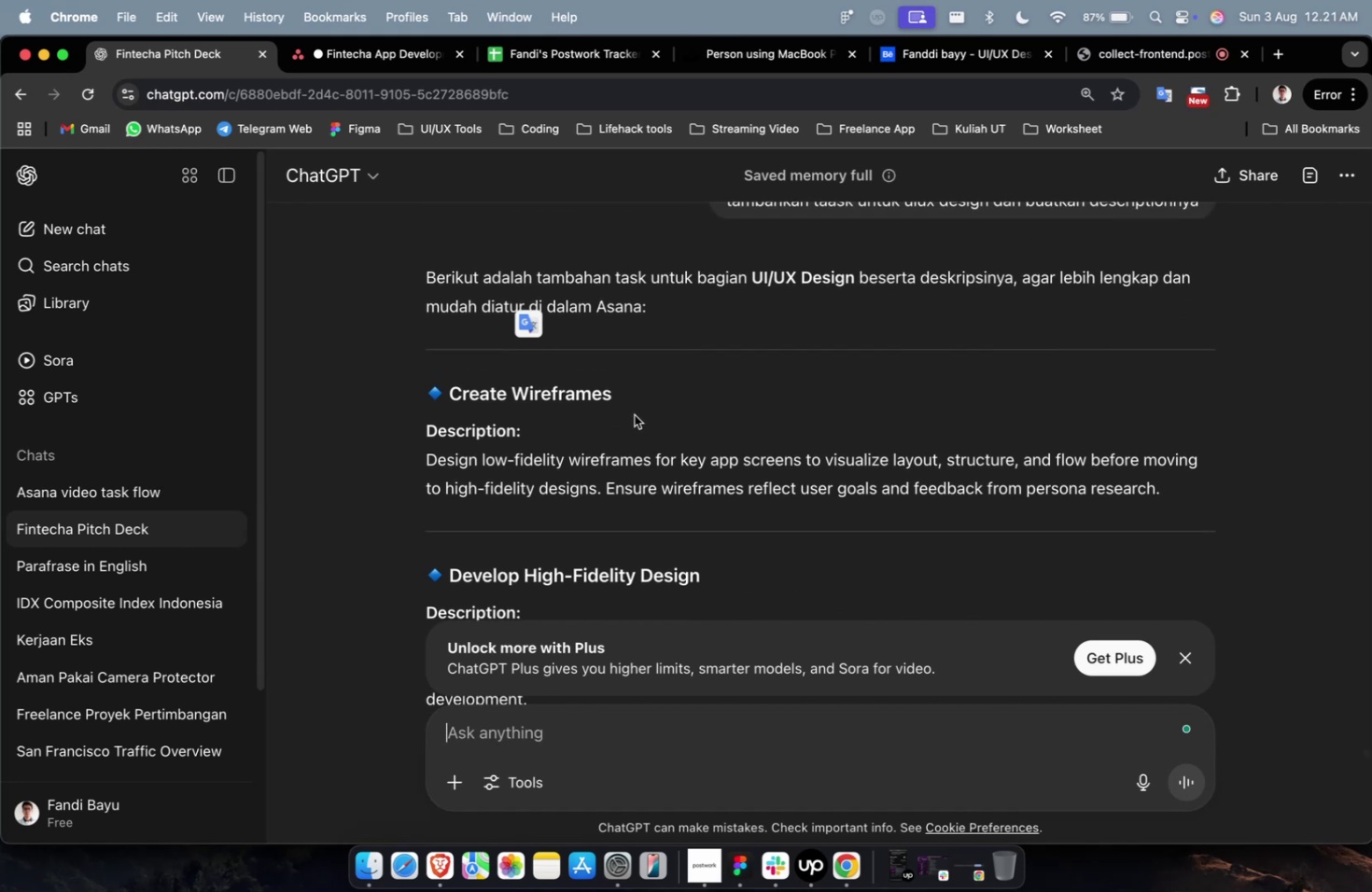 
left_click([634, 414])
 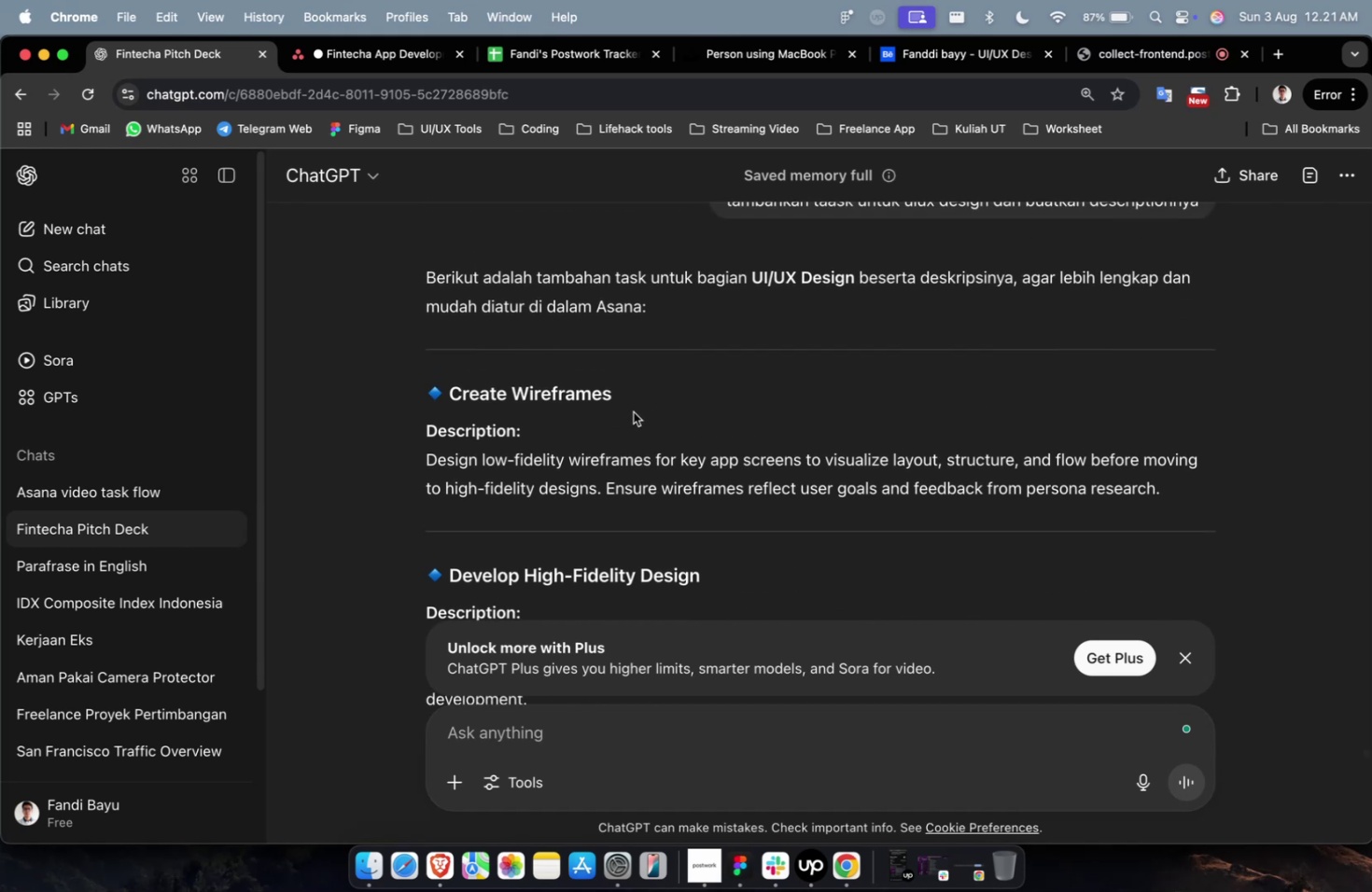 
left_click_drag(start_coordinate=[632, 407], to_coordinate=[446, 405])
 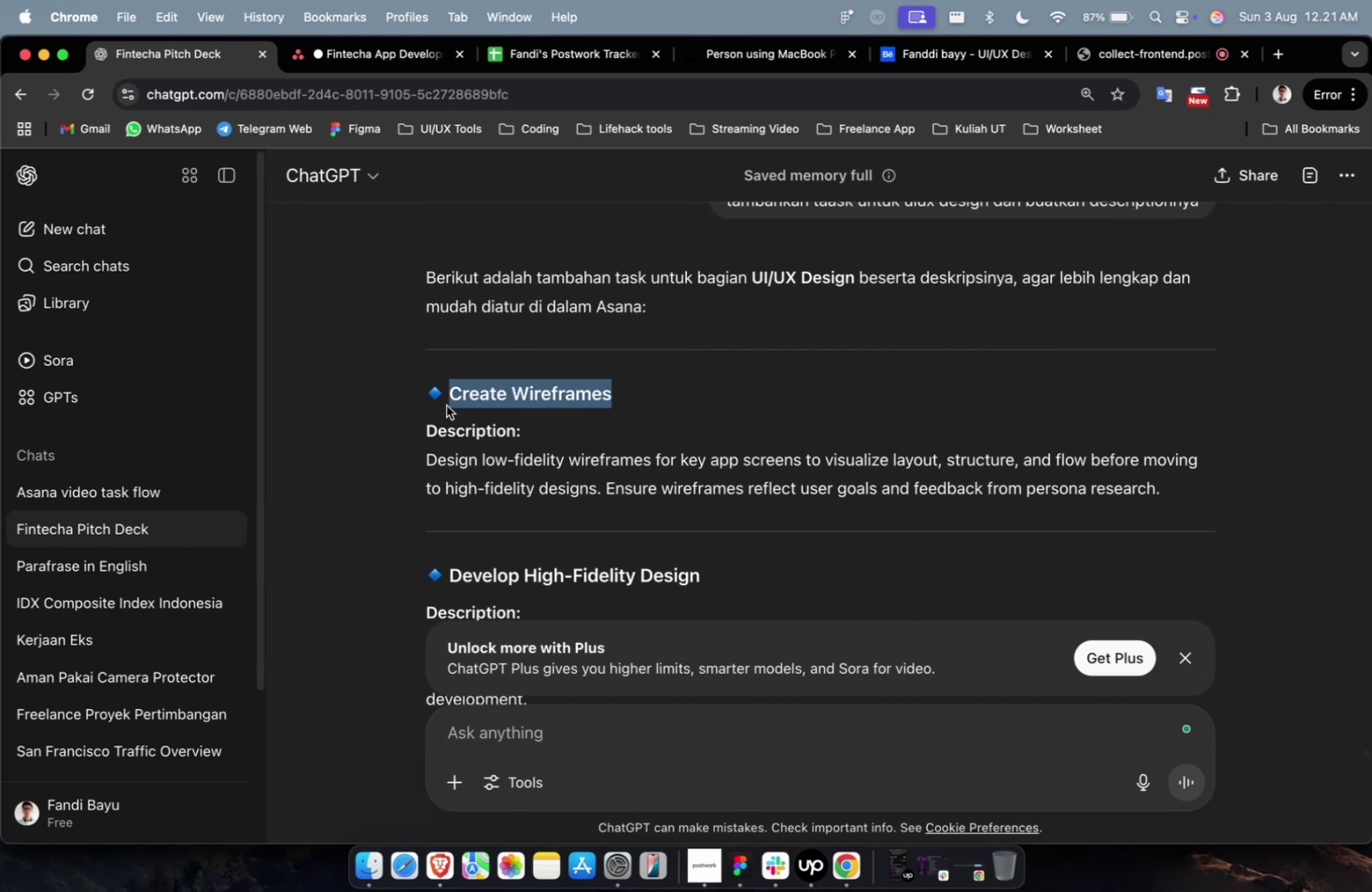 
key(Meta+C)
 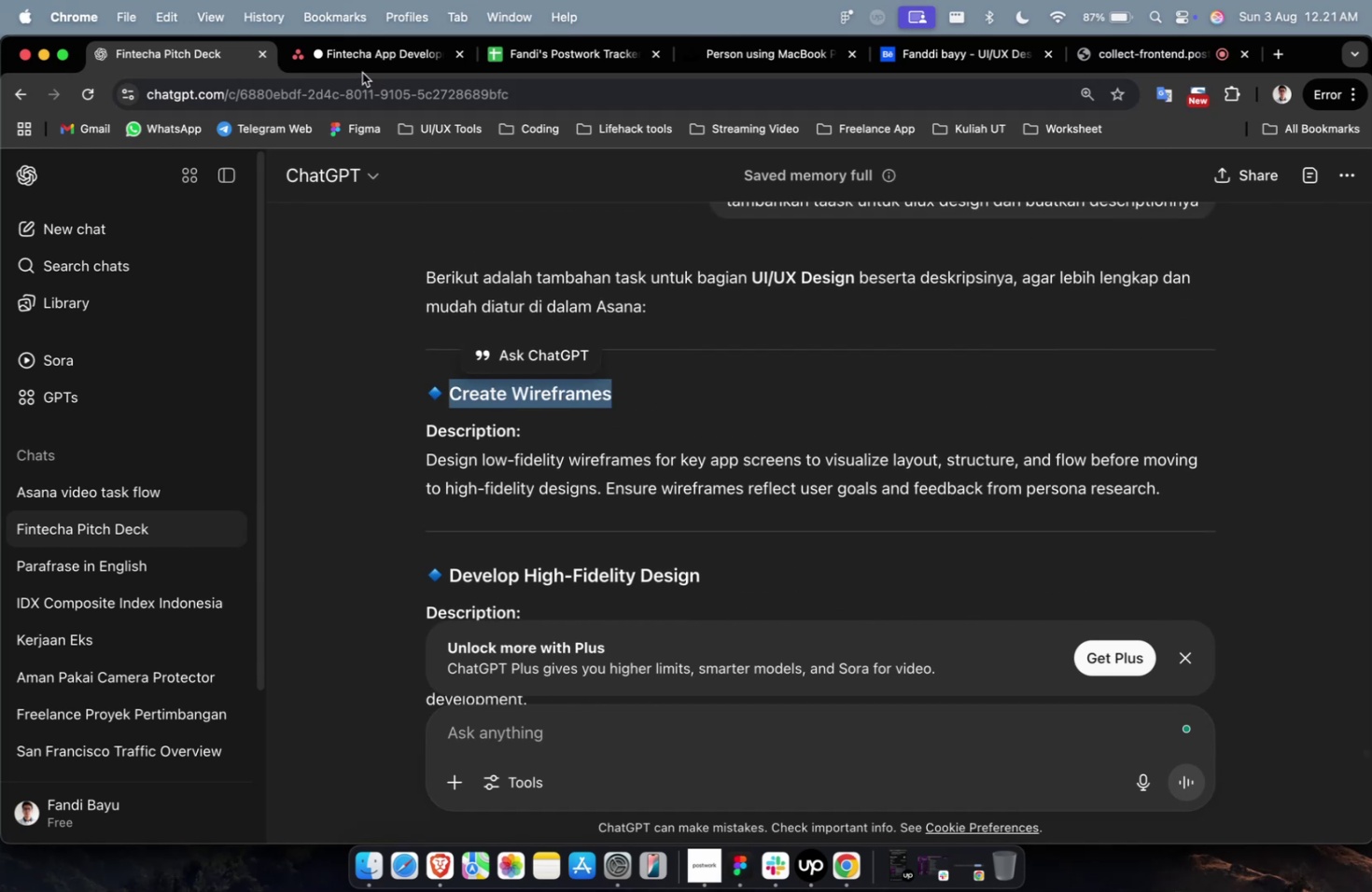 
left_click([365, 65])
 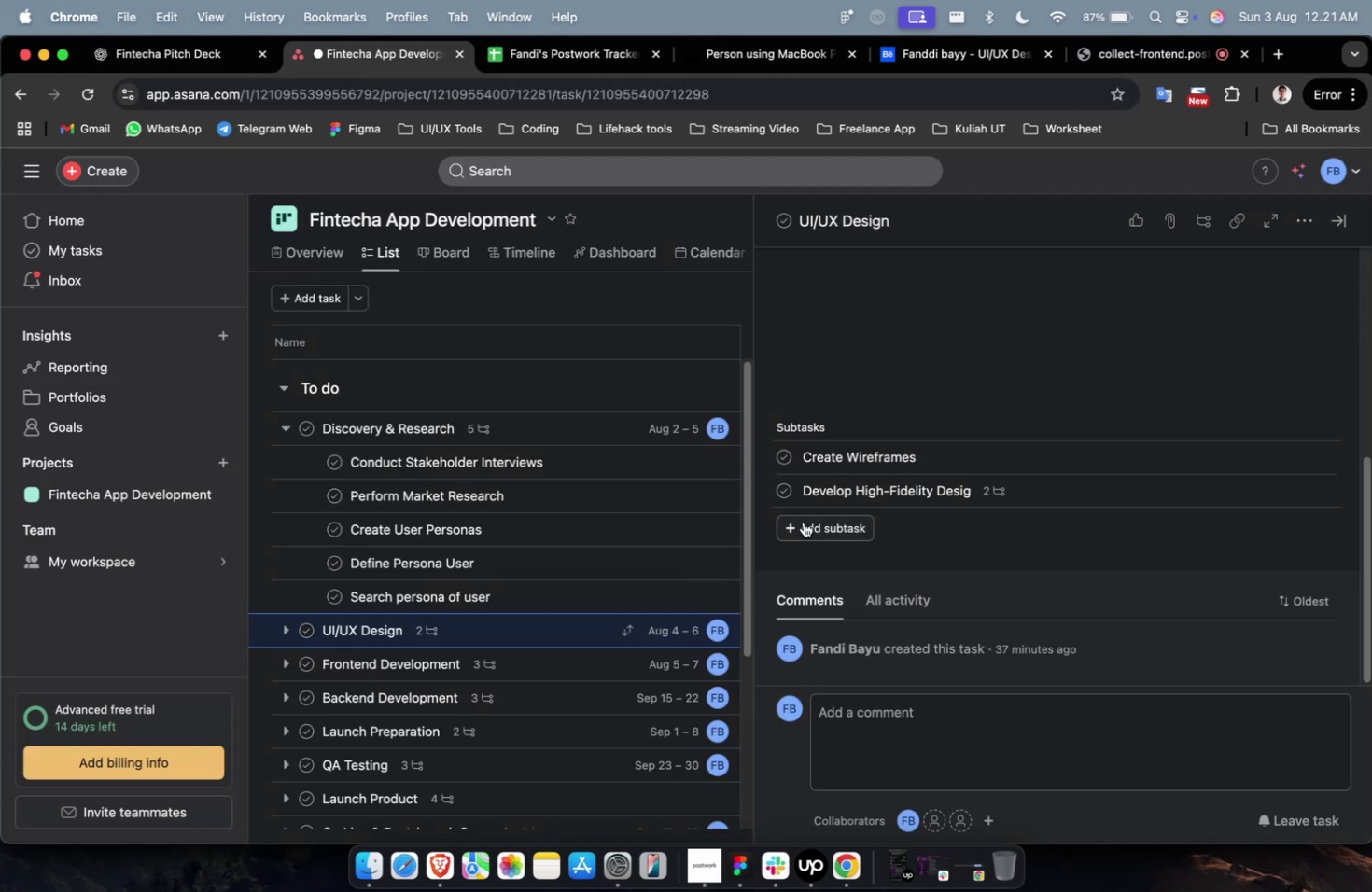 
key(Meta+V)
 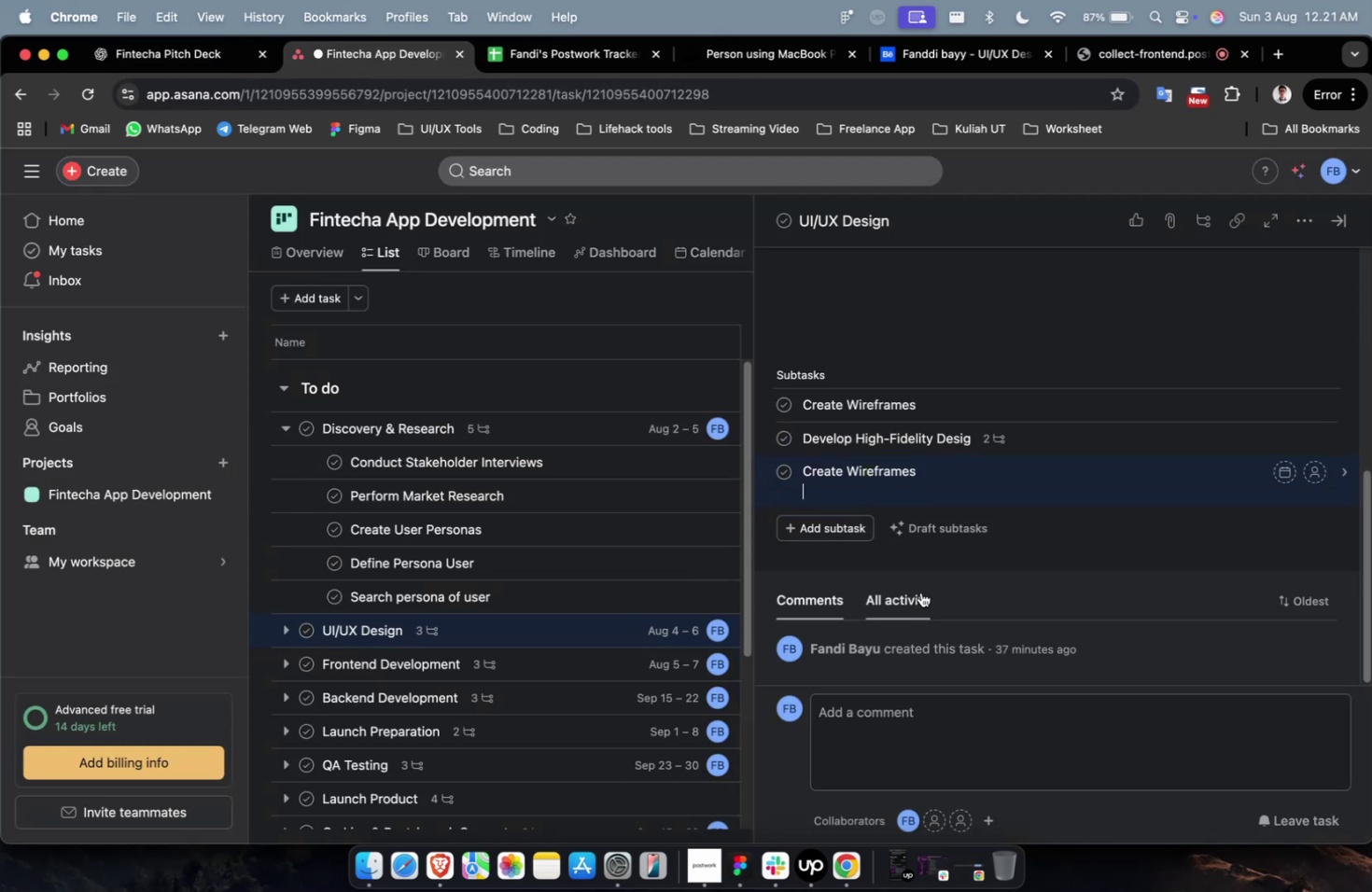 
left_click([937, 559])
 